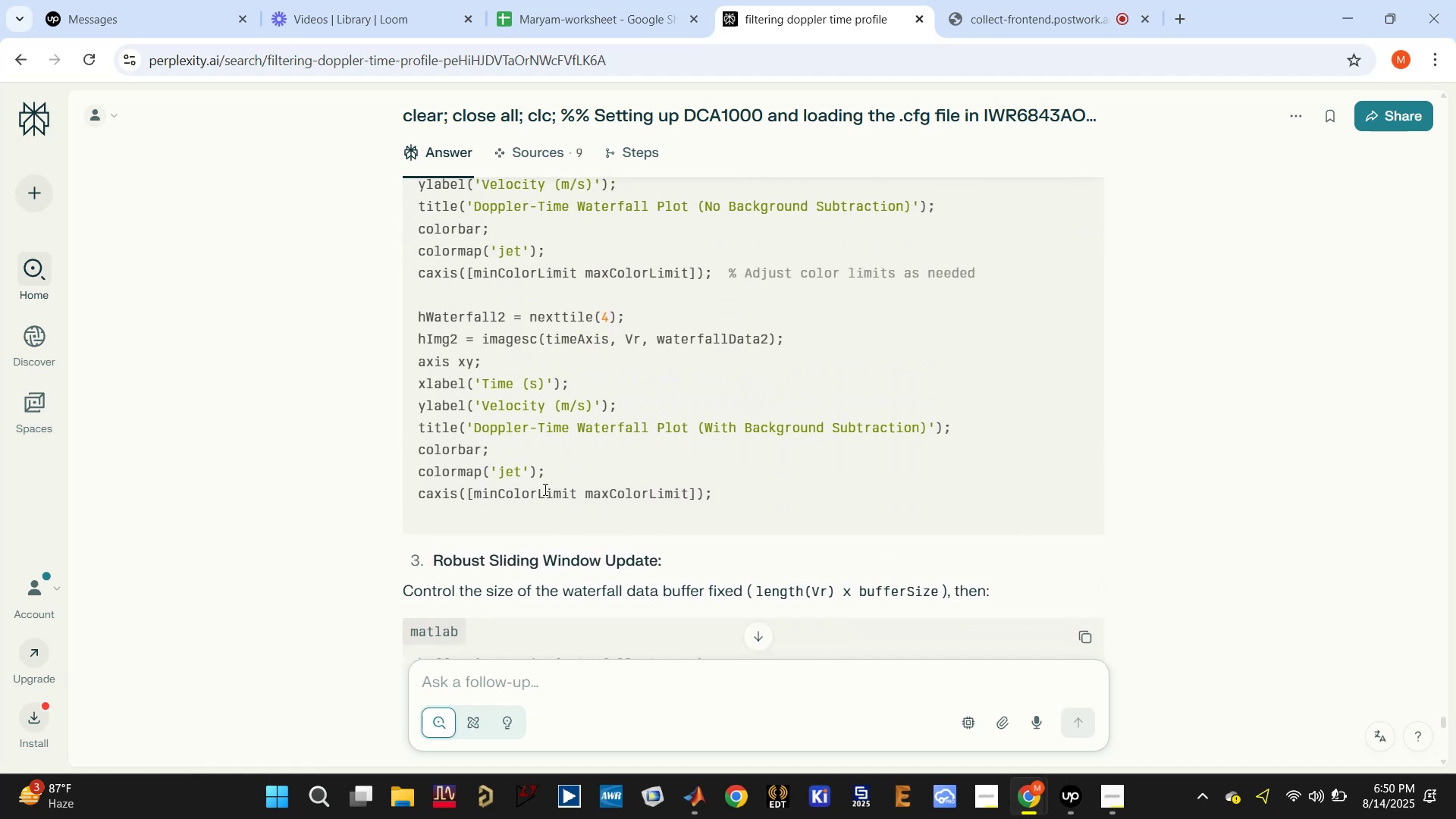 
double_click([543, 488])
 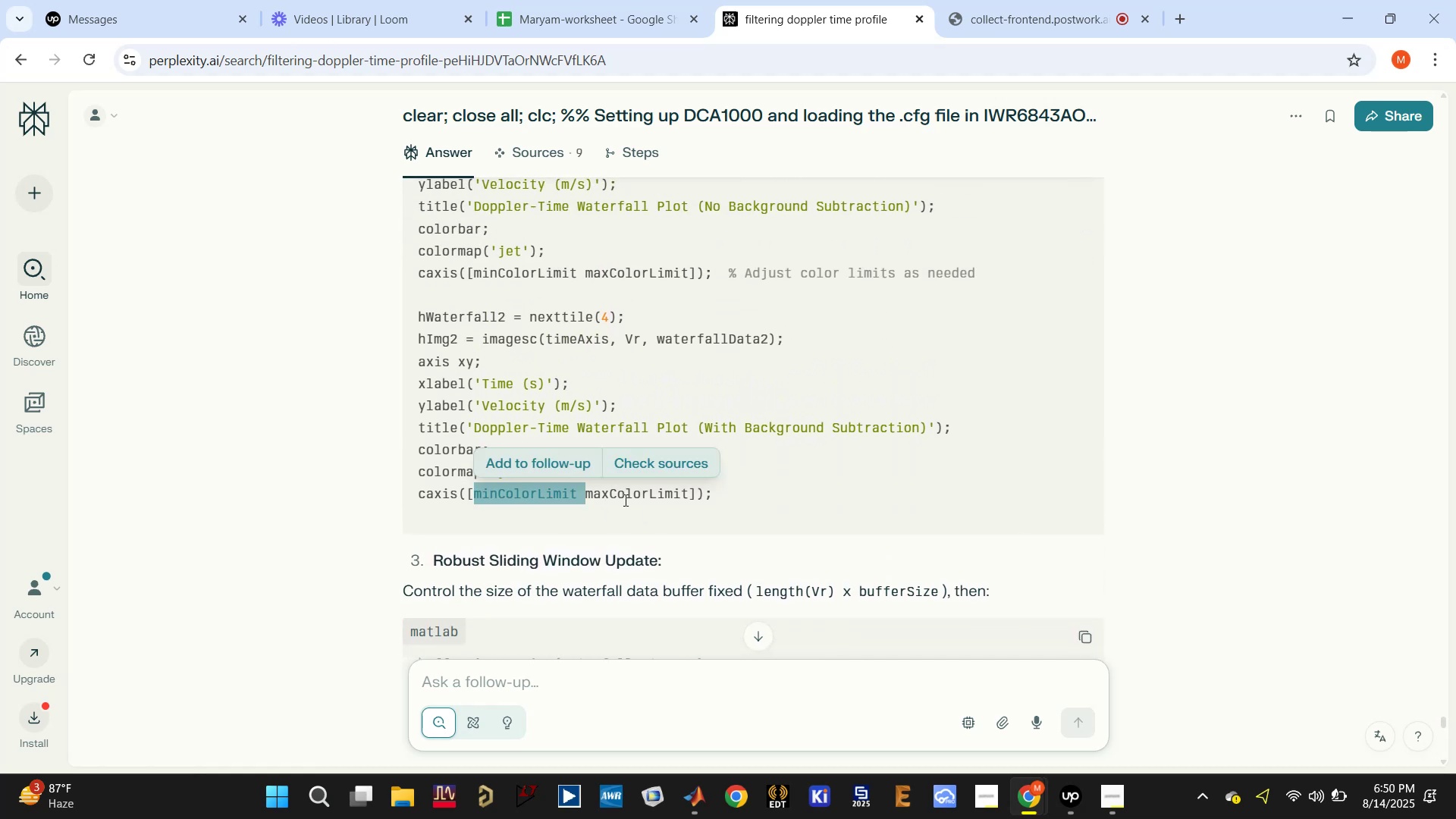 
double_click([624, 500])
 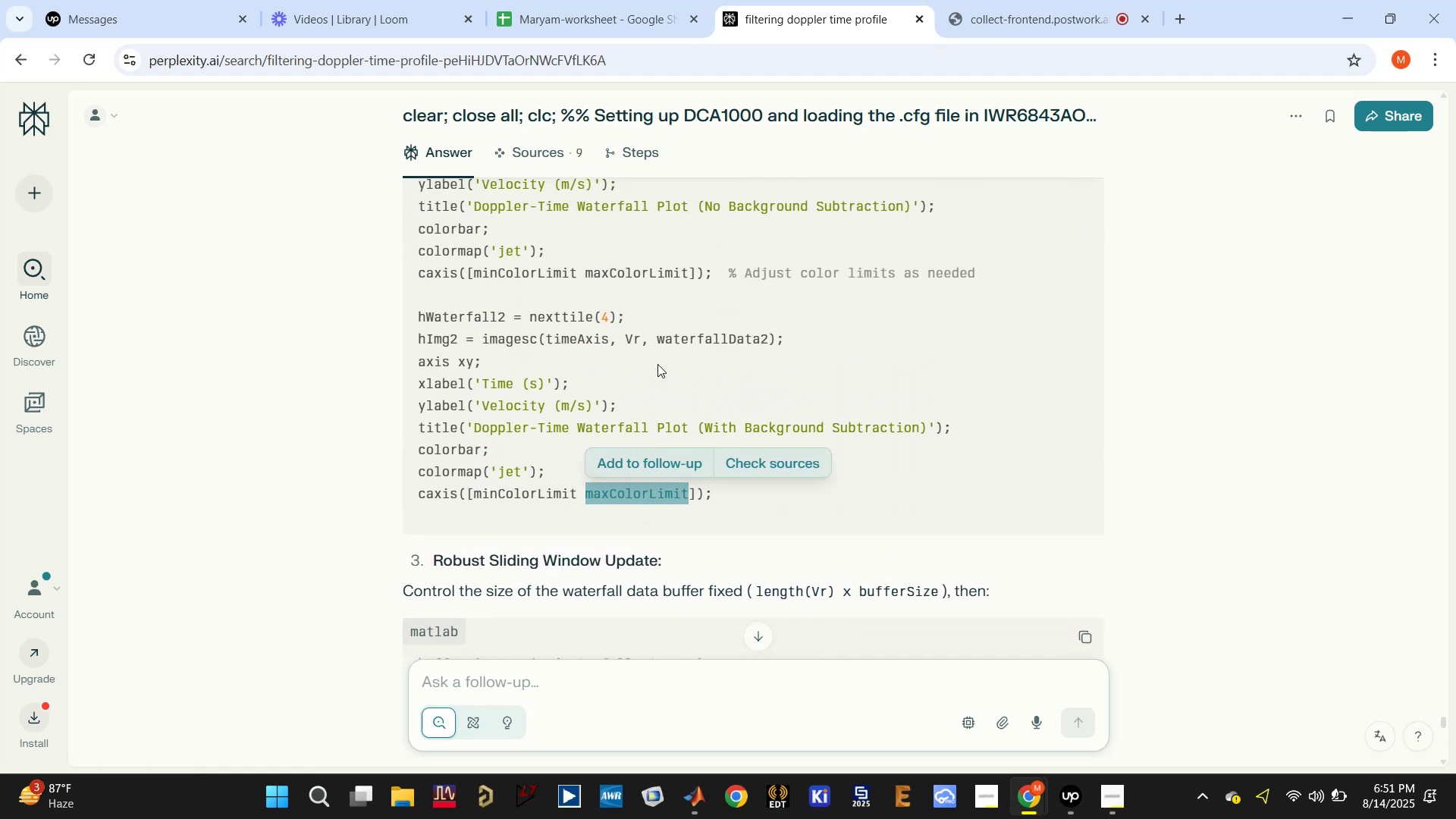 
scroll: coordinate [656, 361], scroll_direction: up, amount: 1.0
 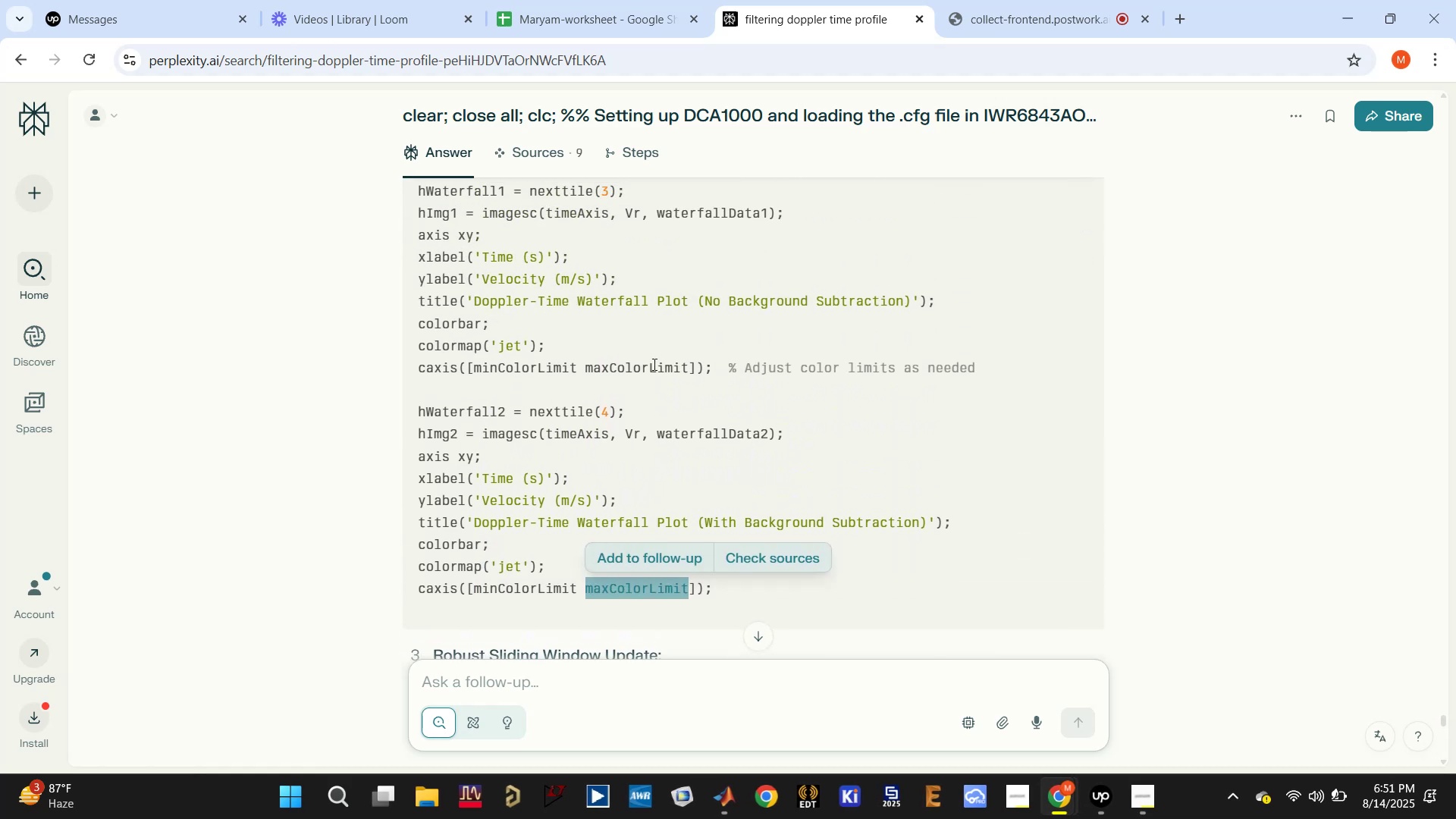 
scroll: coordinate [648, 370], scroll_direction: down, amount: 3.0
 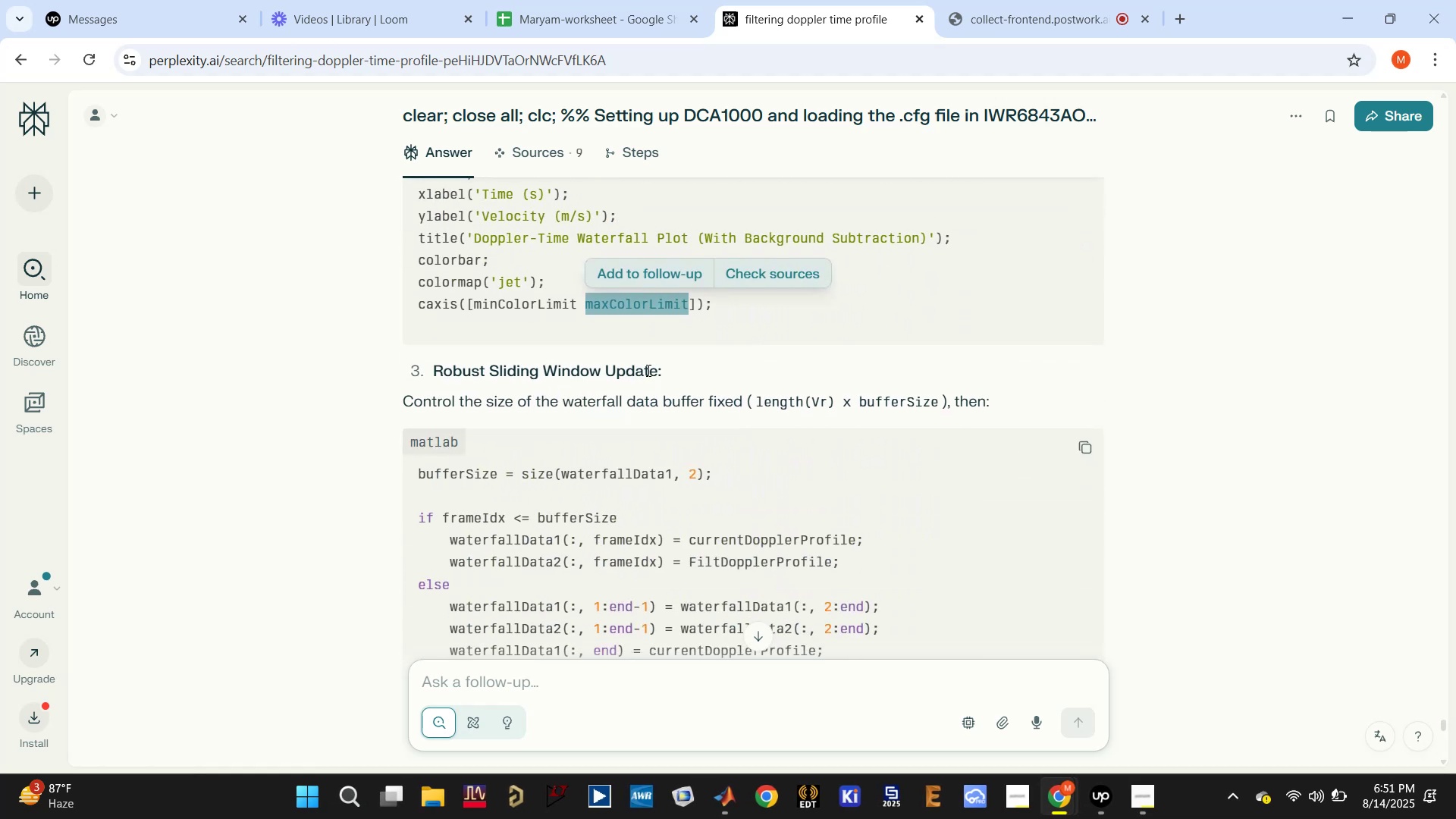 
scroll: coordinate [814, 332], scroll_direction: up, amount: 4.0
 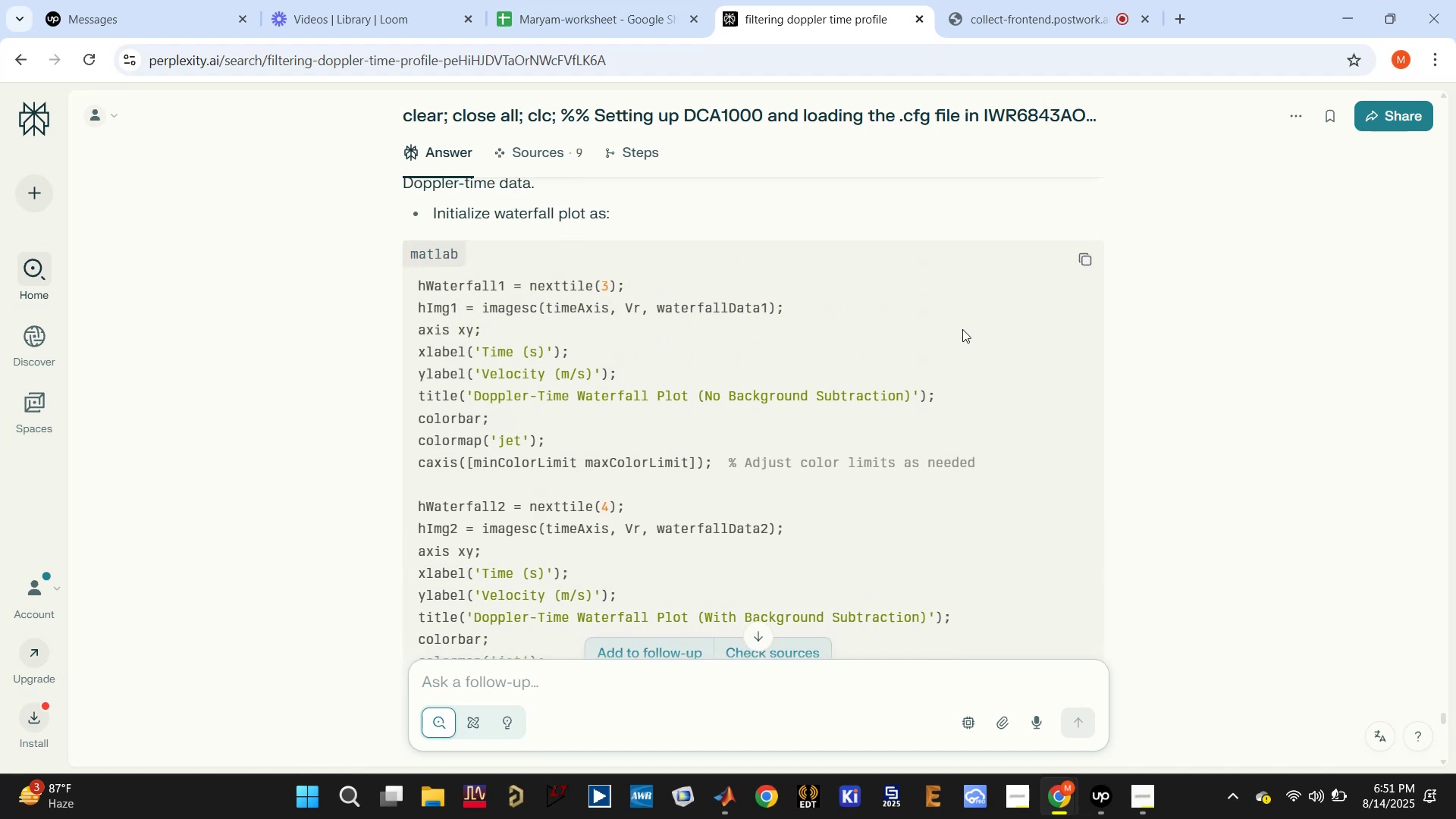 
scroll: coordinate [834, 375], scroll_direction: down, amount: 6.0
 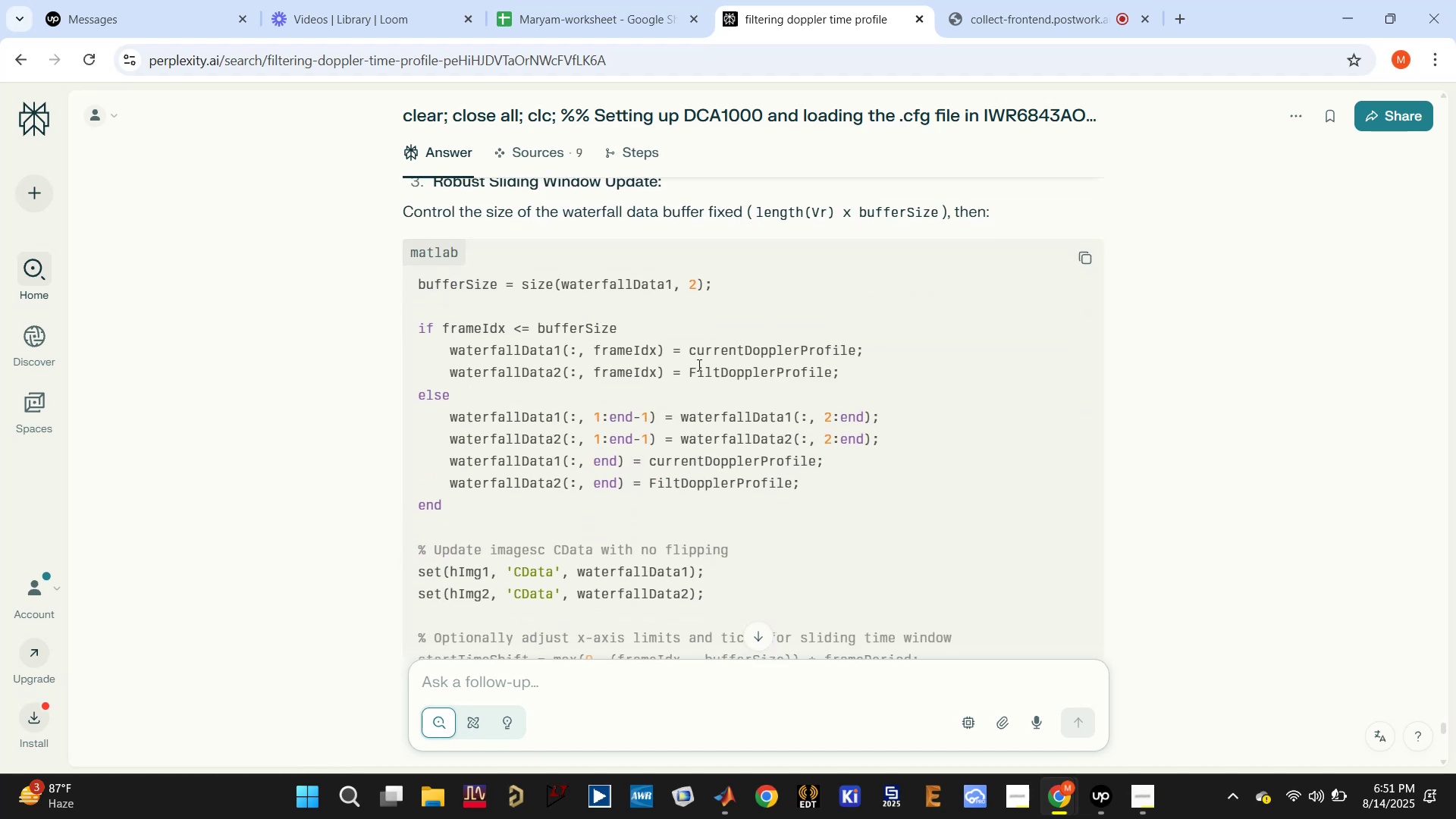 
scroll: coordinate [756, 383], scroll_direction: up, amount: 7.0
 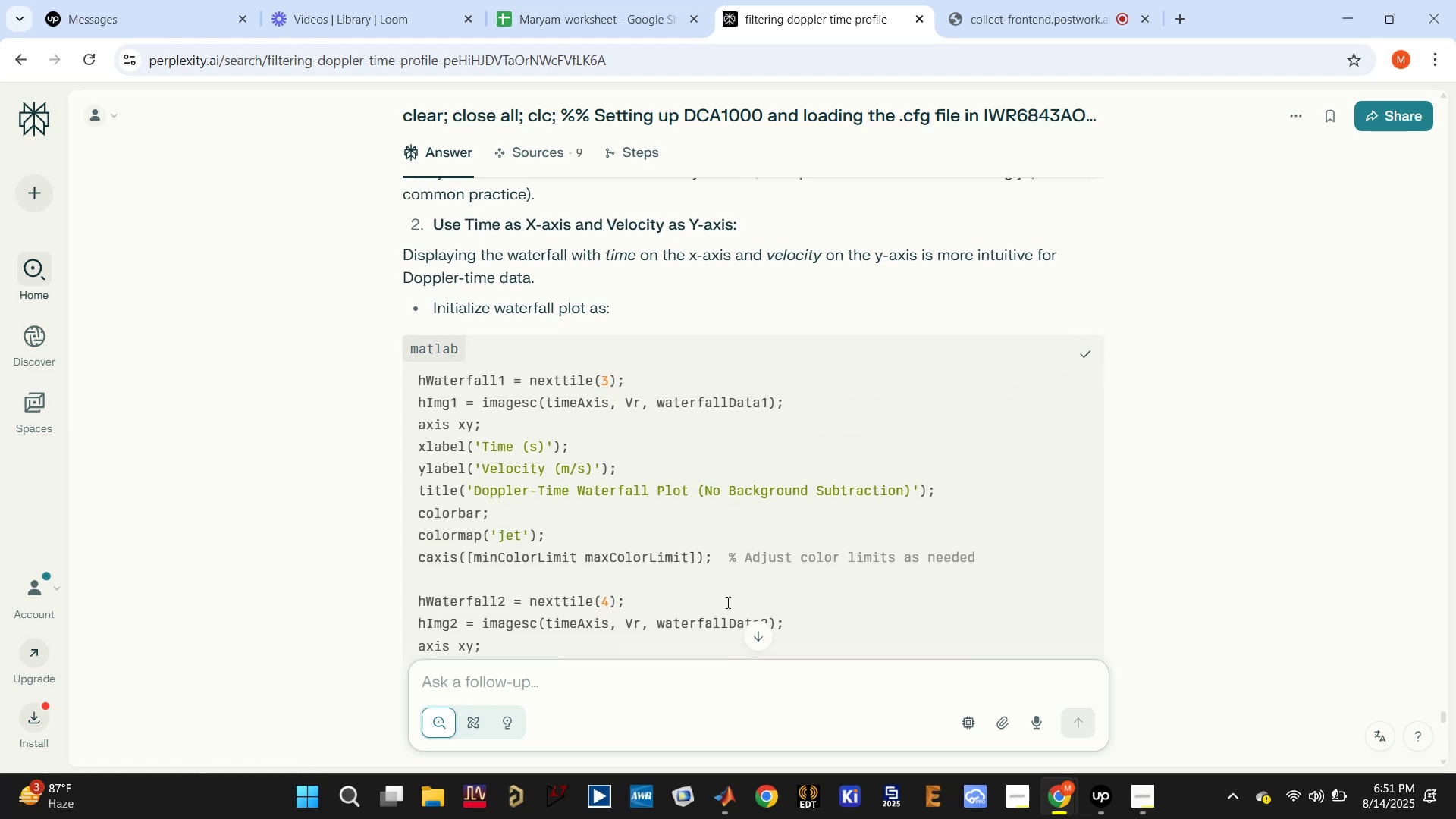 
left_click([727, 800])
 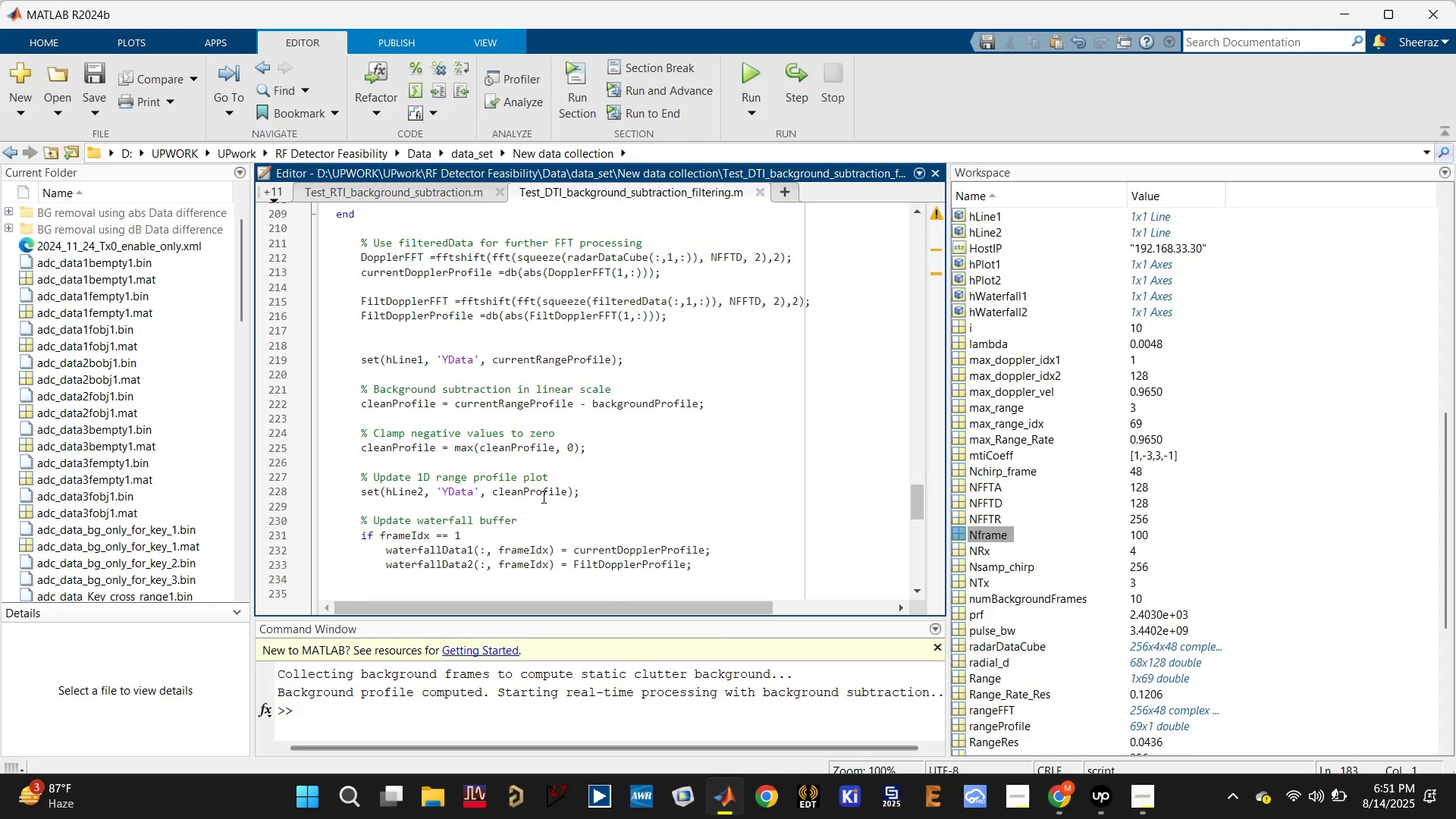 
left_click([544, 495])
 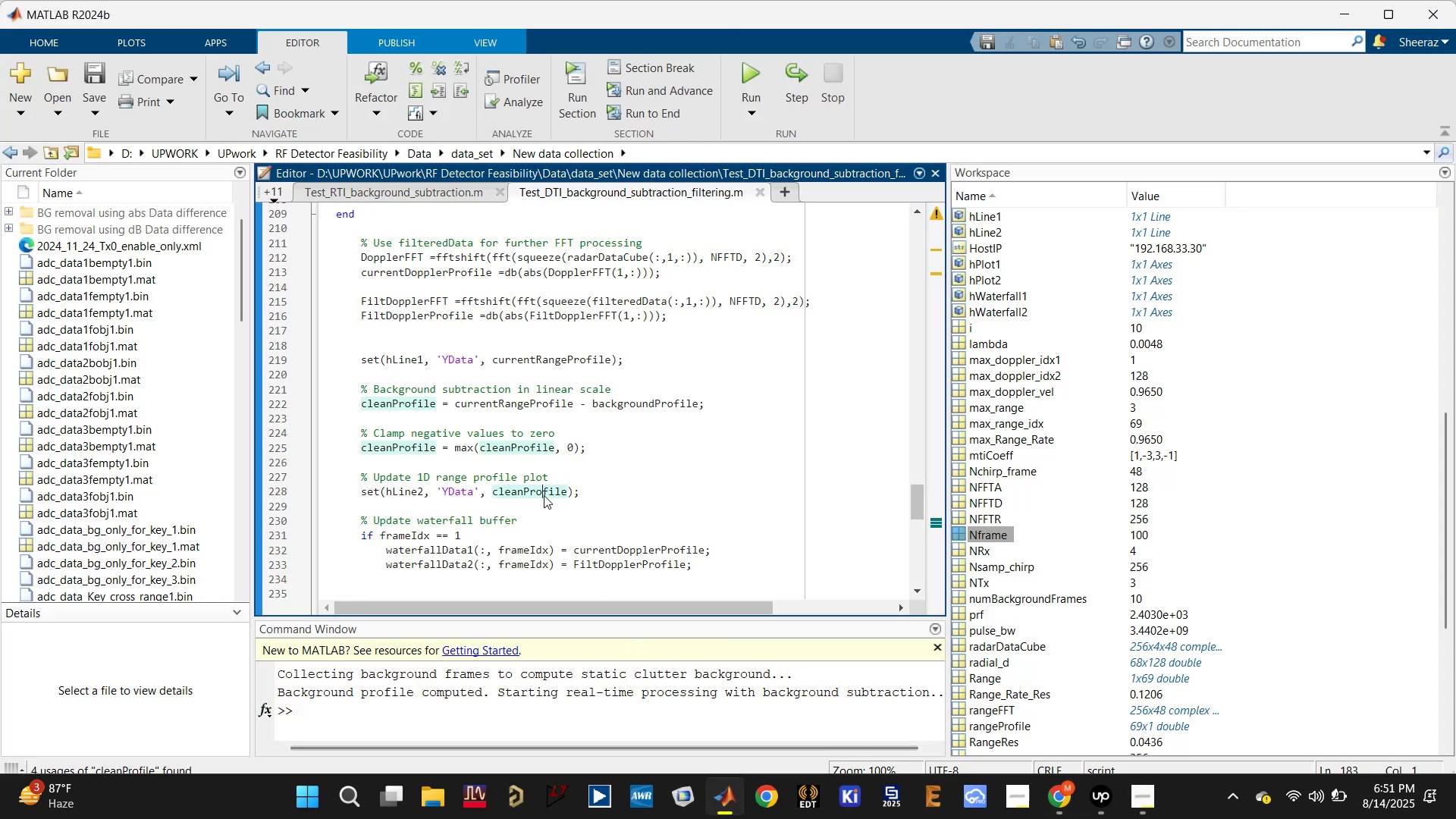 
scroll: coordinate [541, 497], scroll_direction: up, amount: 5.0
 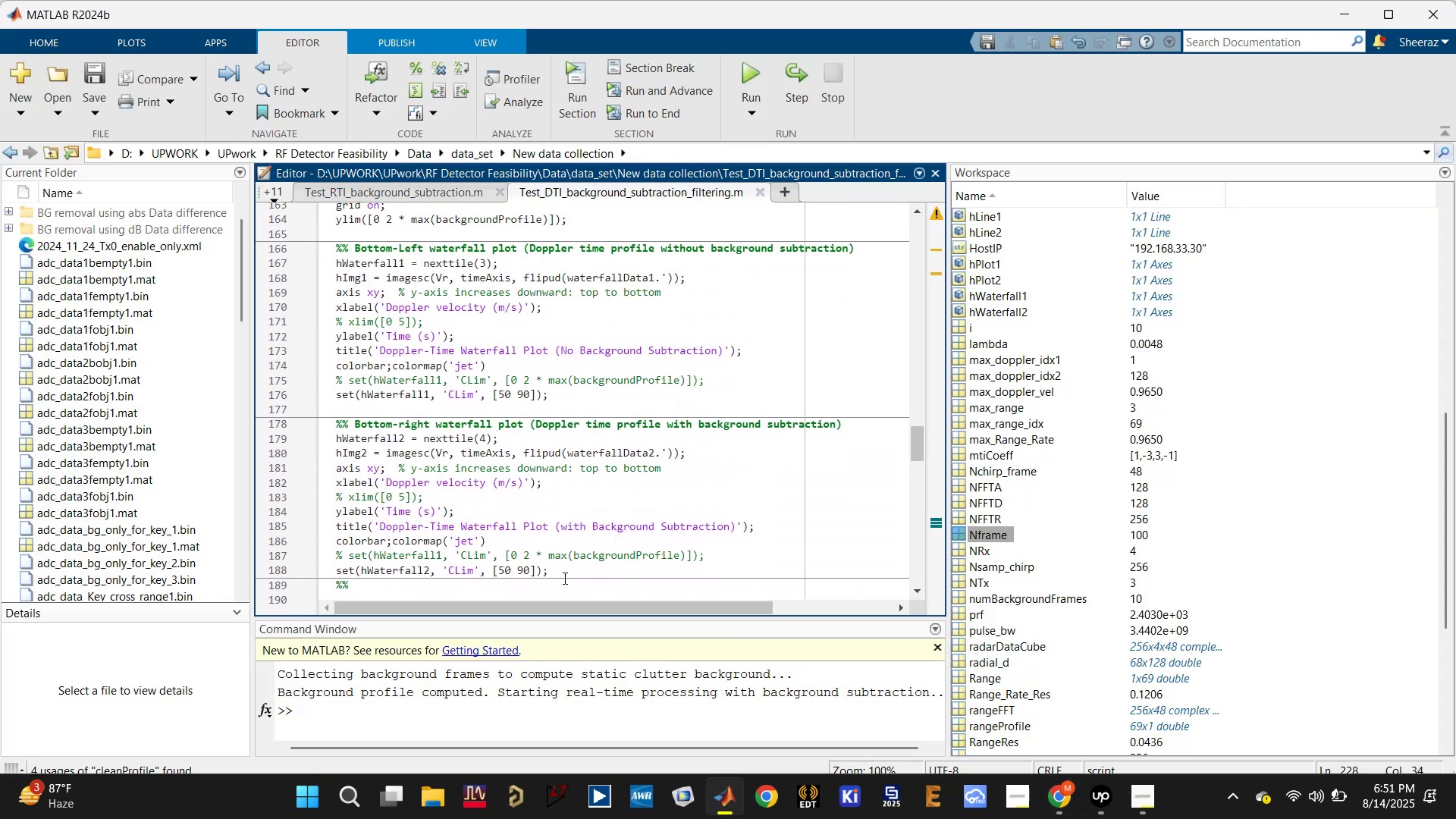 
left_click_drag(start_coordinate=[561, 568], to_coordinate=[327, 438])
 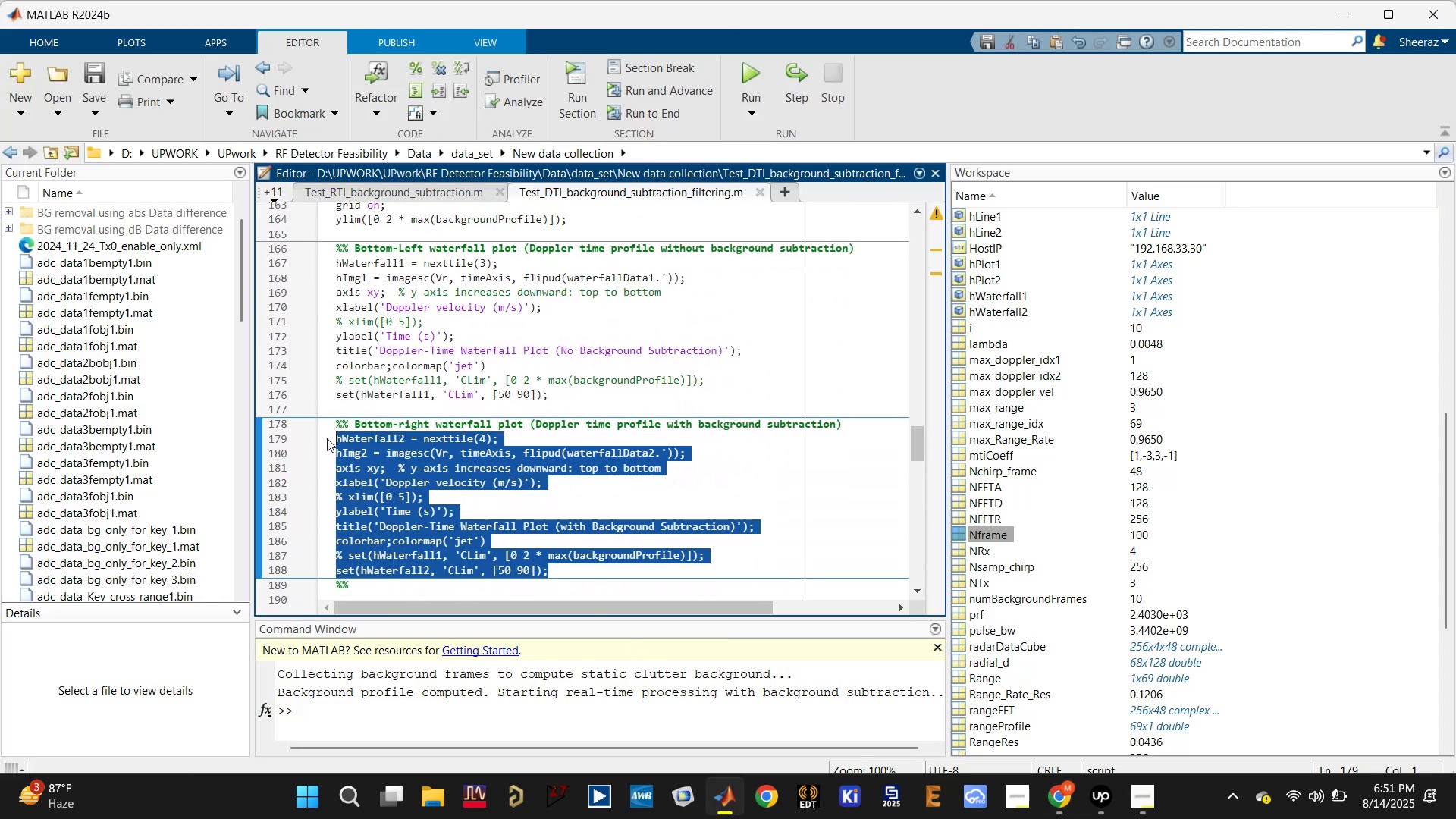 
key(Control+V)
 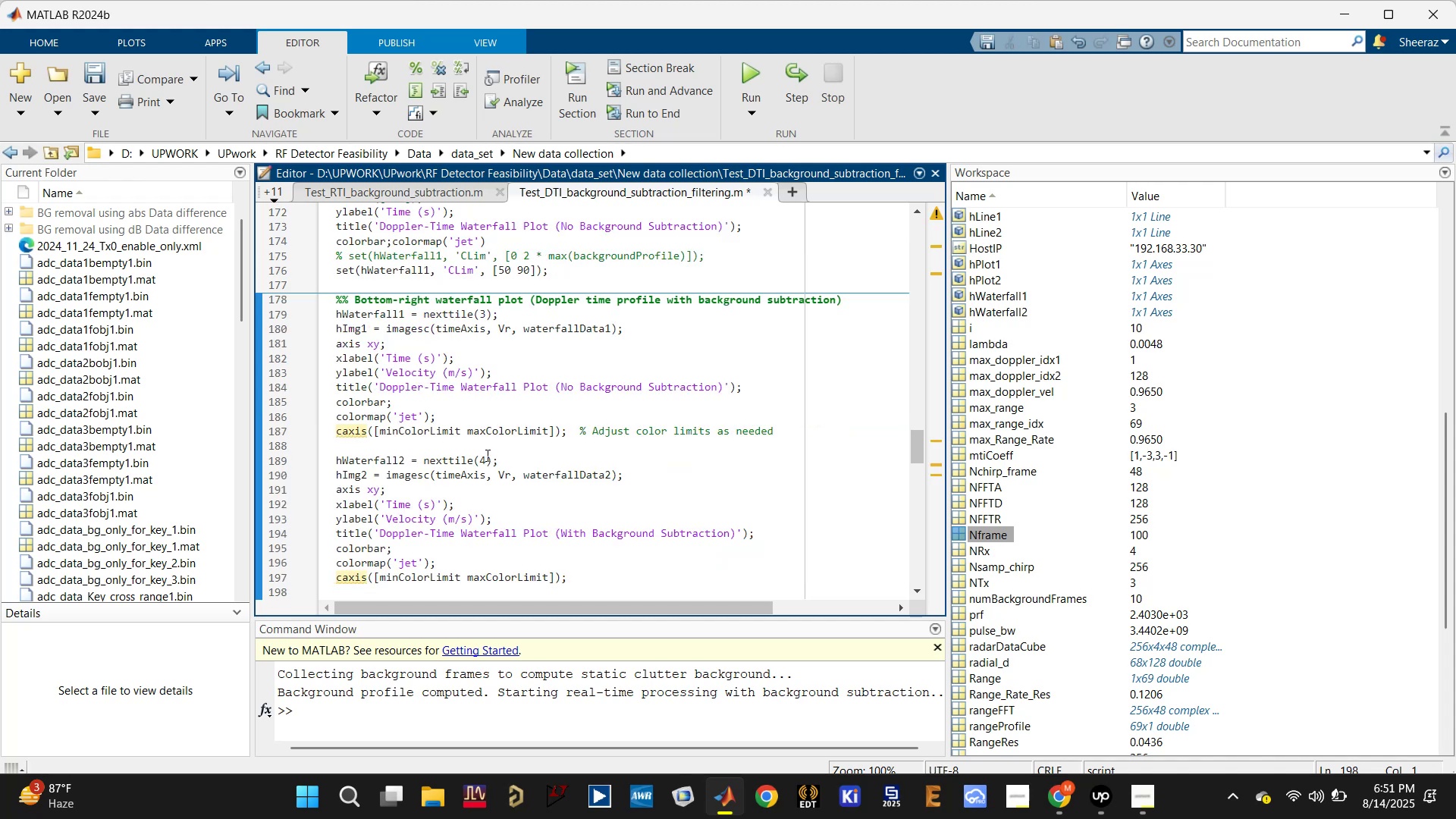 
left_click([490, 450])
 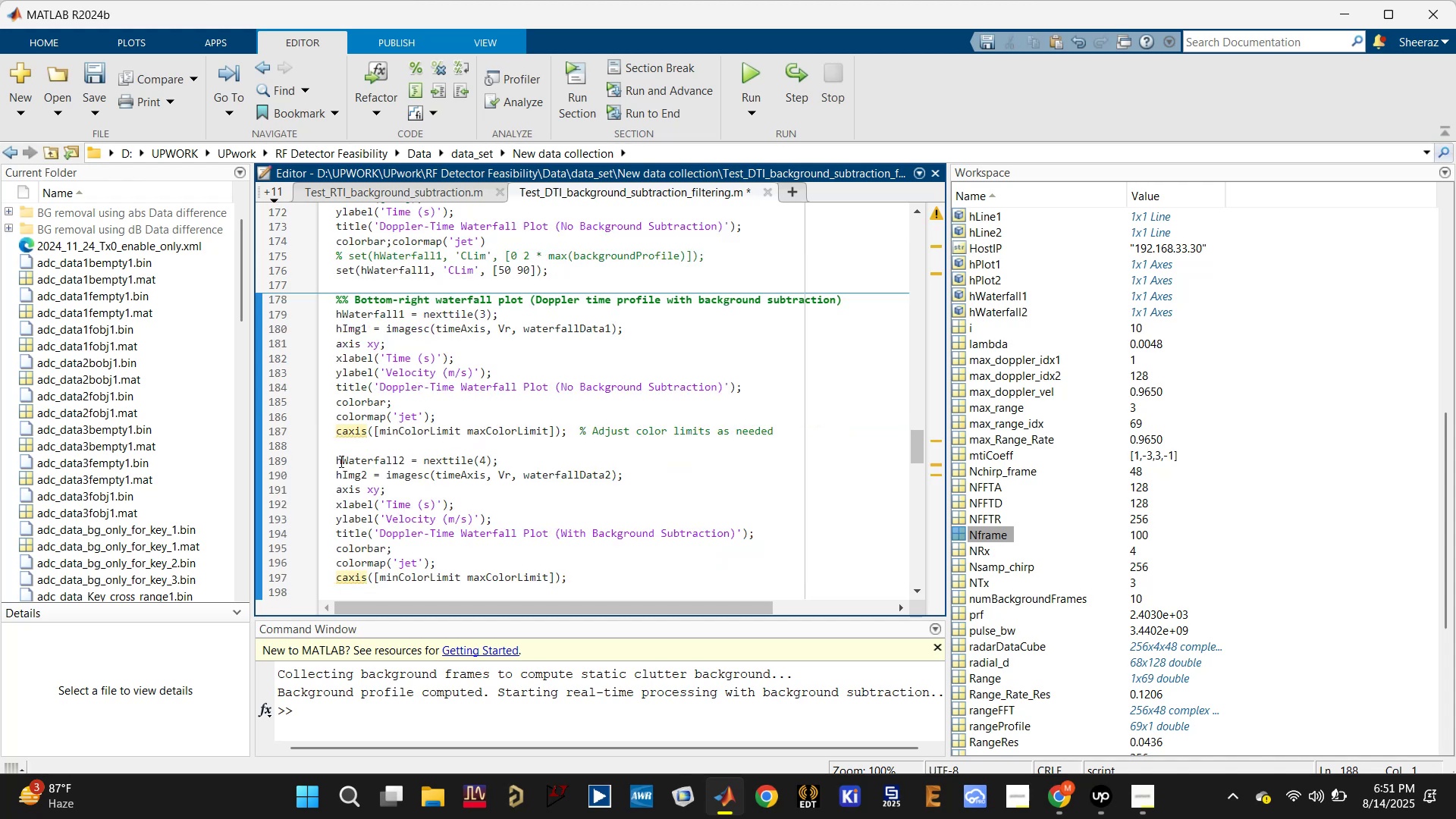 
left_click([337, 461])
 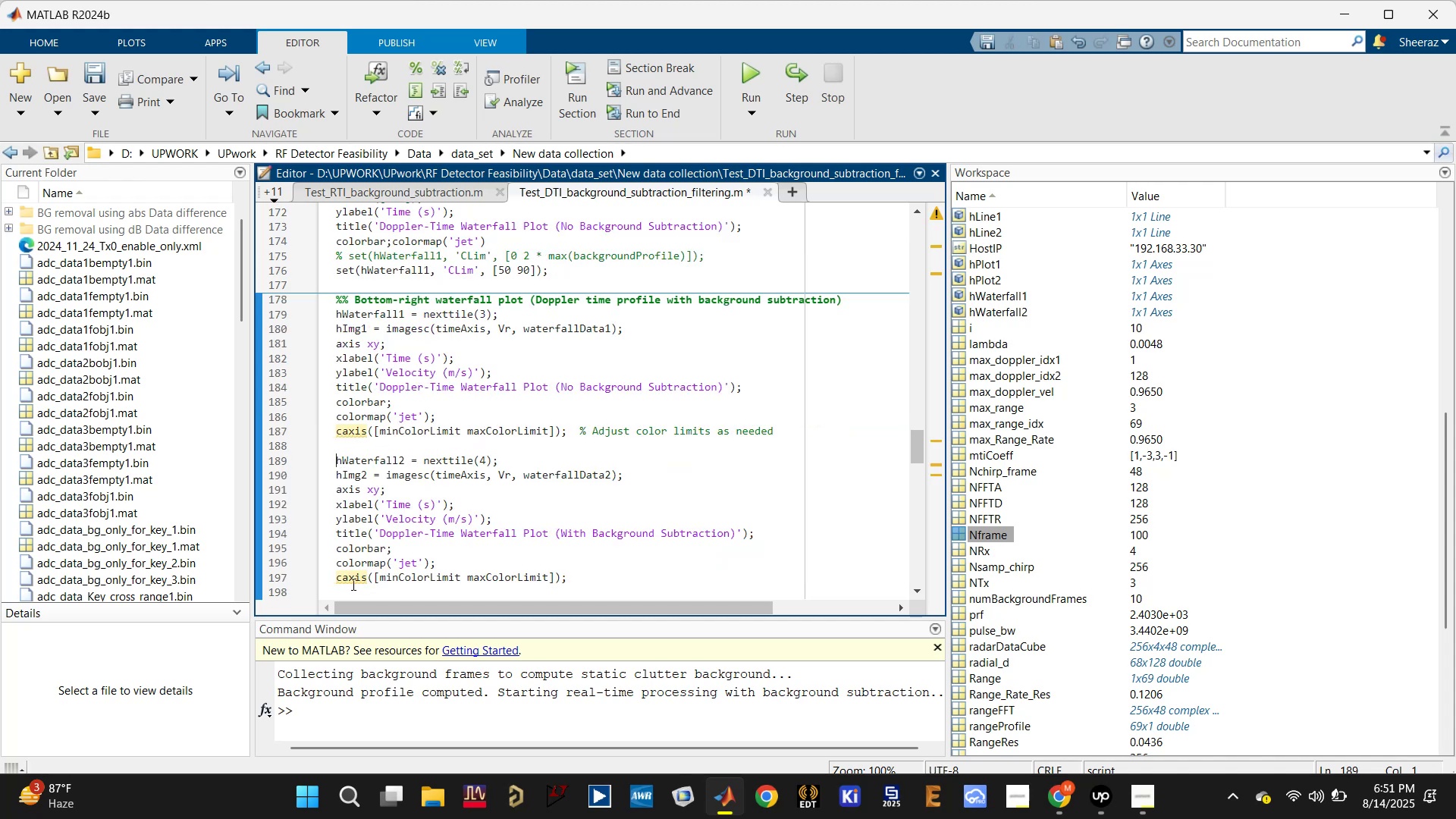 
double_click([349, 579])
 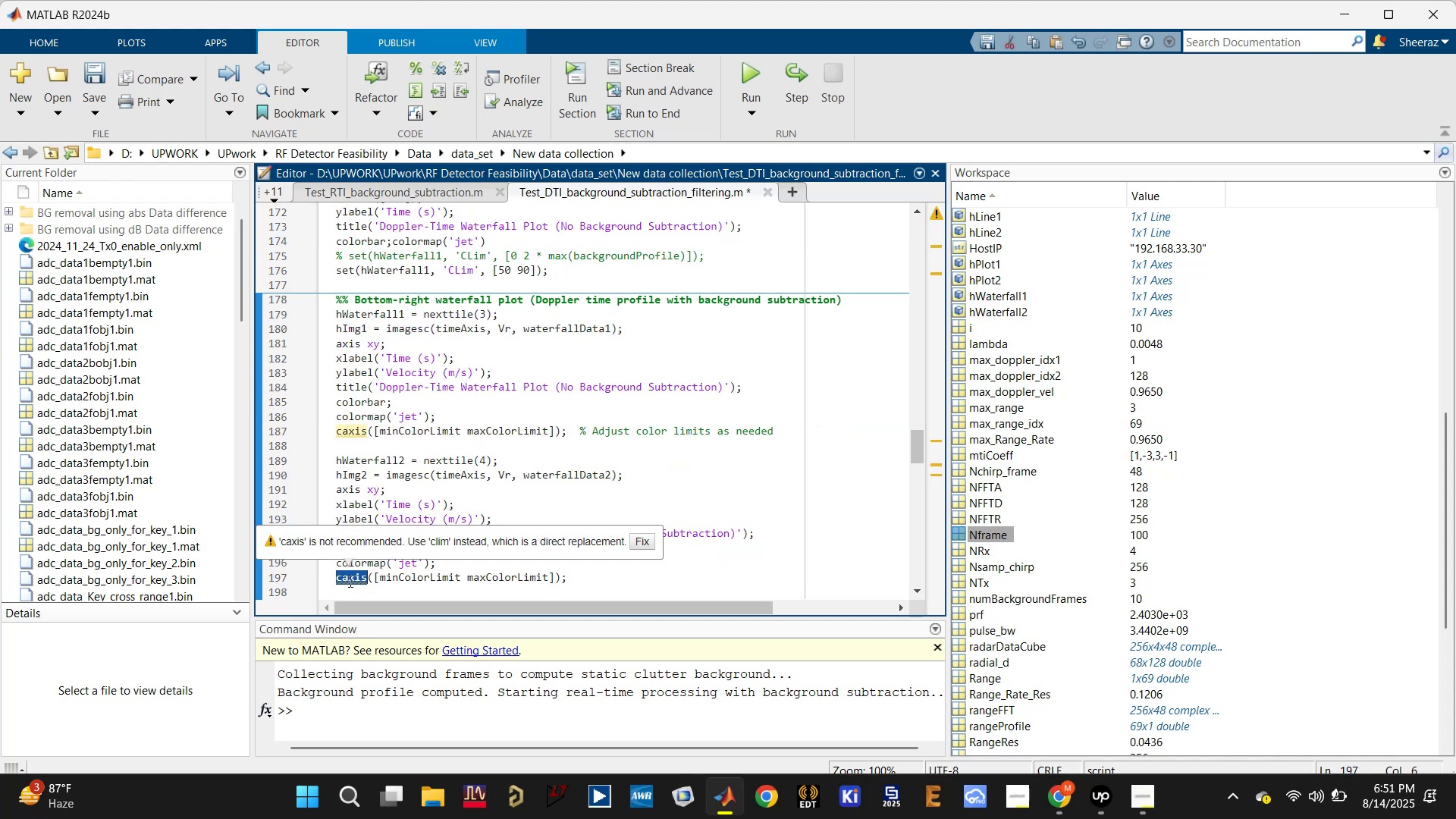 
type(C)
key(Backspace)
type(clim)
 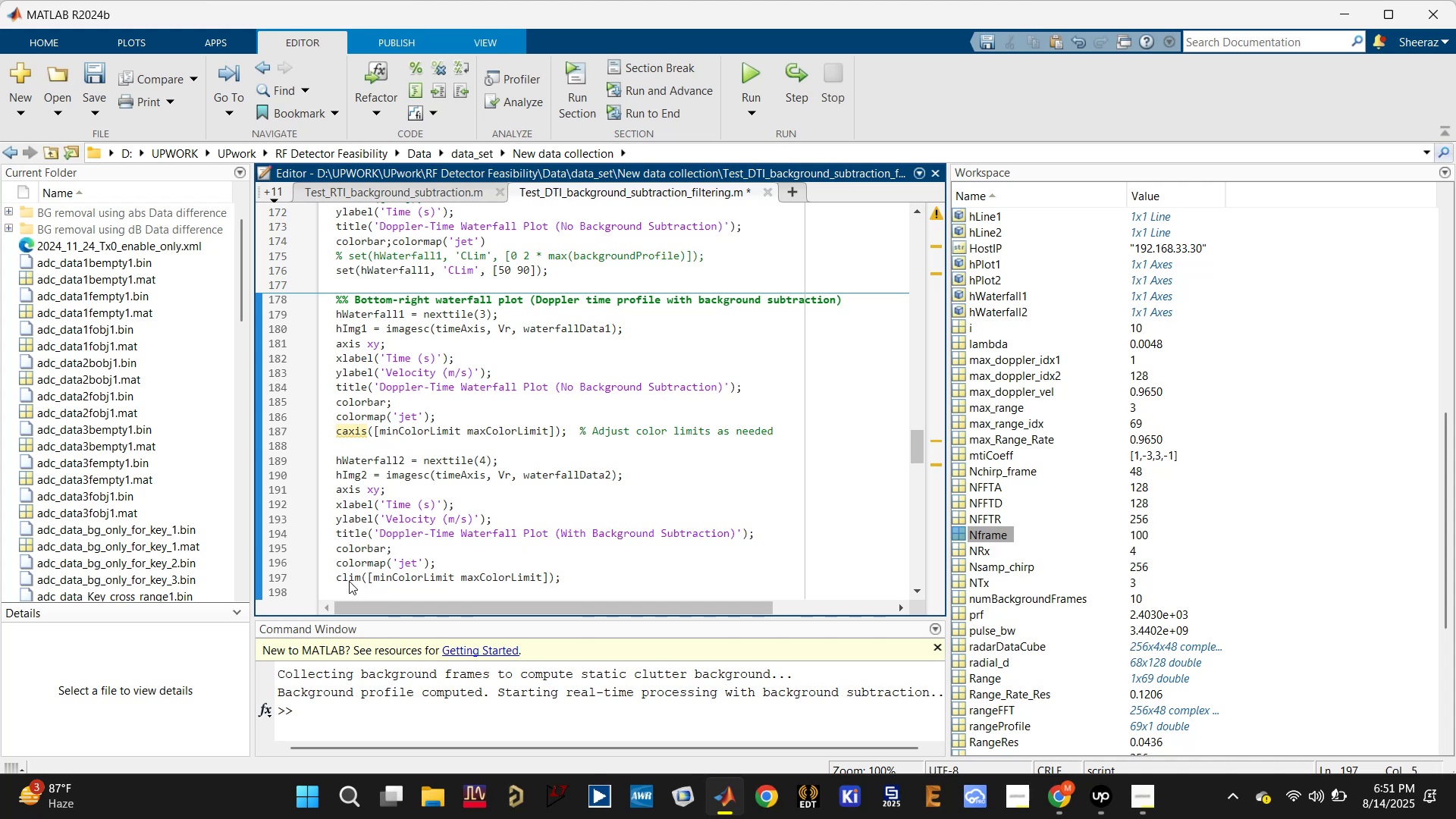 
double_click([349, 581])
 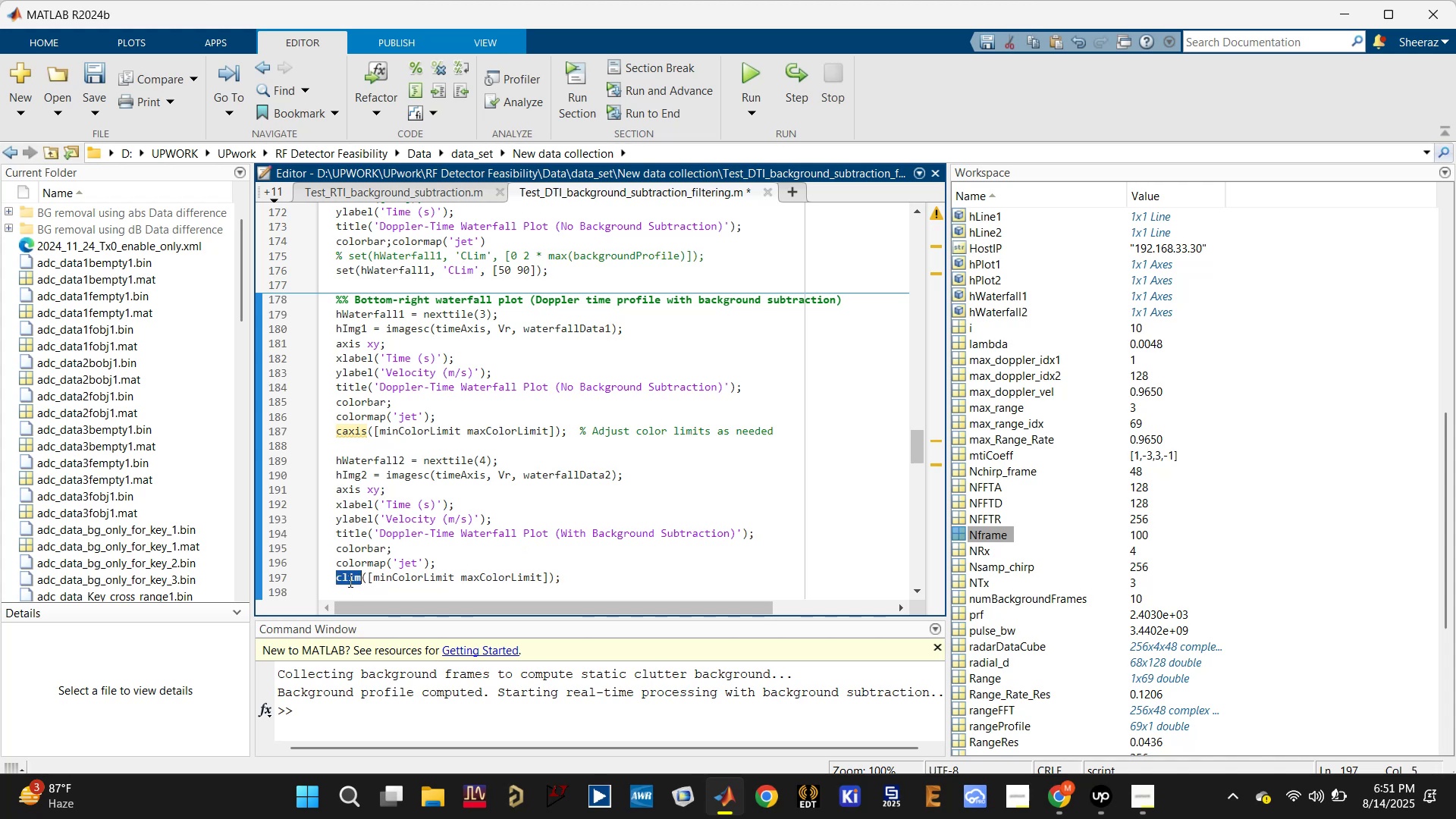 
key(Control+C)
 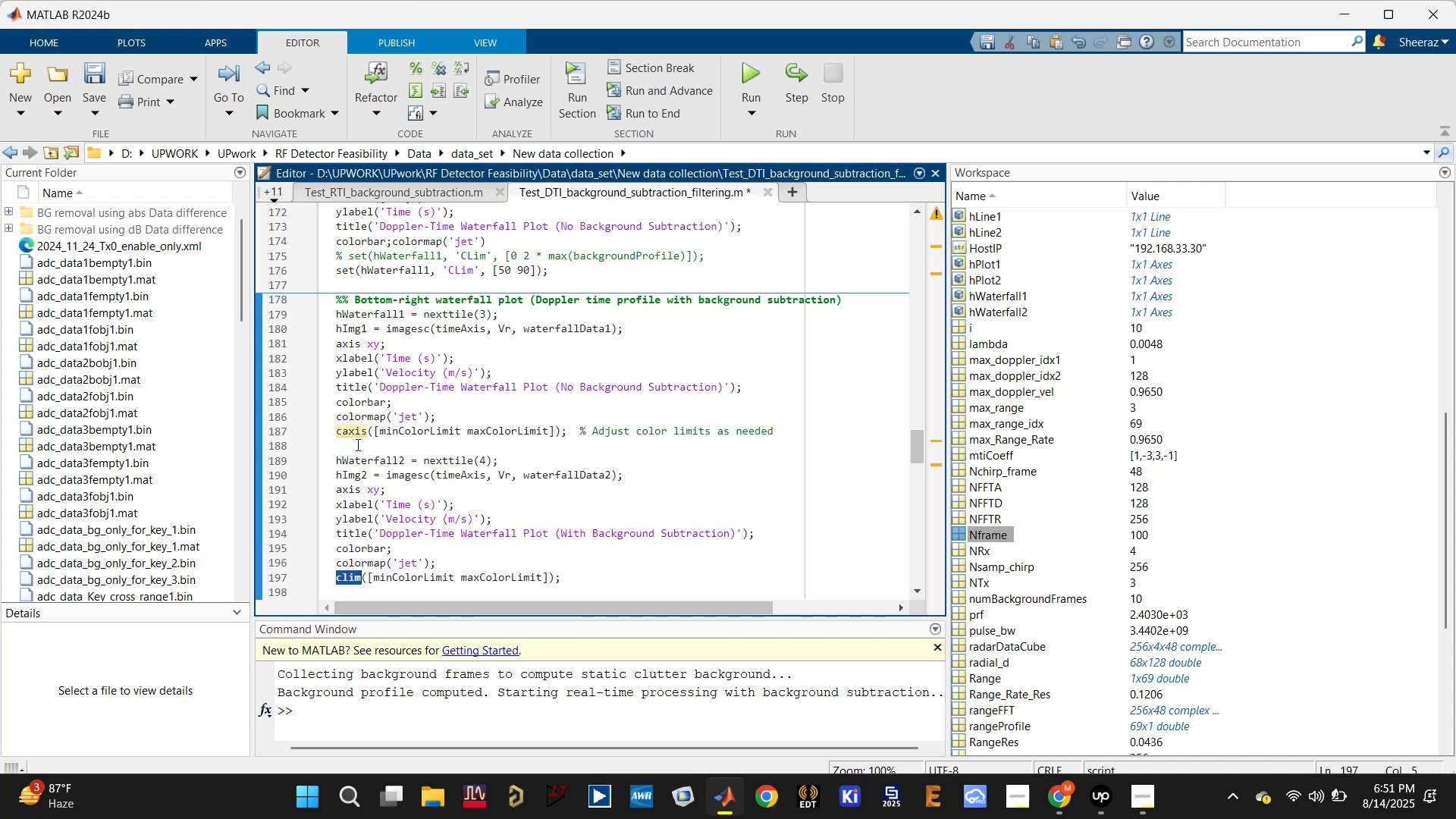 
double_click([352, 433])
 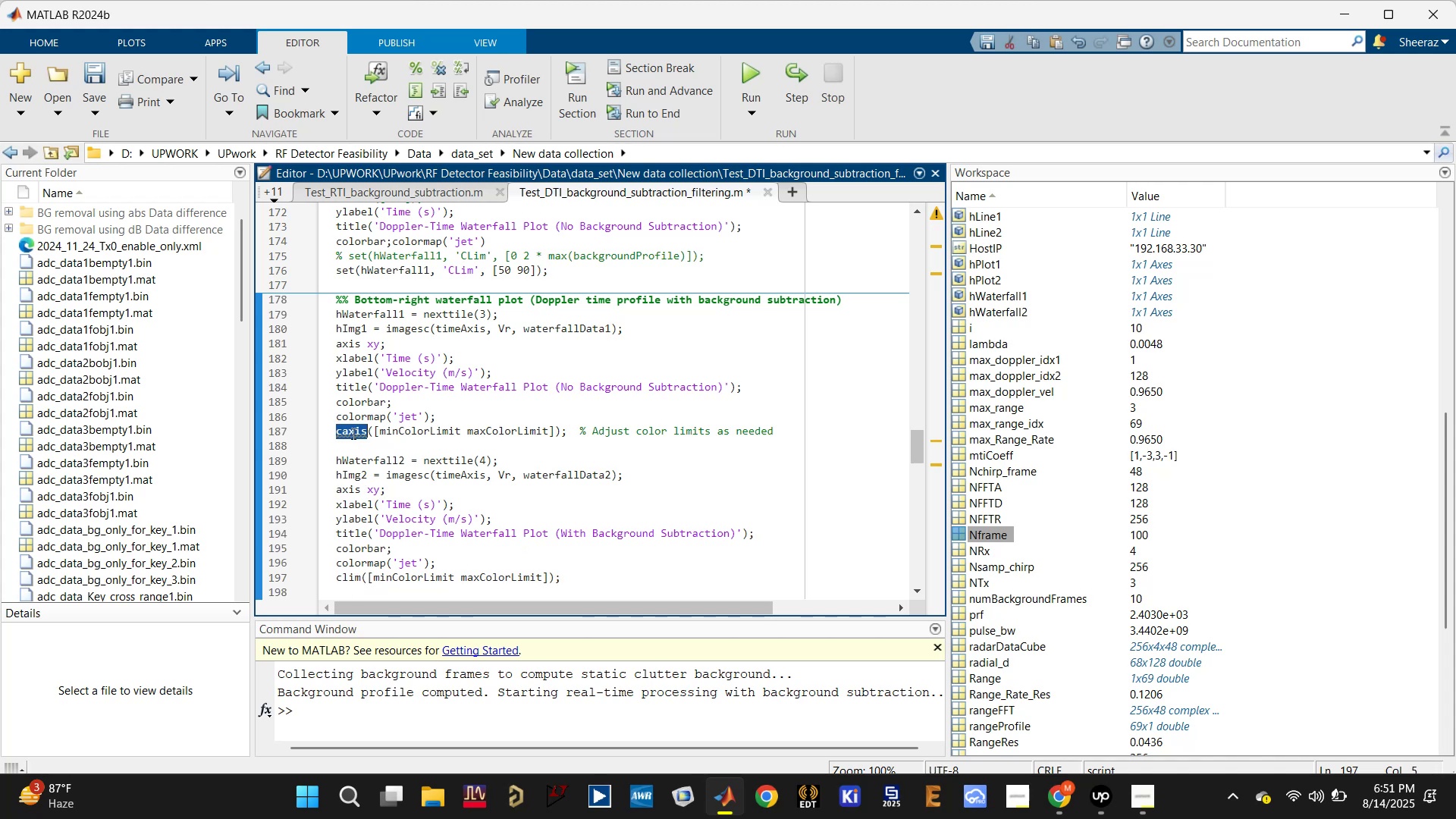 
key(Control+V)
 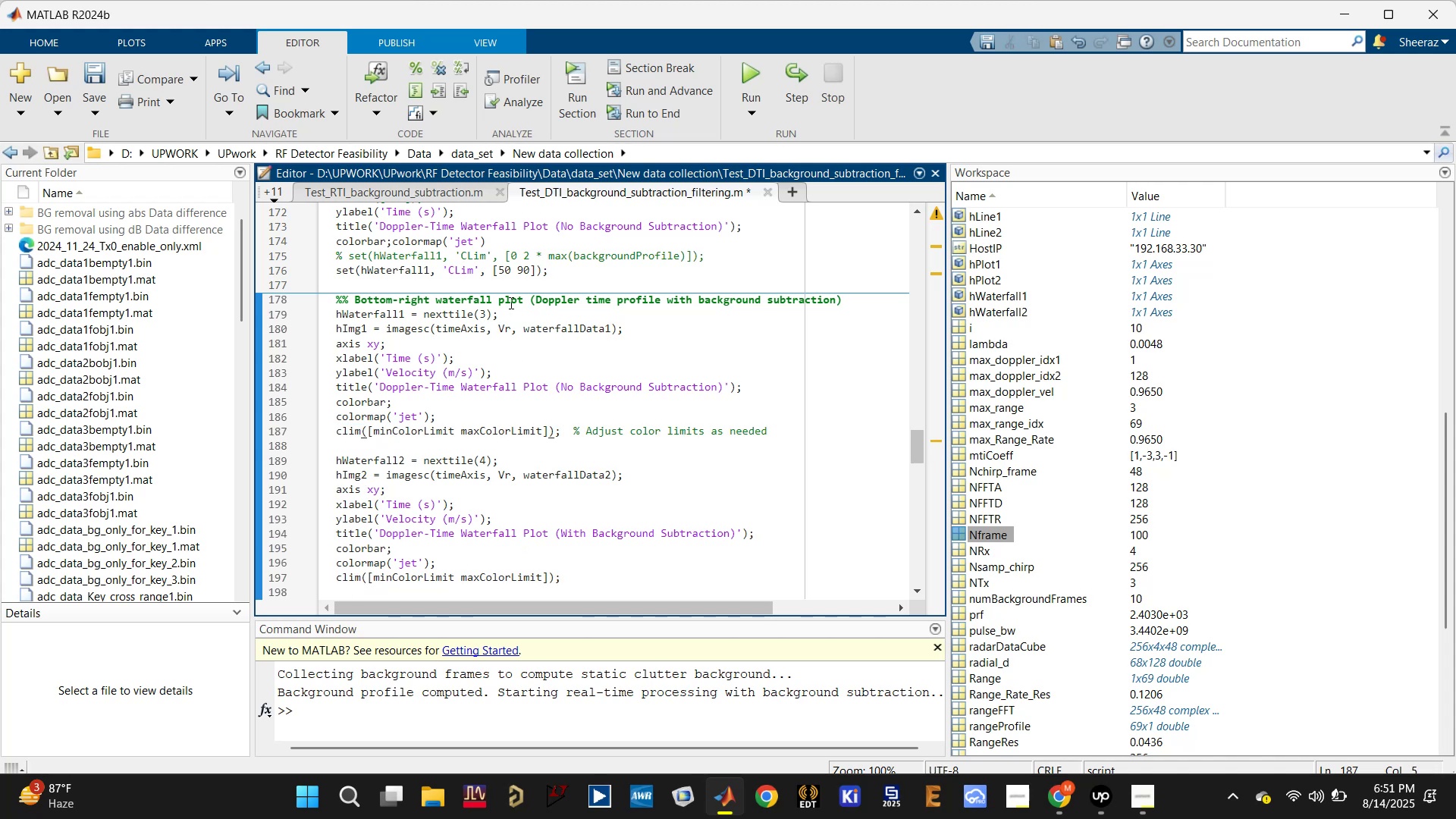 
double_click([511, 299])
 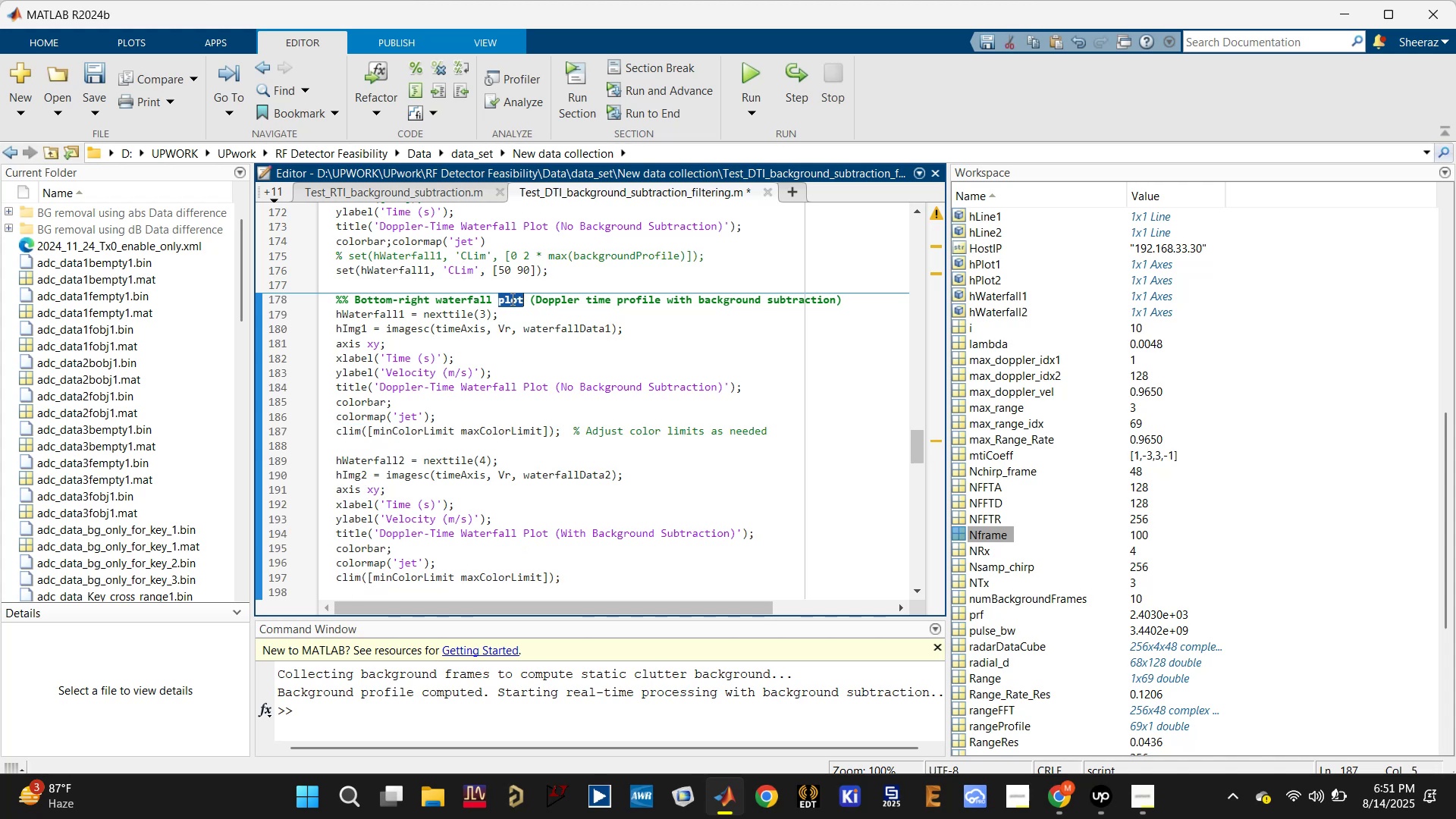 
triple_click([511, 299])
 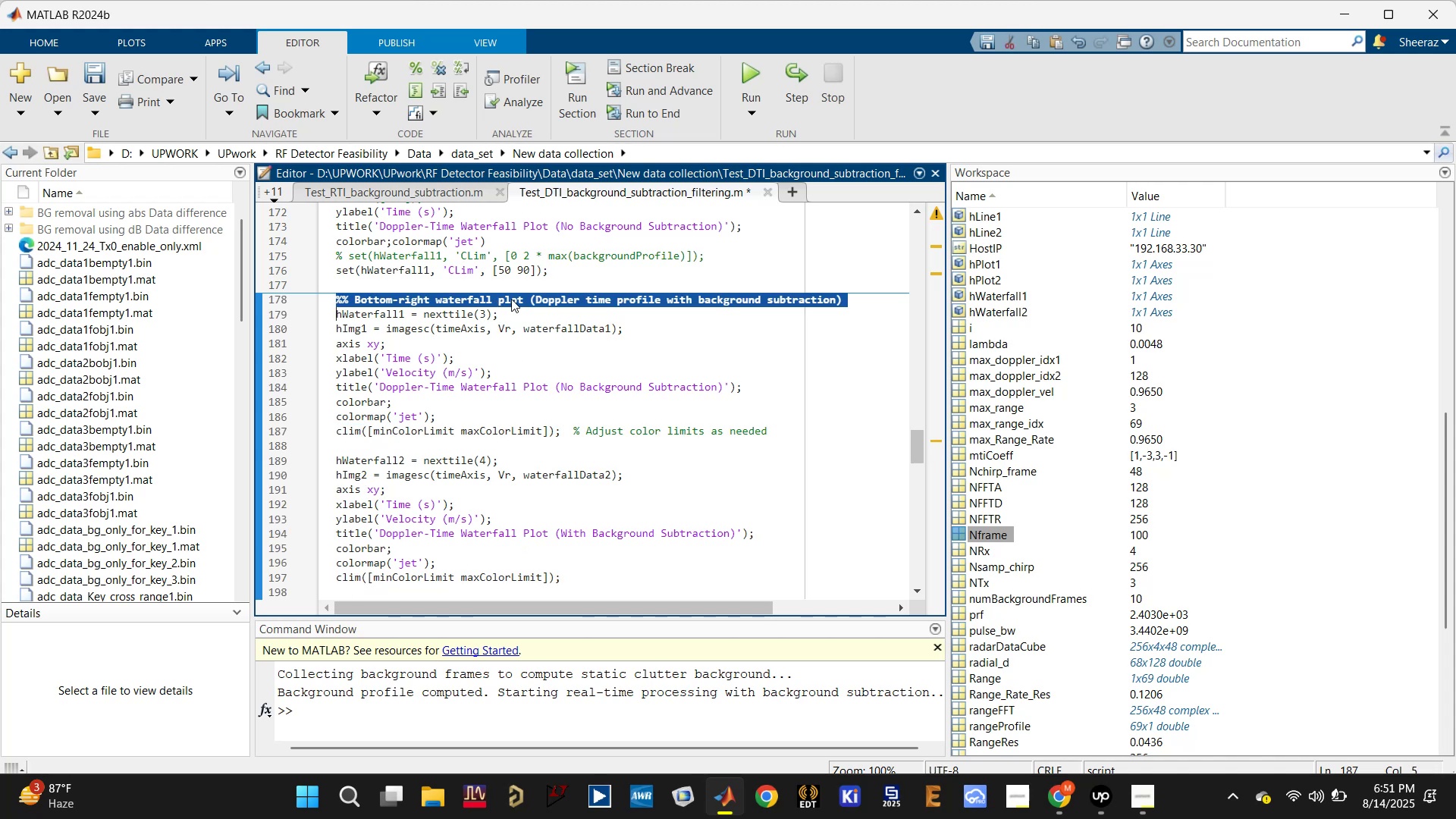 
key(Control+X)
 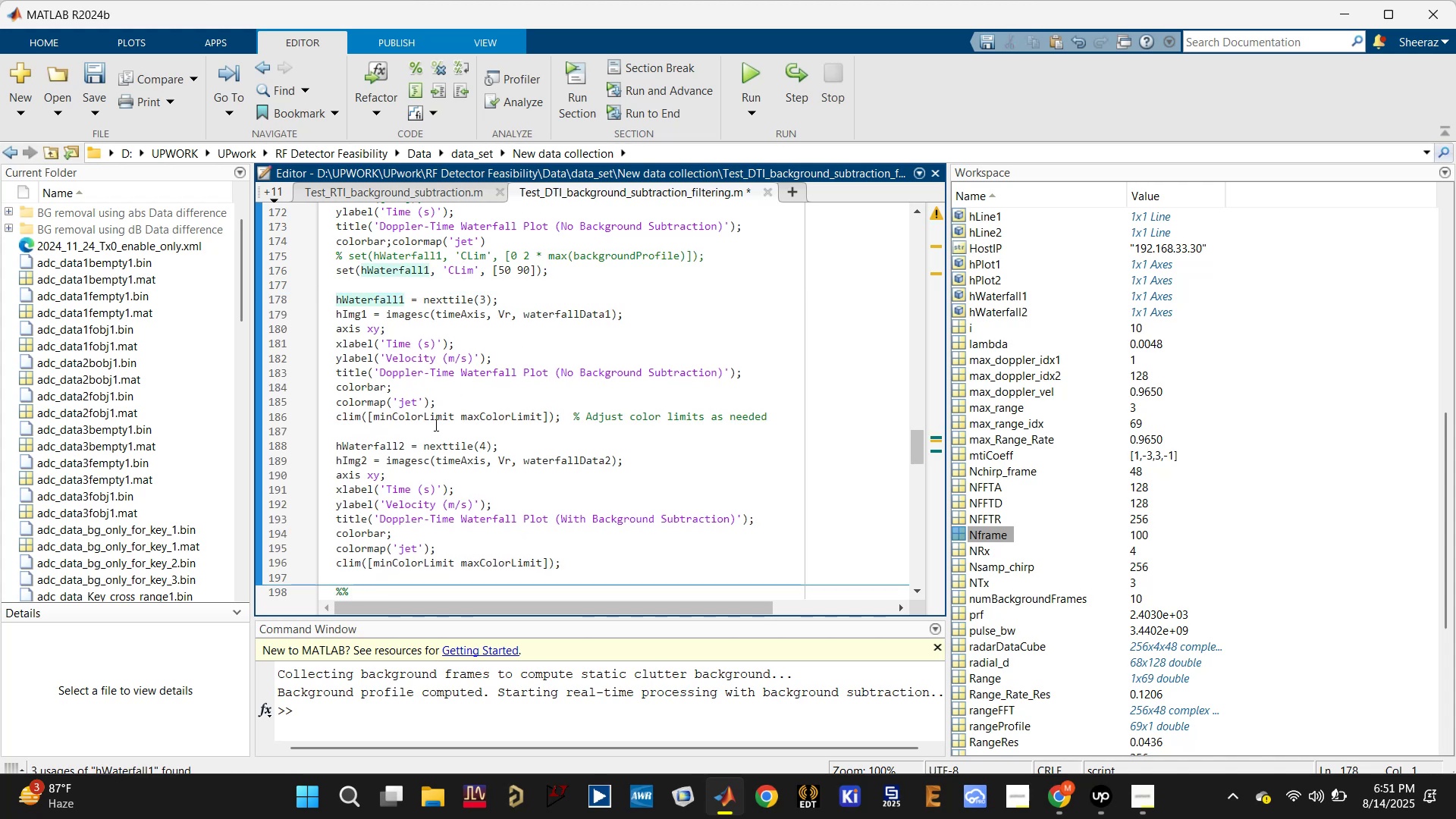 
left_click([431, 433])
 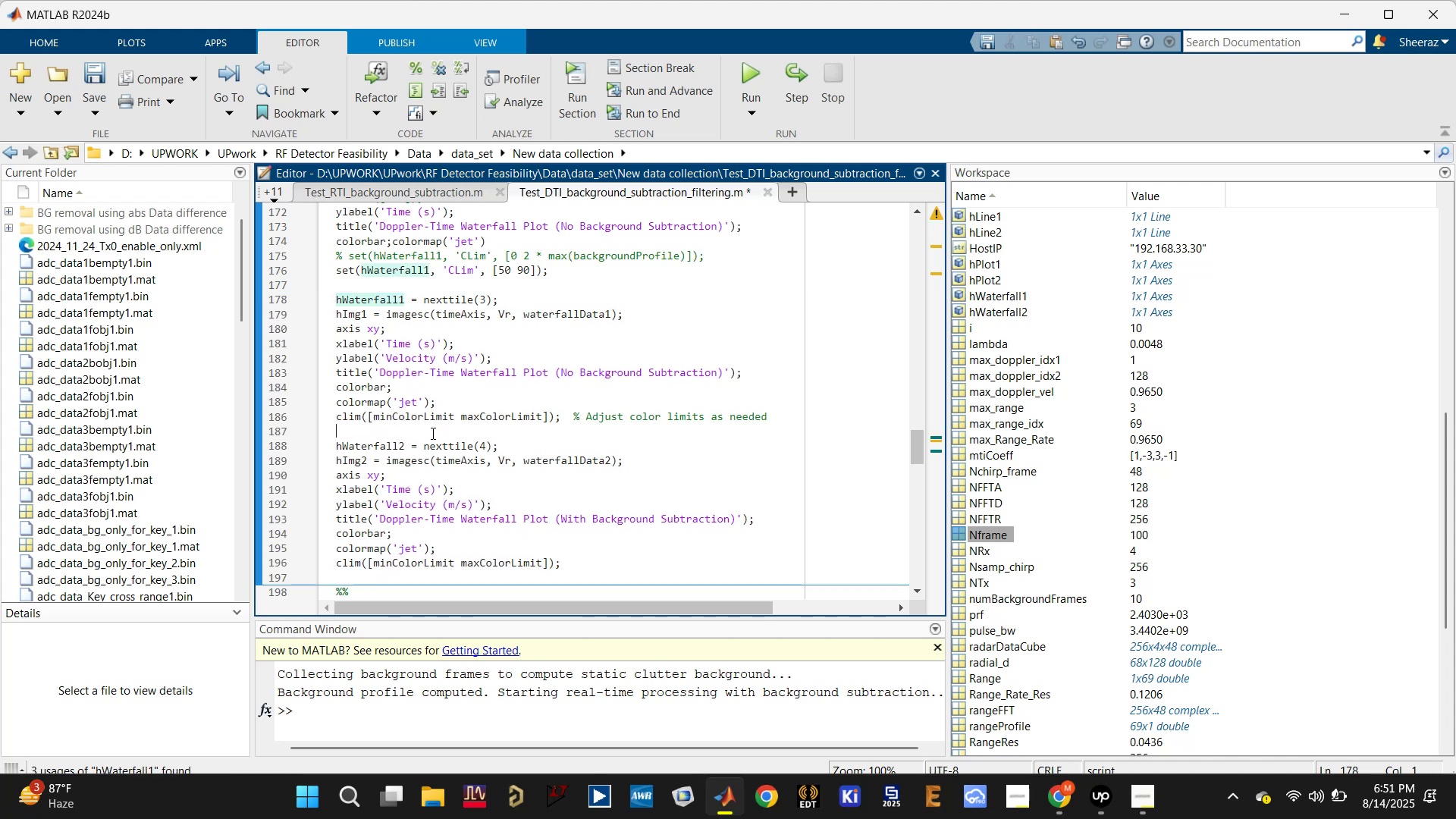 
key(Control+V)
 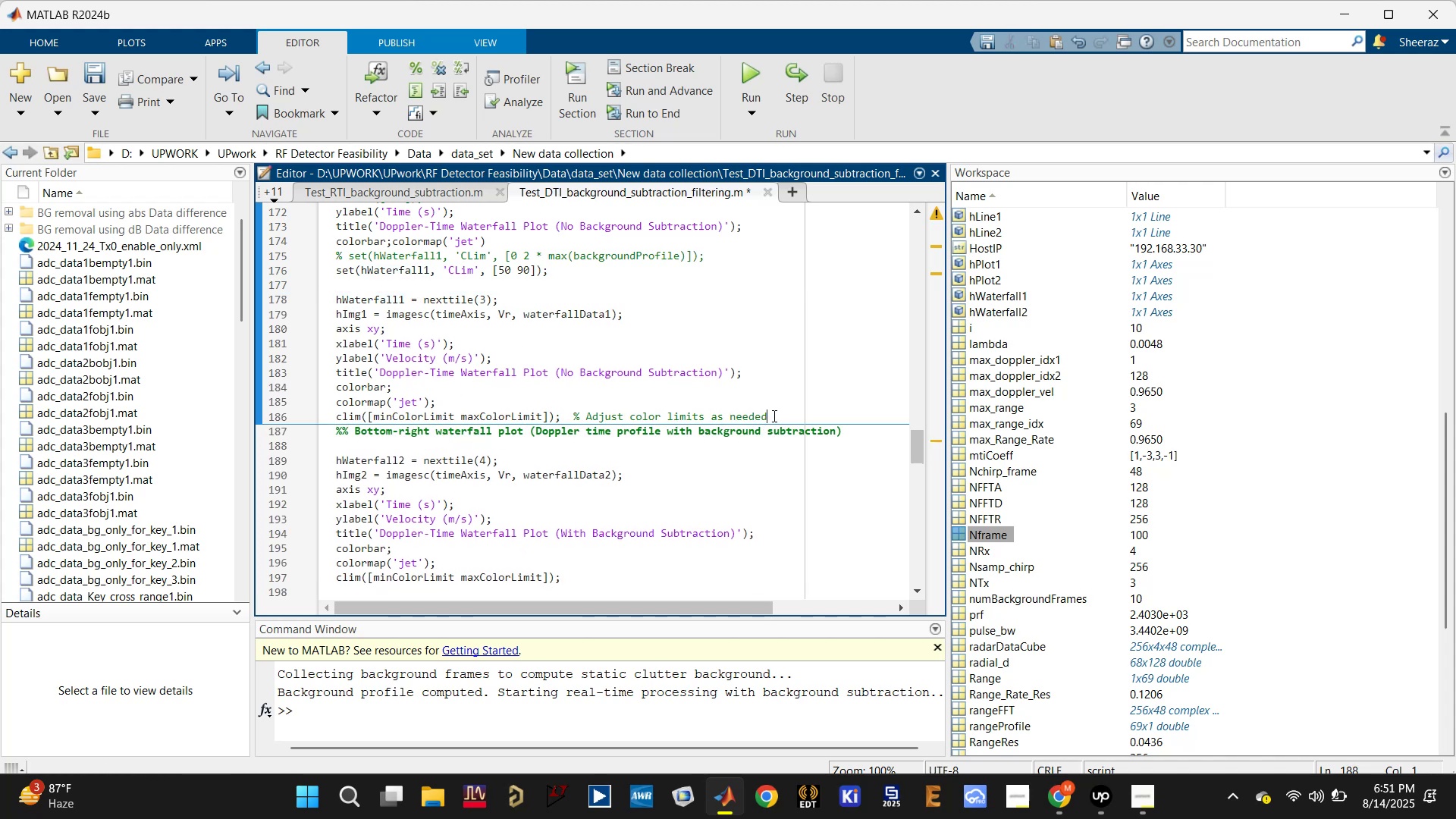 
key(Enter)
 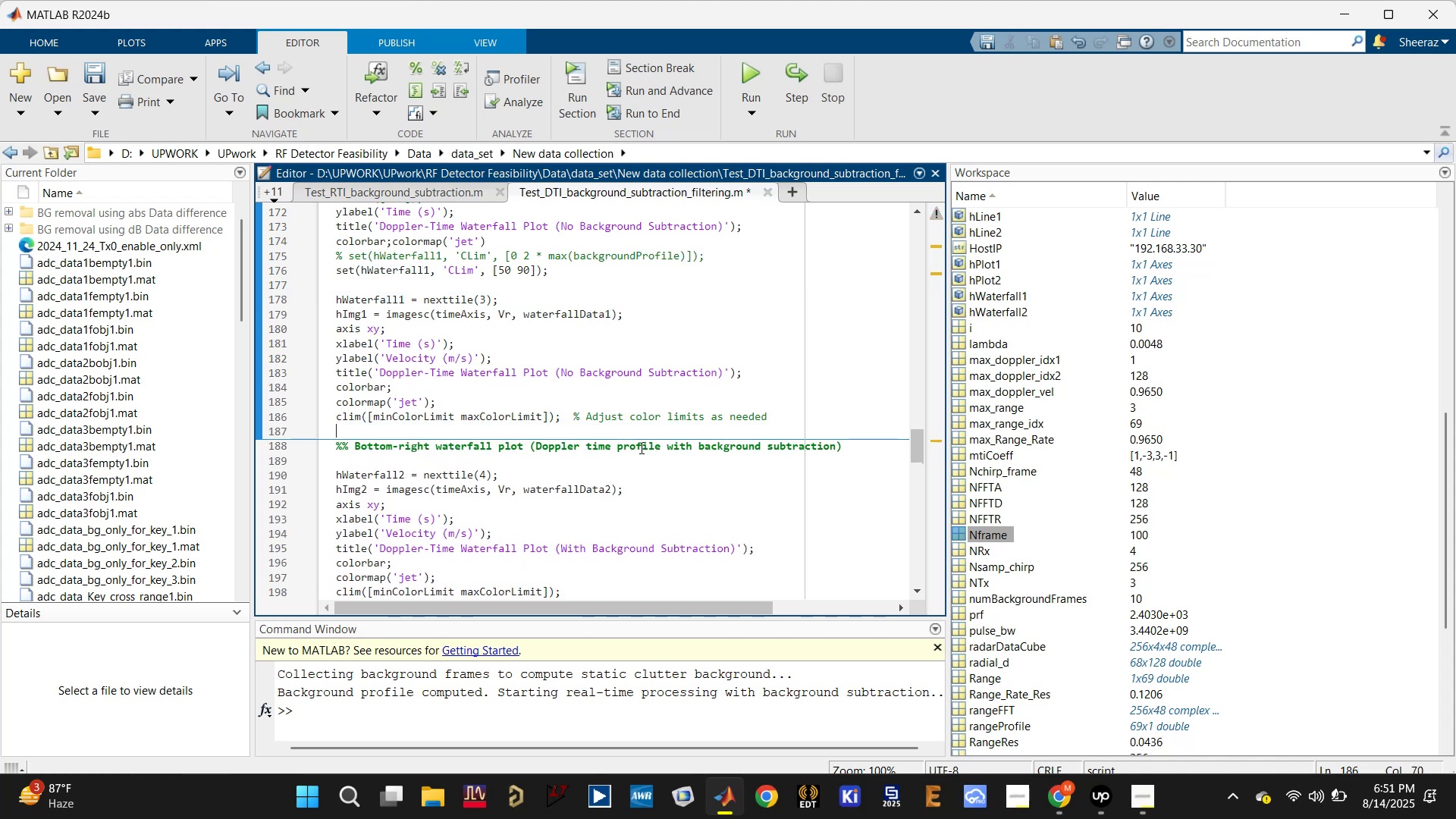 
scroll: coordinate [447, 388], scroll_direction: up, amount: 2.0
 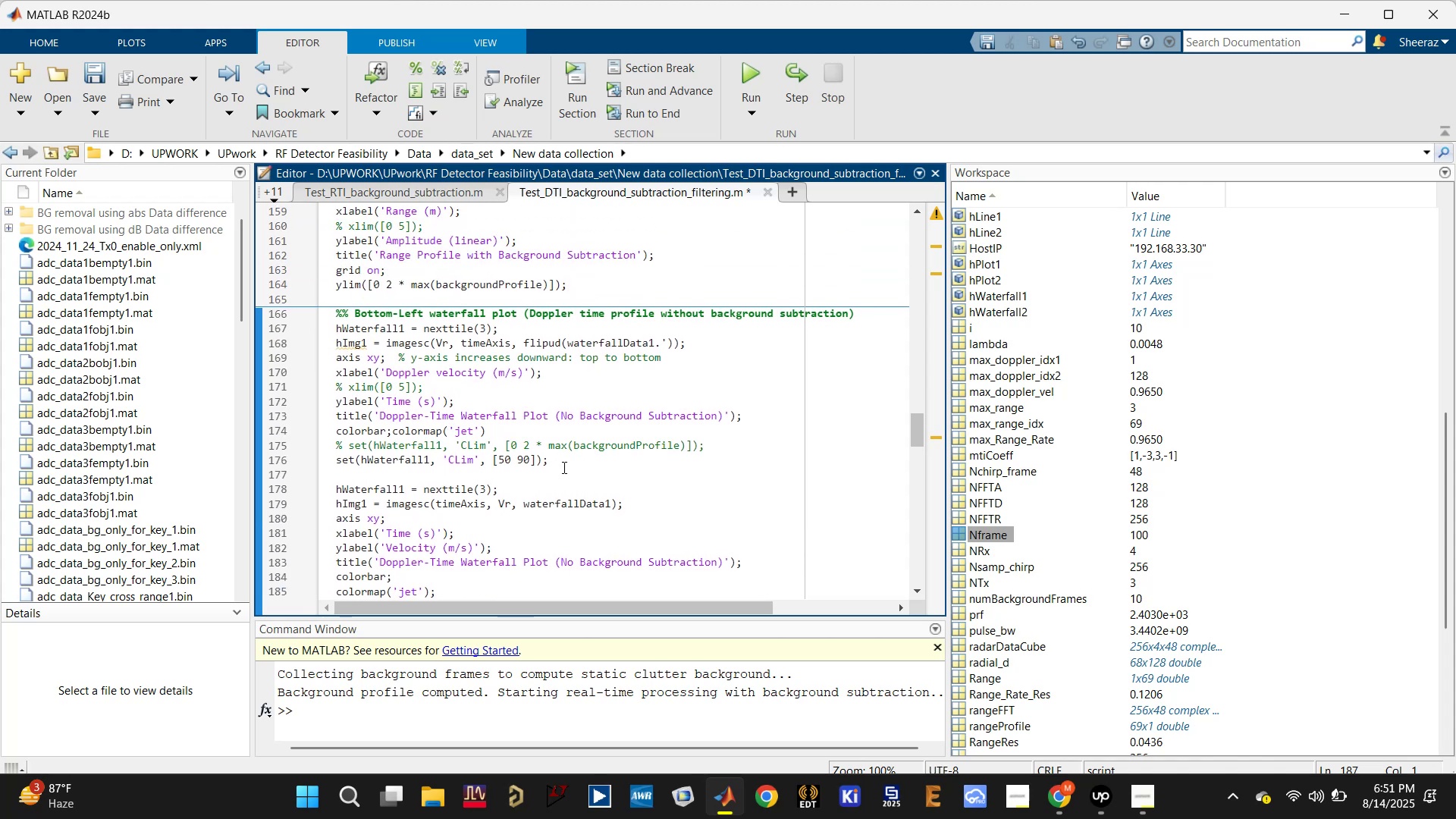 
left_click_drag(start_coordinate=[565, 467], to_coordinate=[329, 328])
 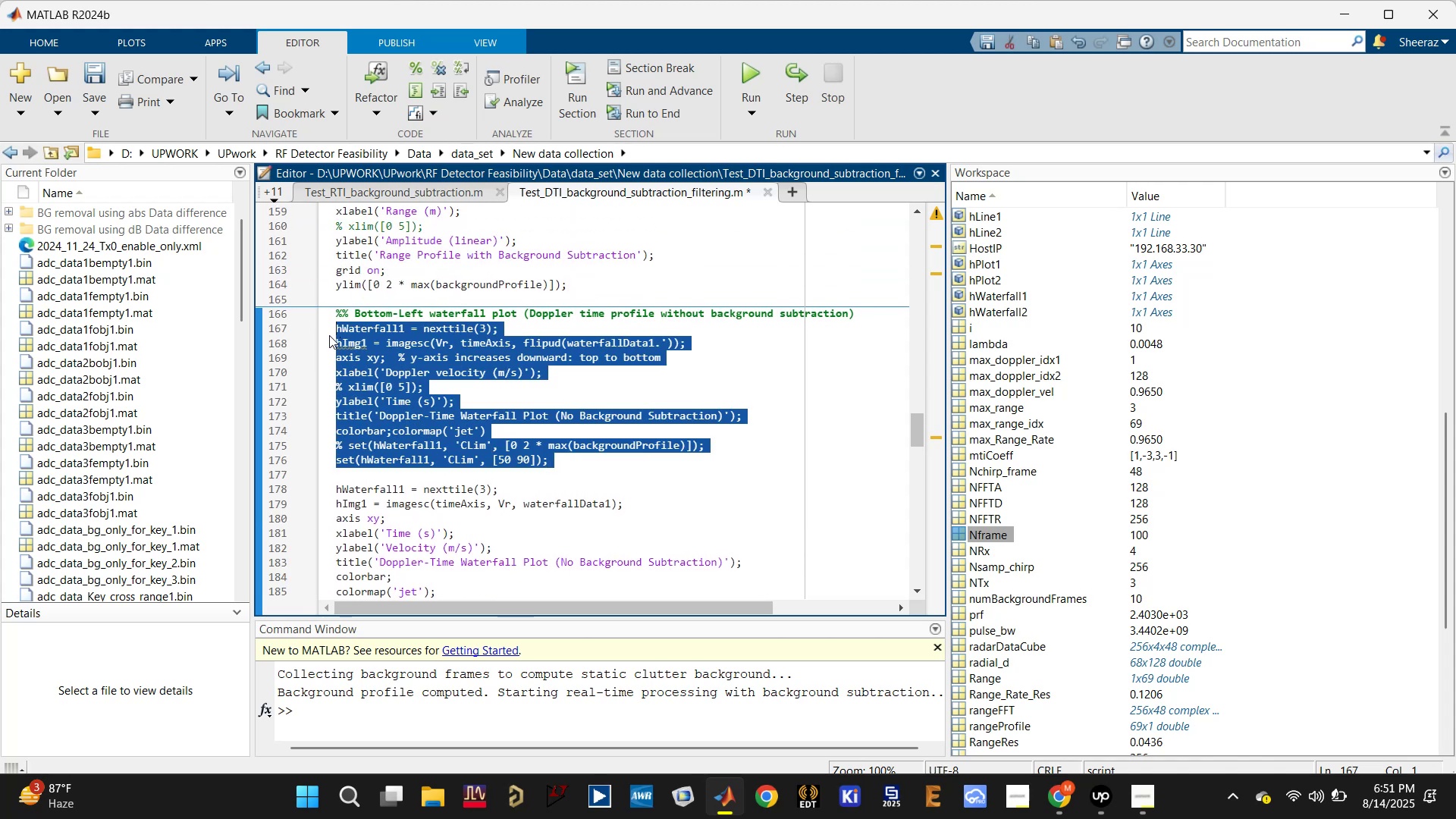 
scroll: coordinate [353, 384], scroll_direction: down, amount: 1.0
 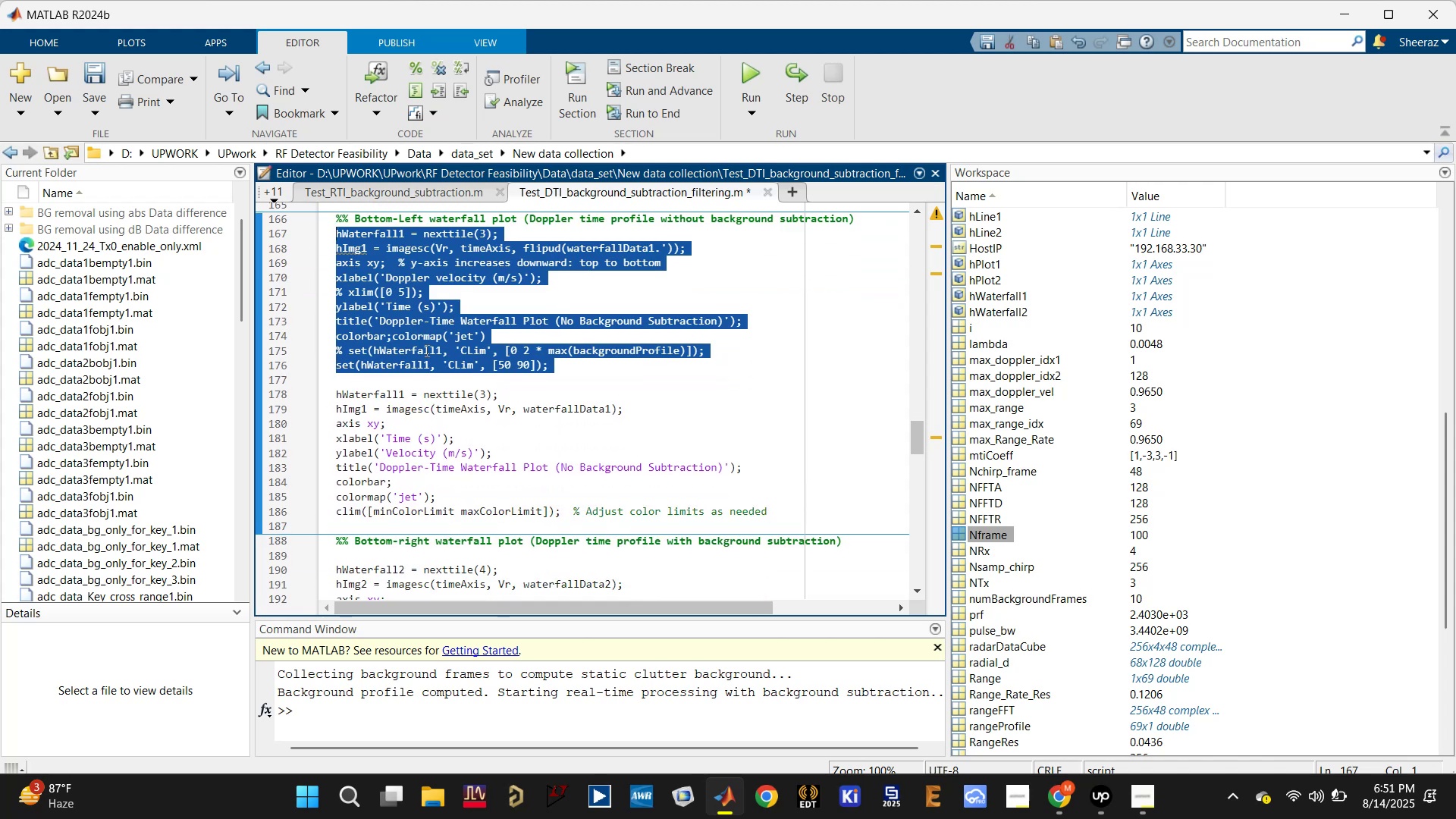 
double_click([413, 359])
 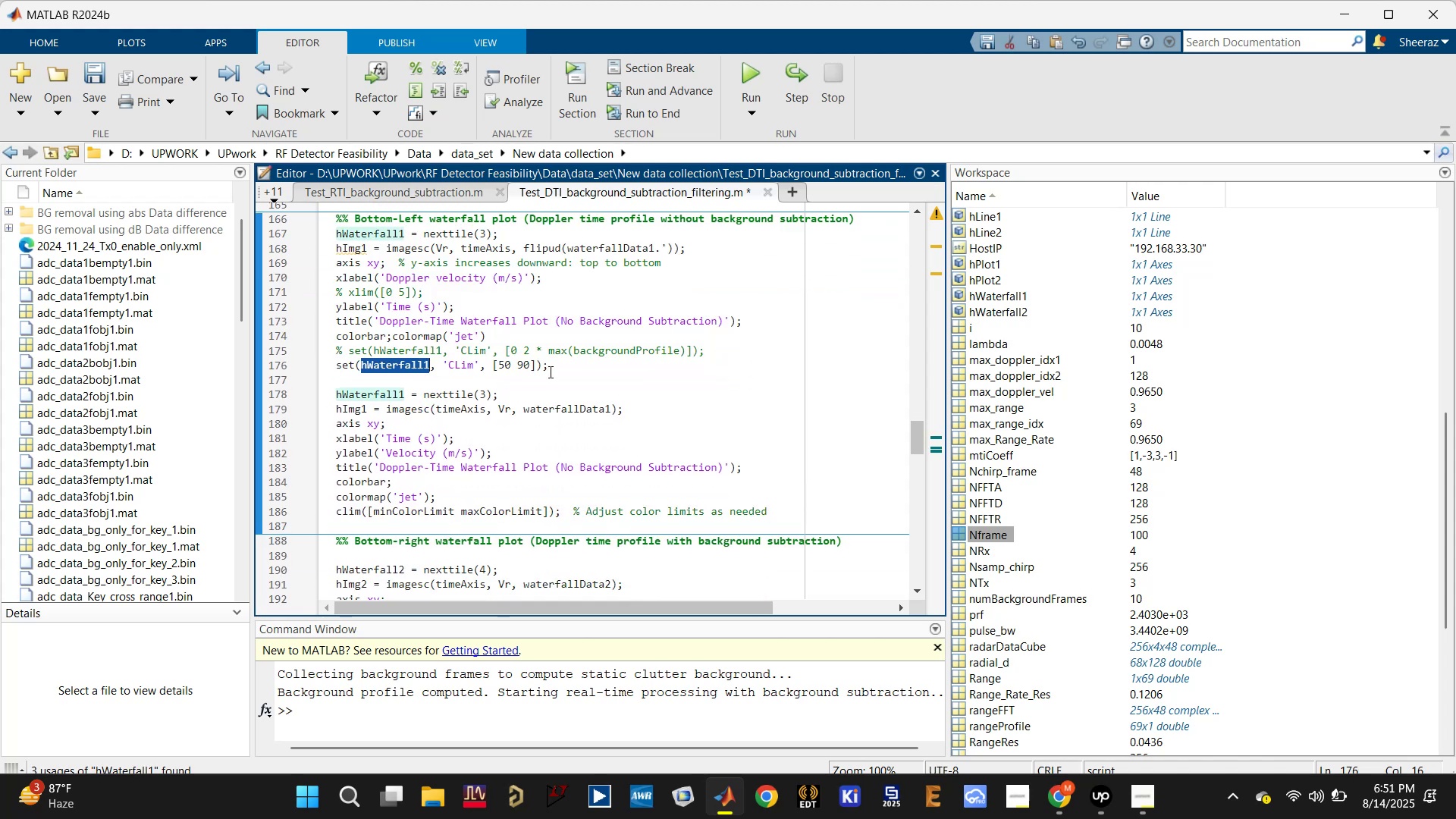 
scroll: coordinate [527, 381], scroll_direction: up, amount: 1.0
 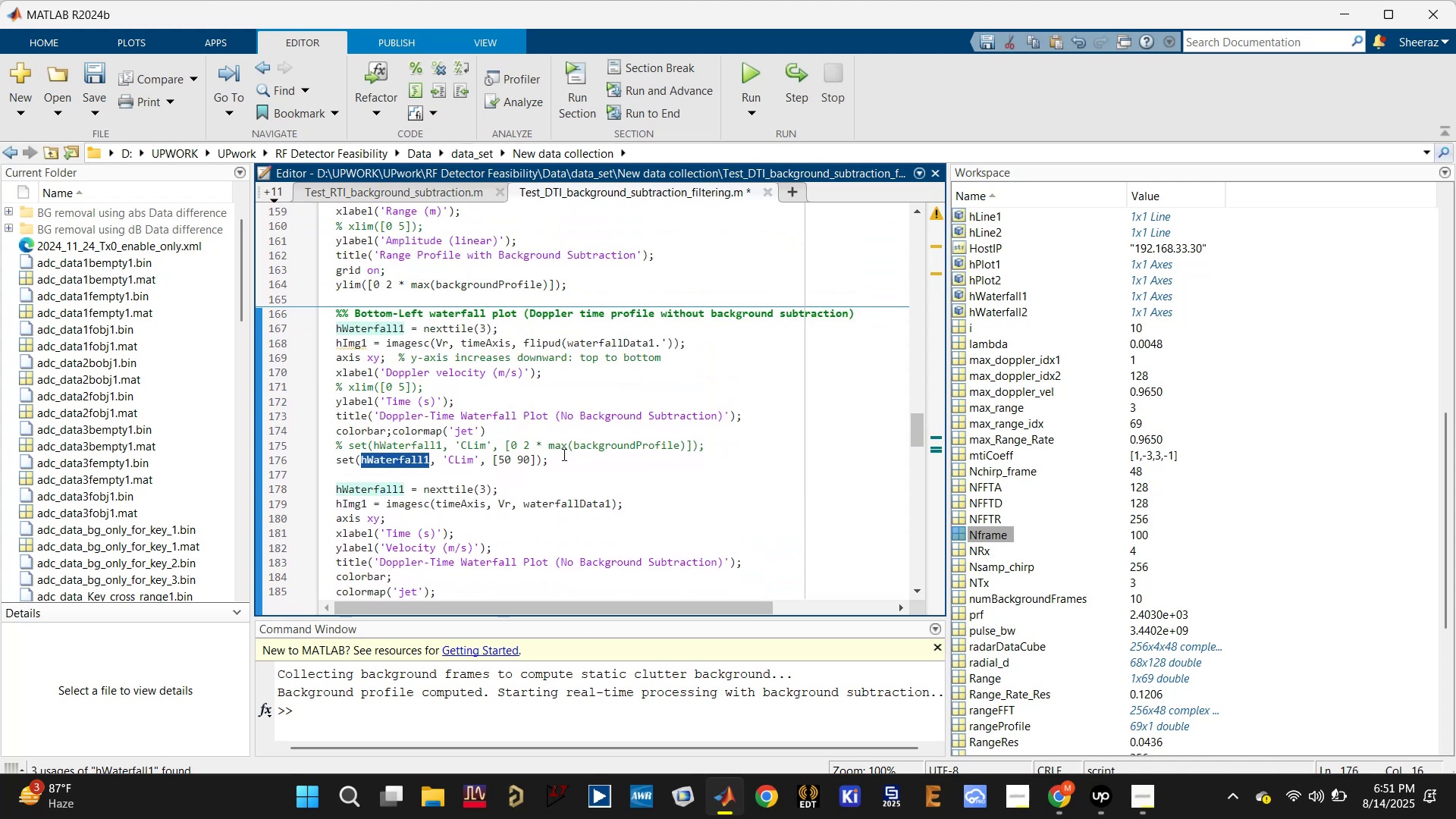 
left_click_drag(start_coordinate=[566, 460], to_coordinate=[334, 344])
 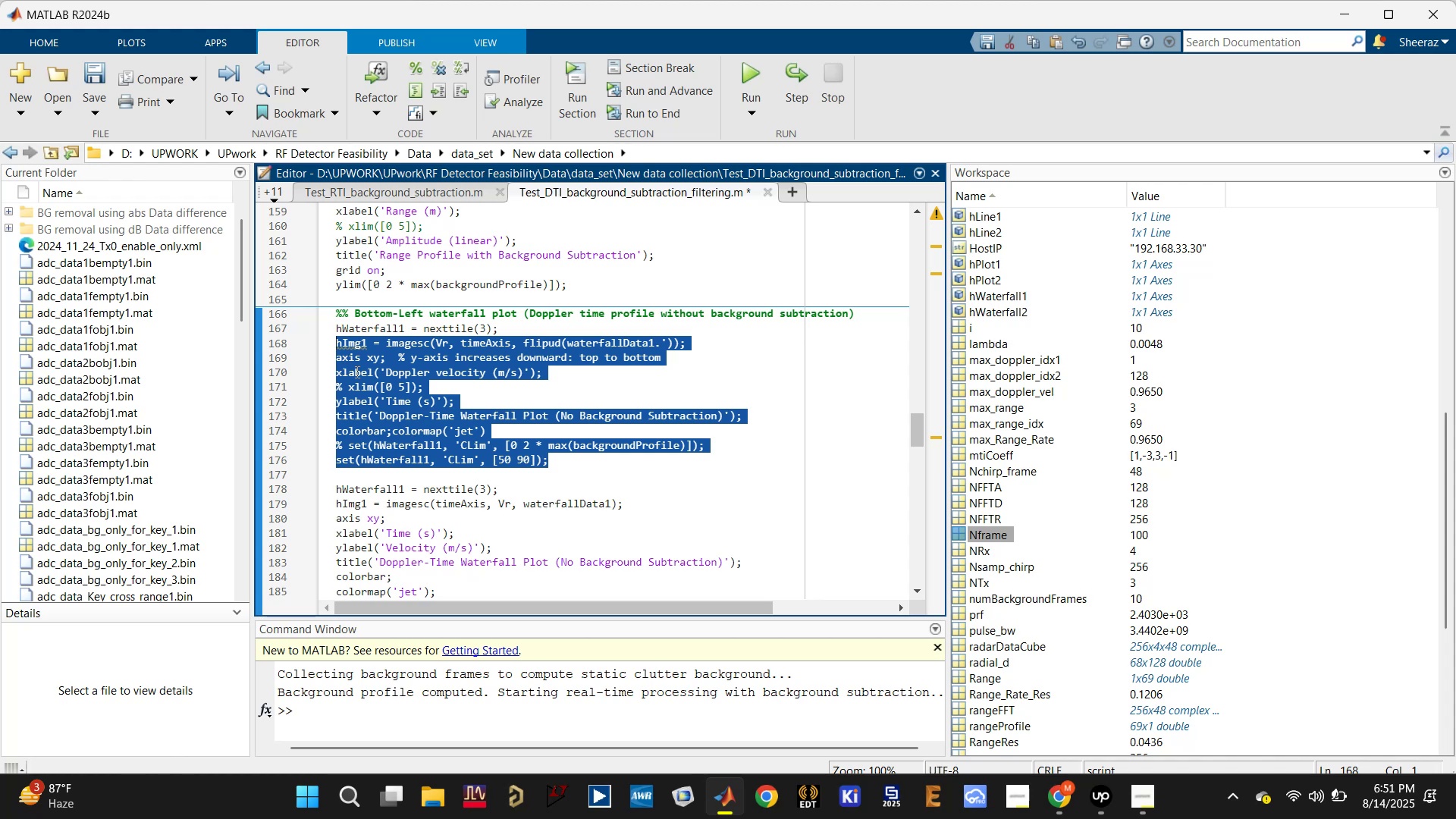 
wait(5.16)
 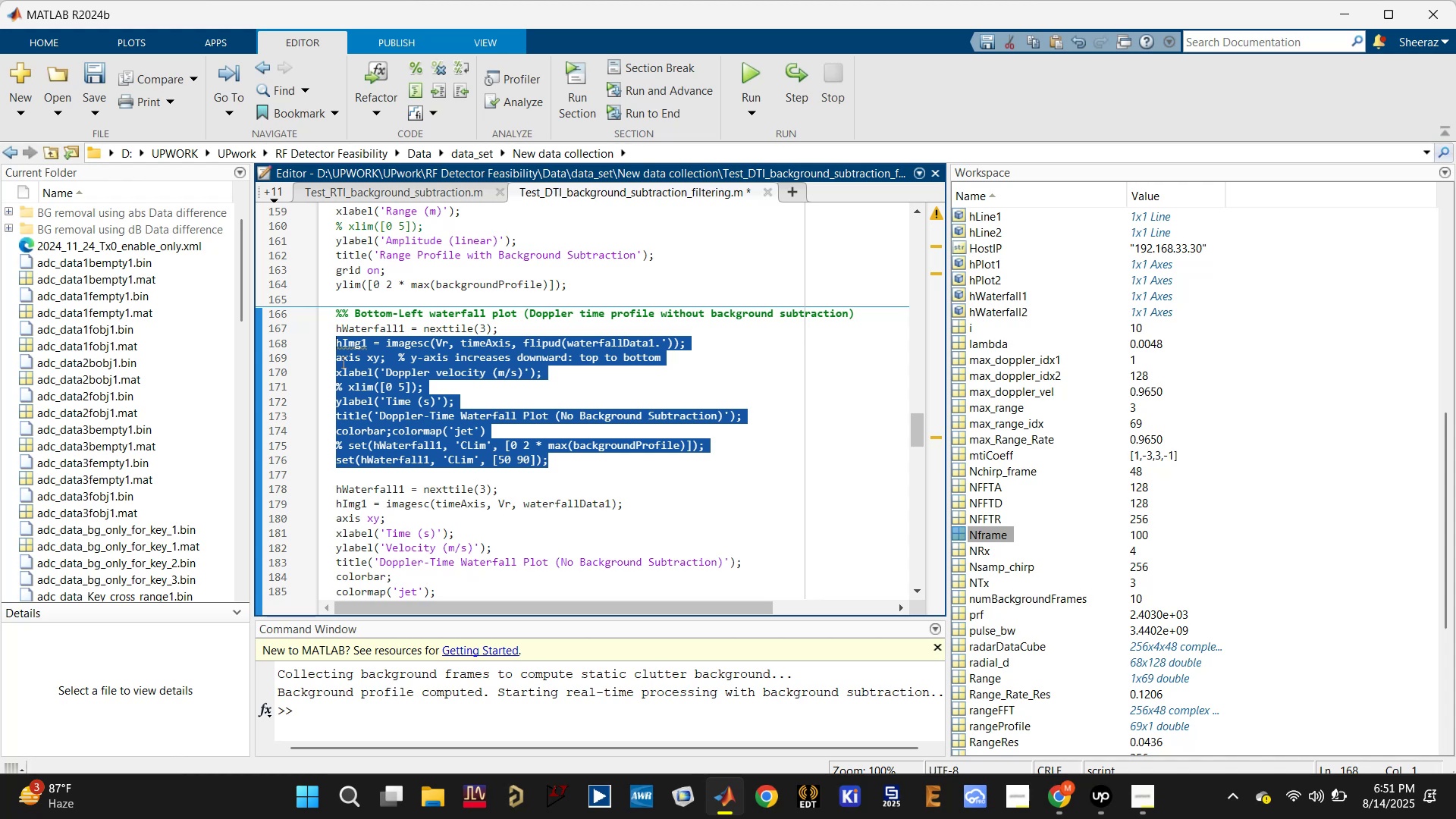 
left_click([544, 447])
 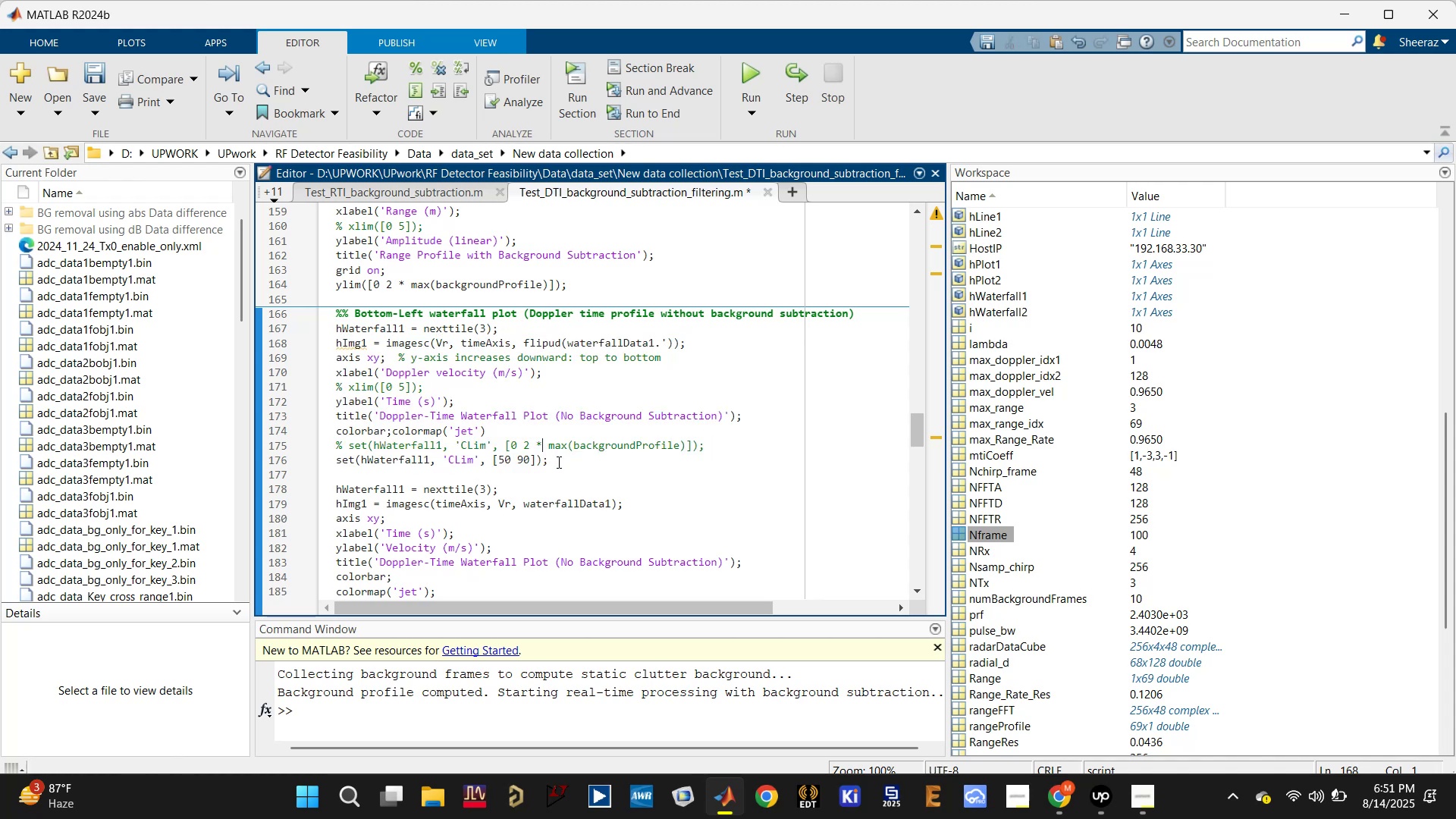 
left_click_drag(start_coordinate=[559, 463], to_coordinate=[325, 325])
 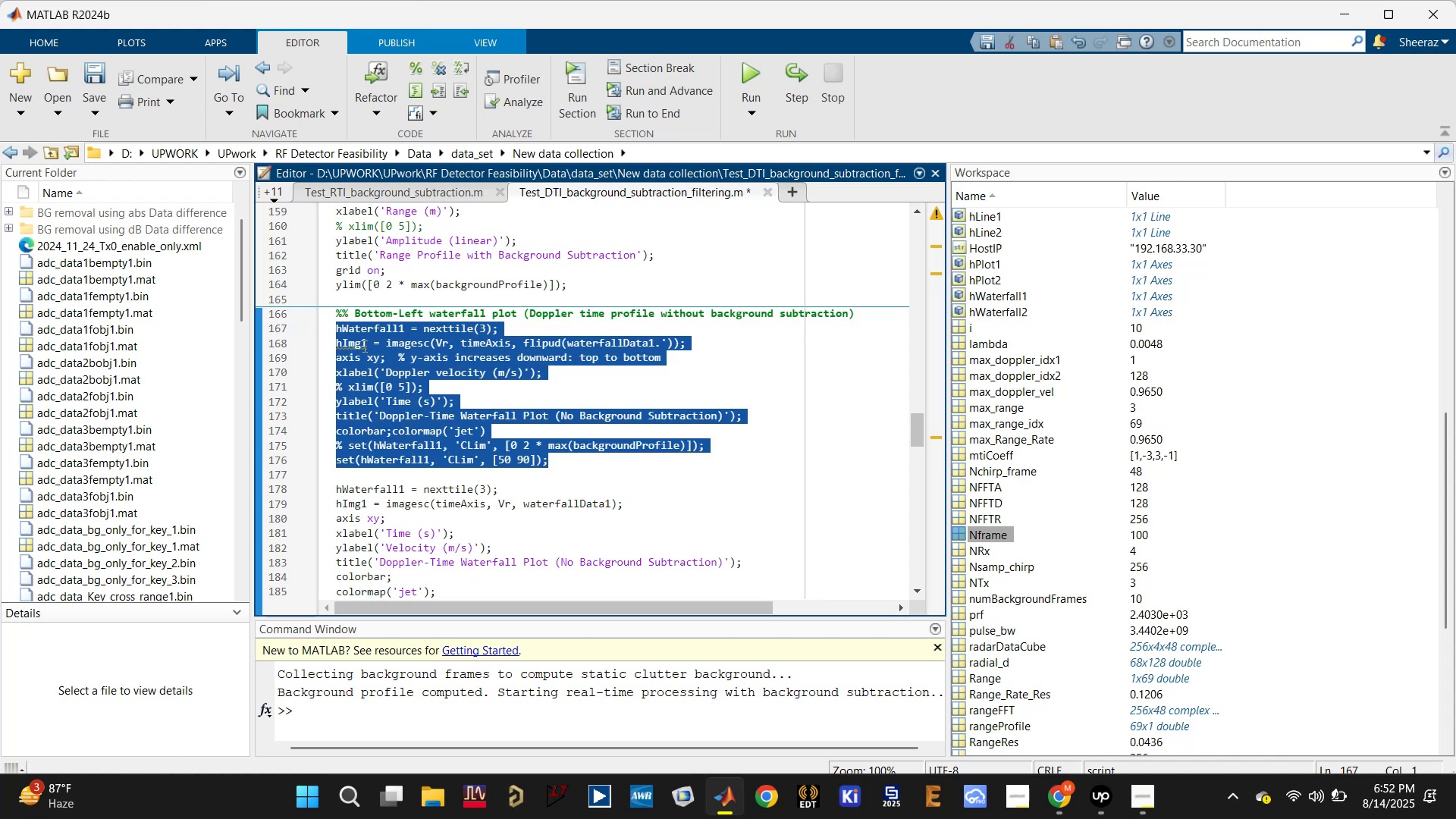 
key(Backspace)
 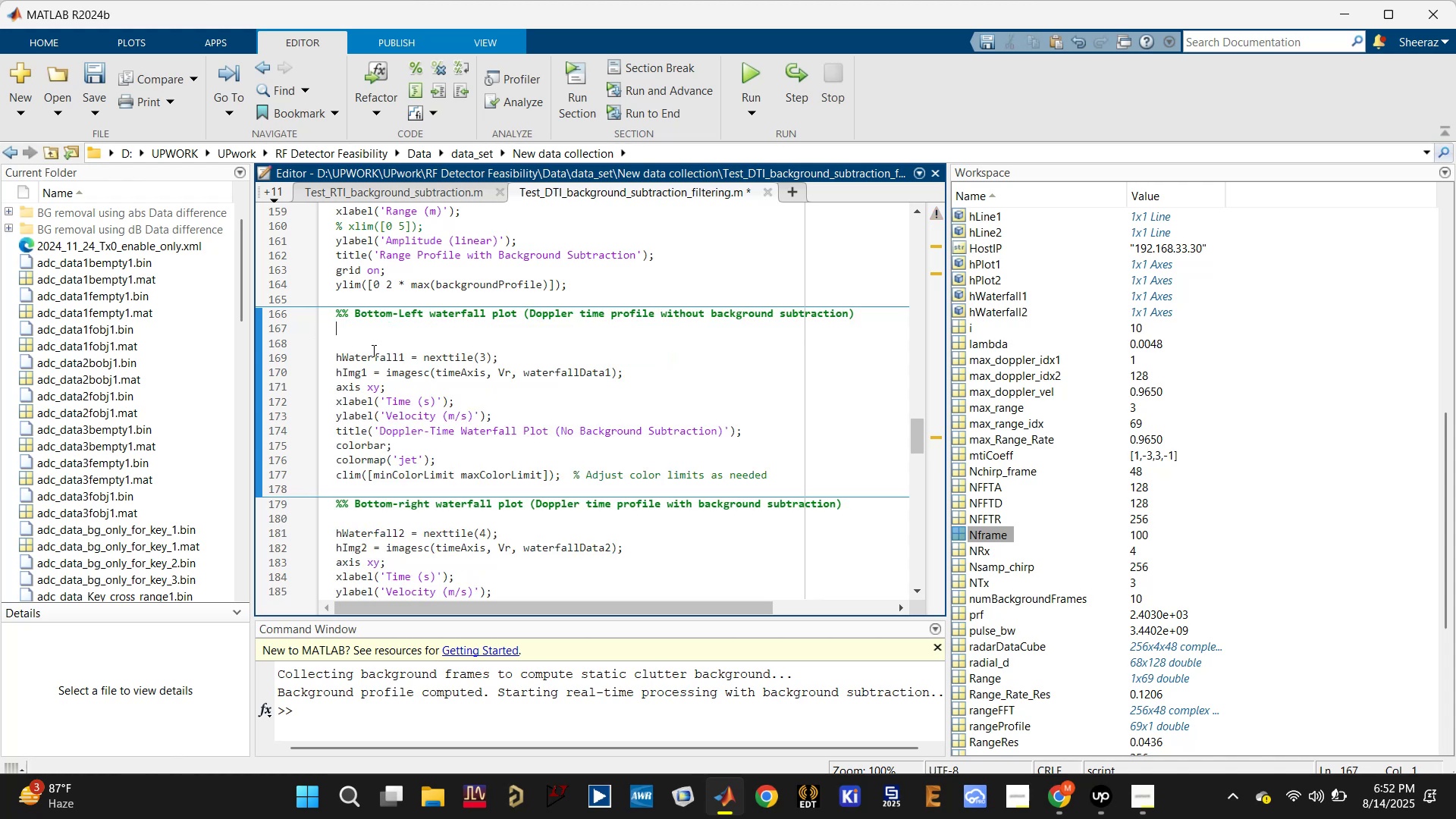 
key(Backspace)
 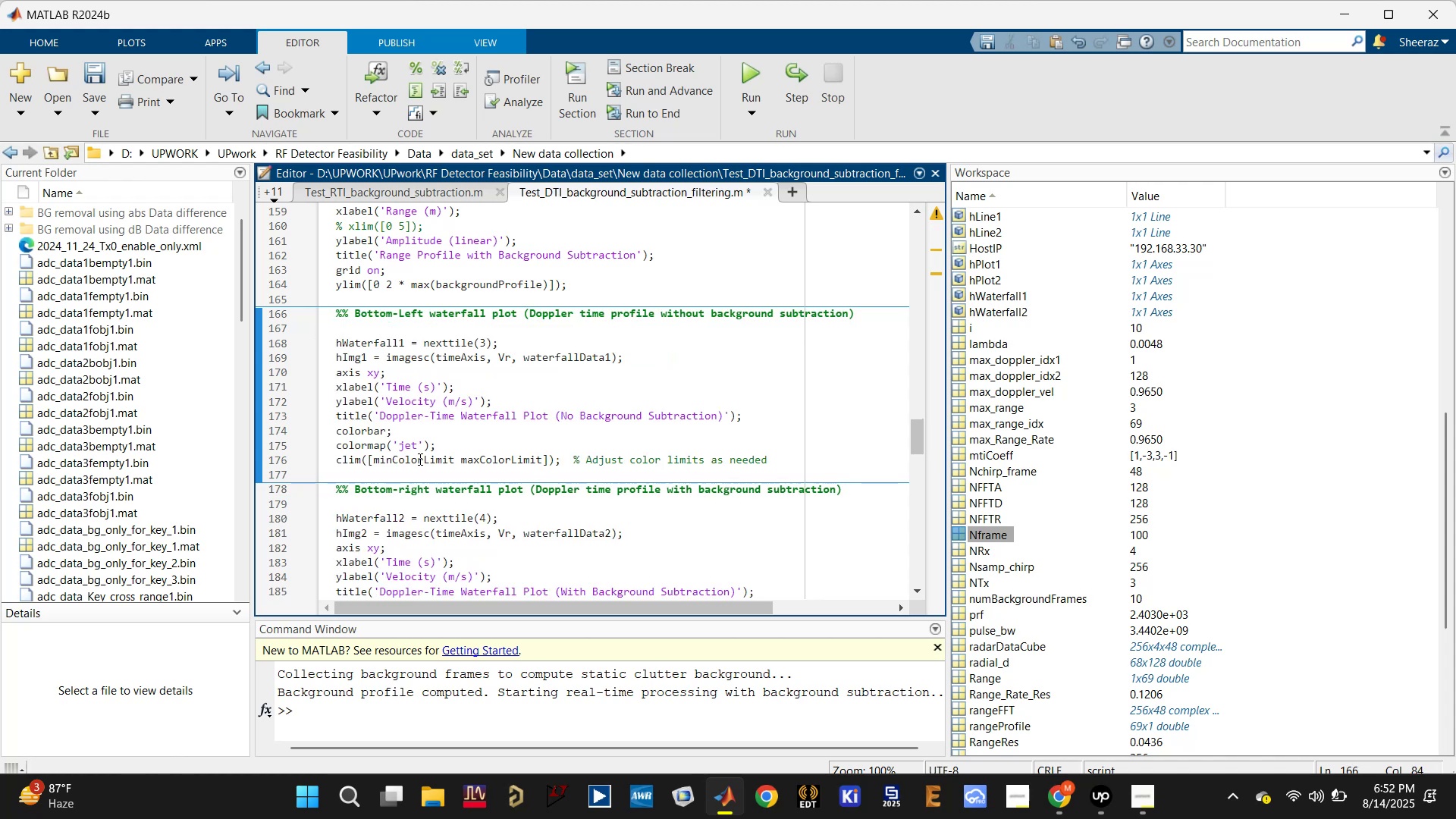 
double_click([419, 459])
 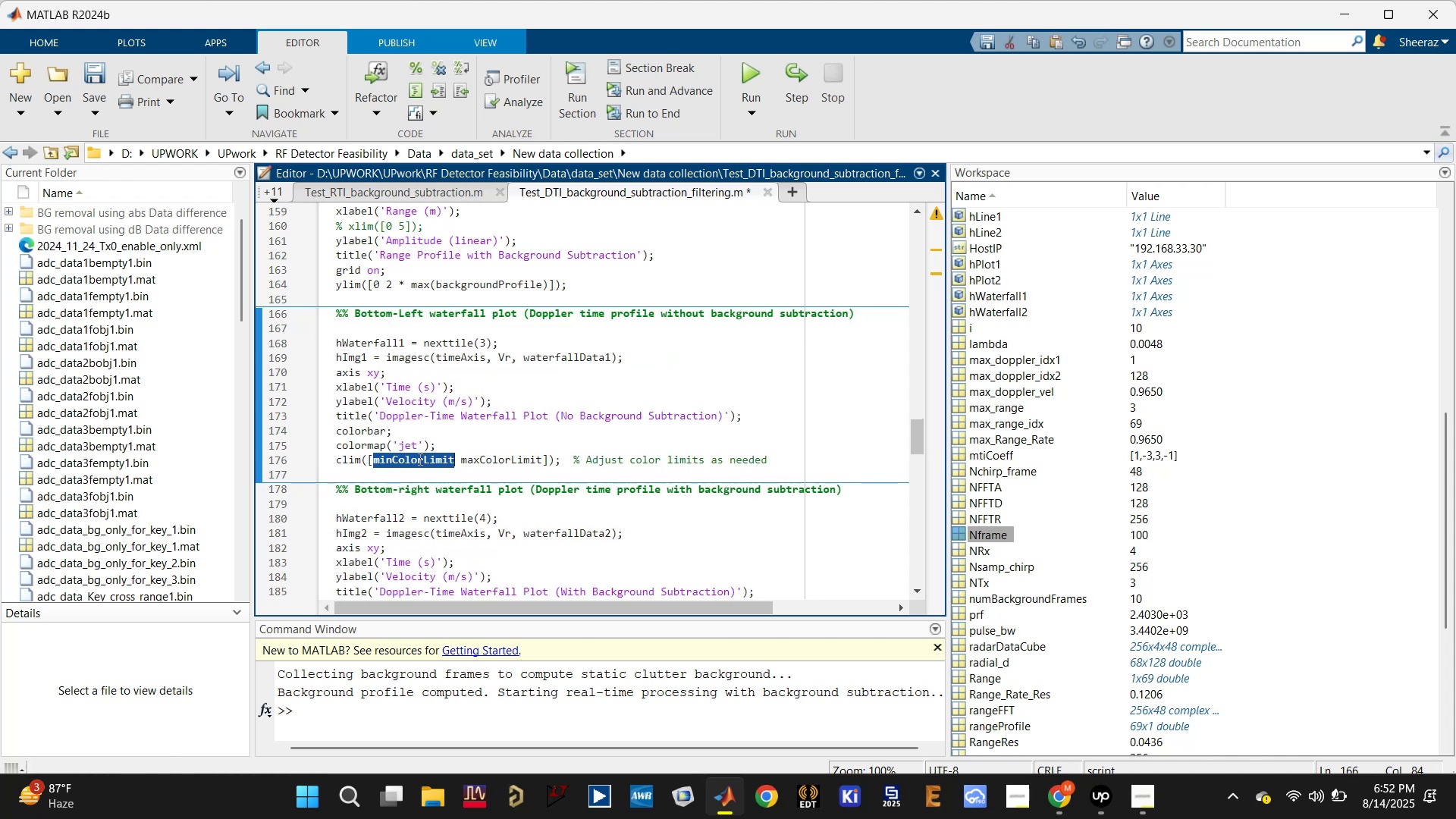 
key(Control+C)
 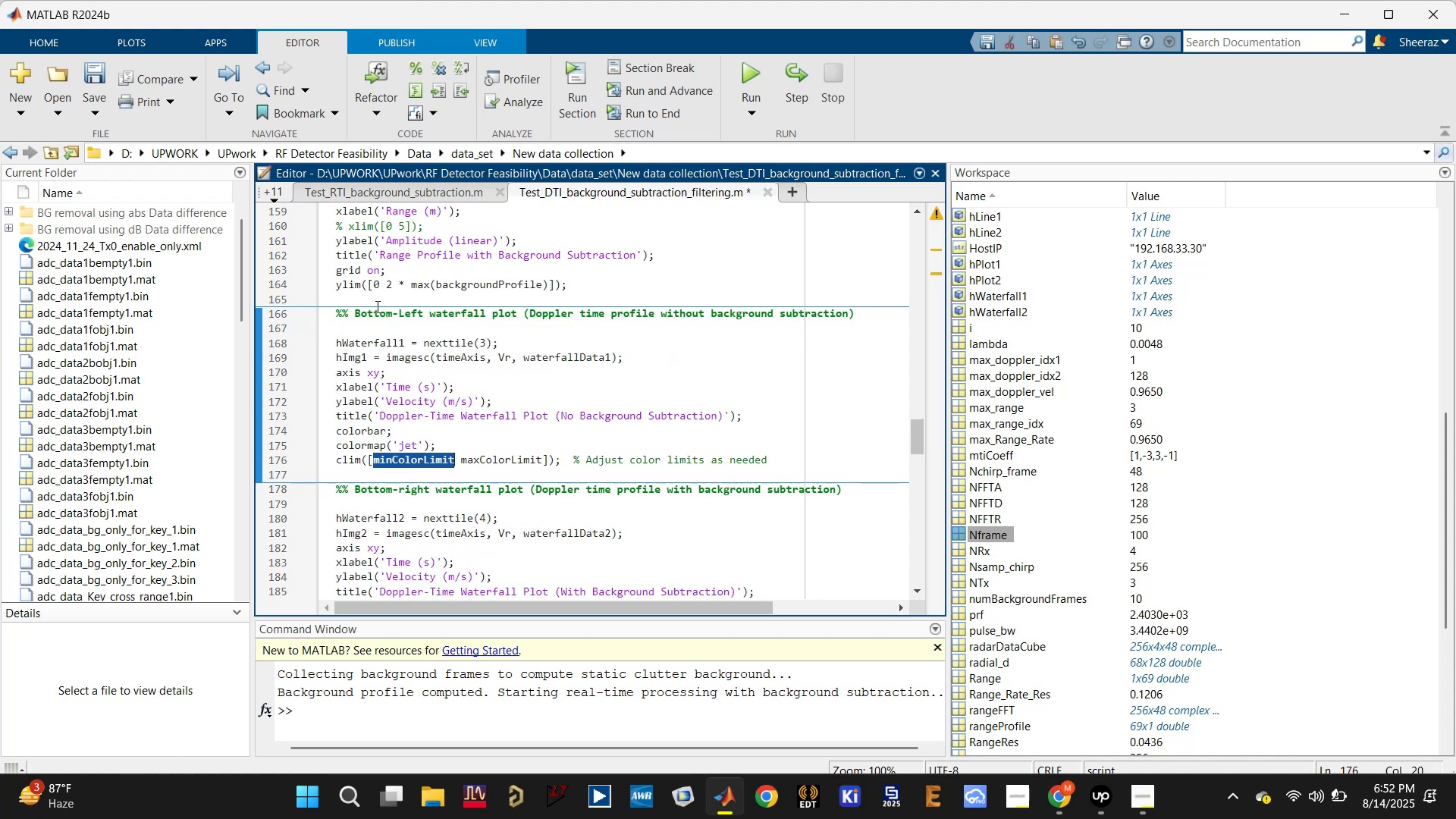 
left_click([376, 306])
 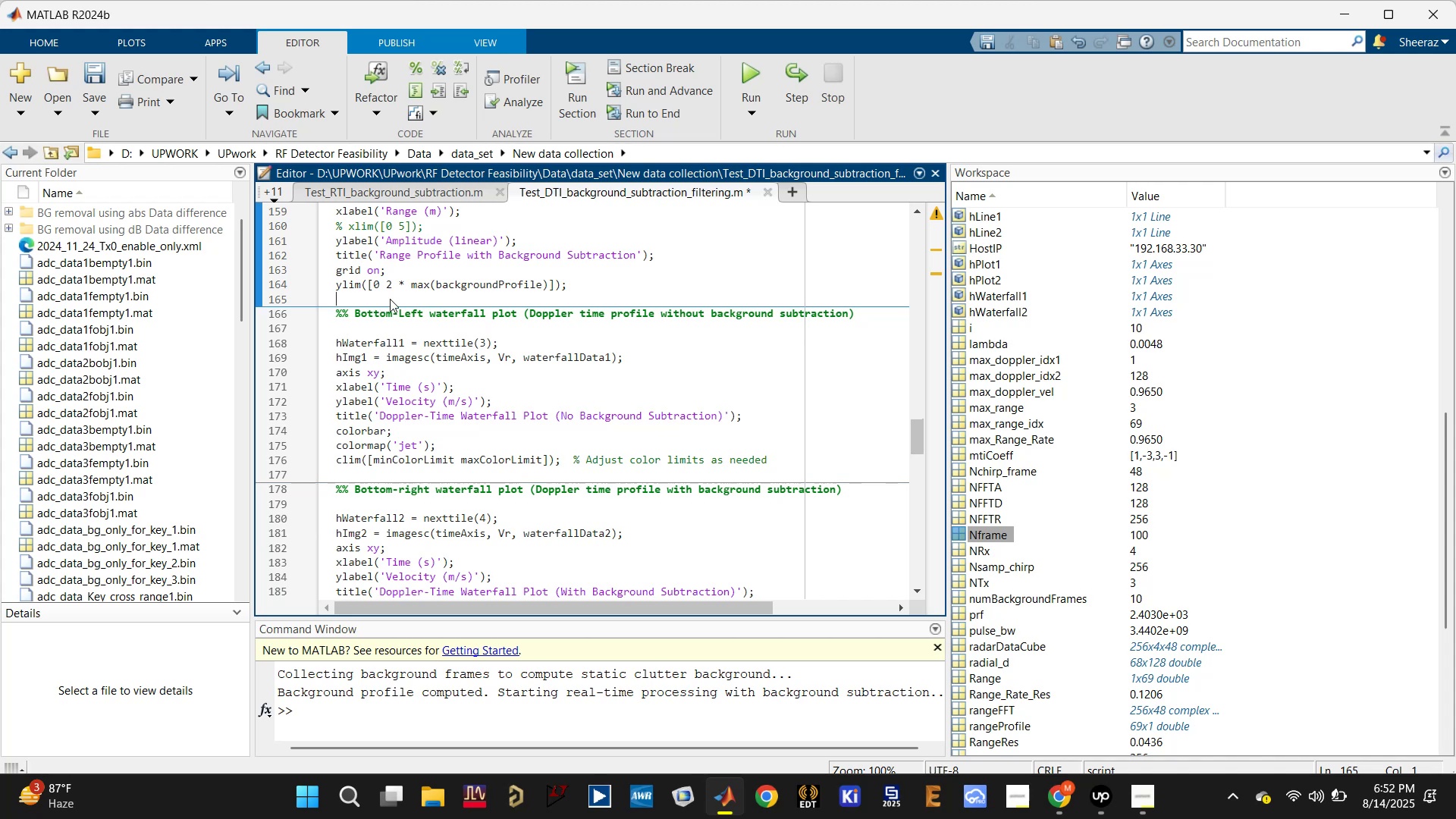 
key(Enter)
 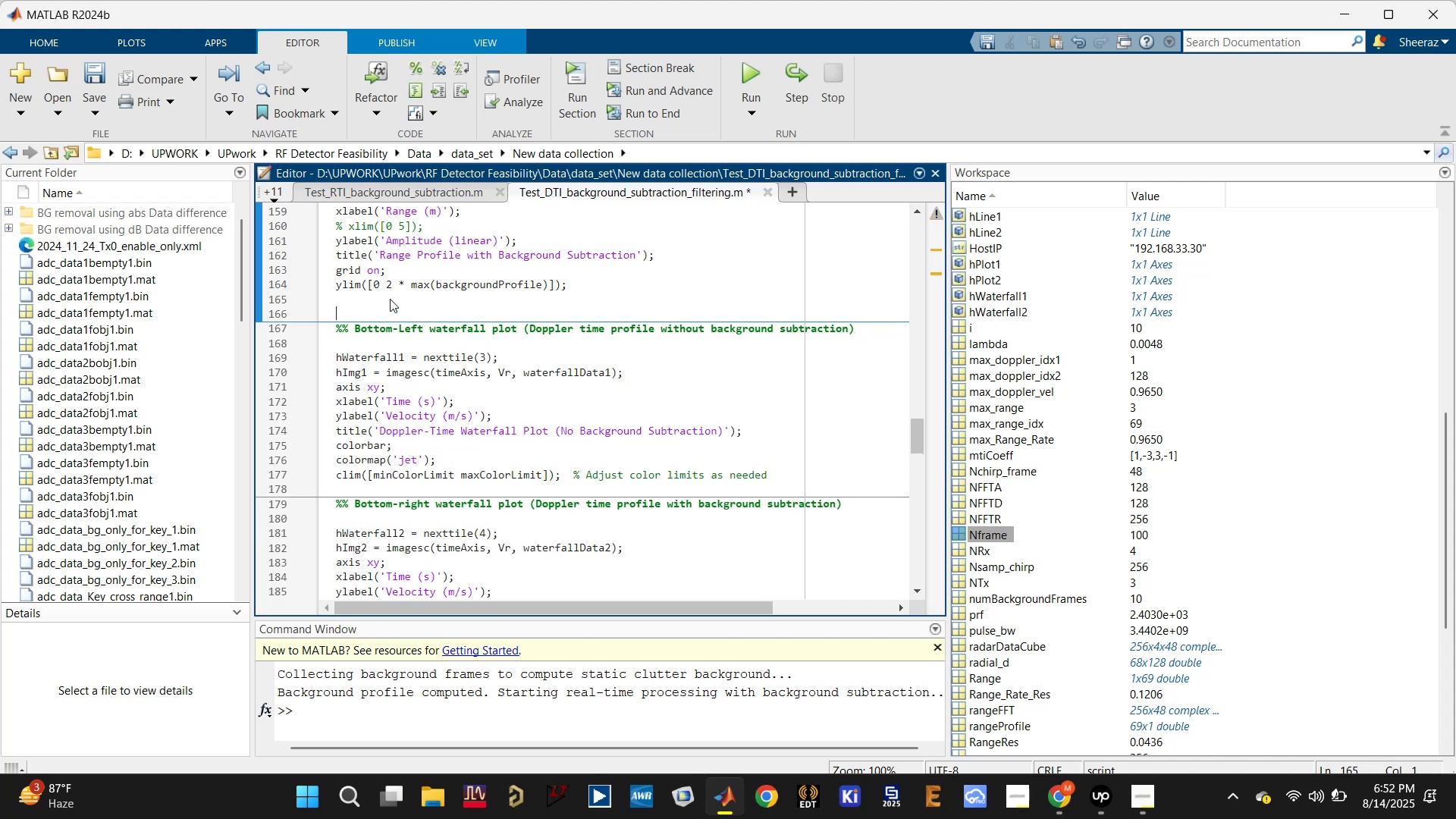 
key(Enter)
 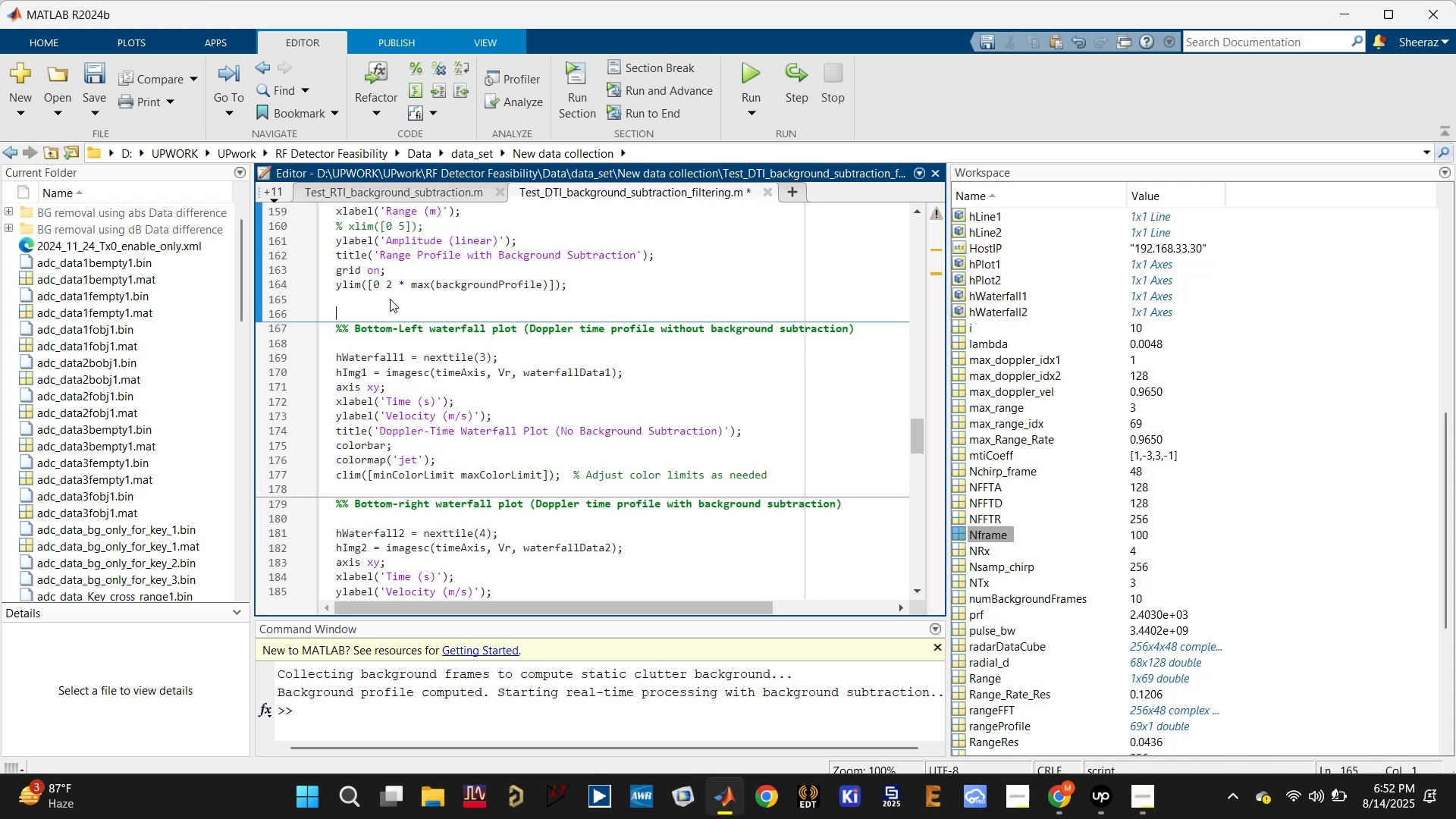 
key(Control+ControlLeft)
 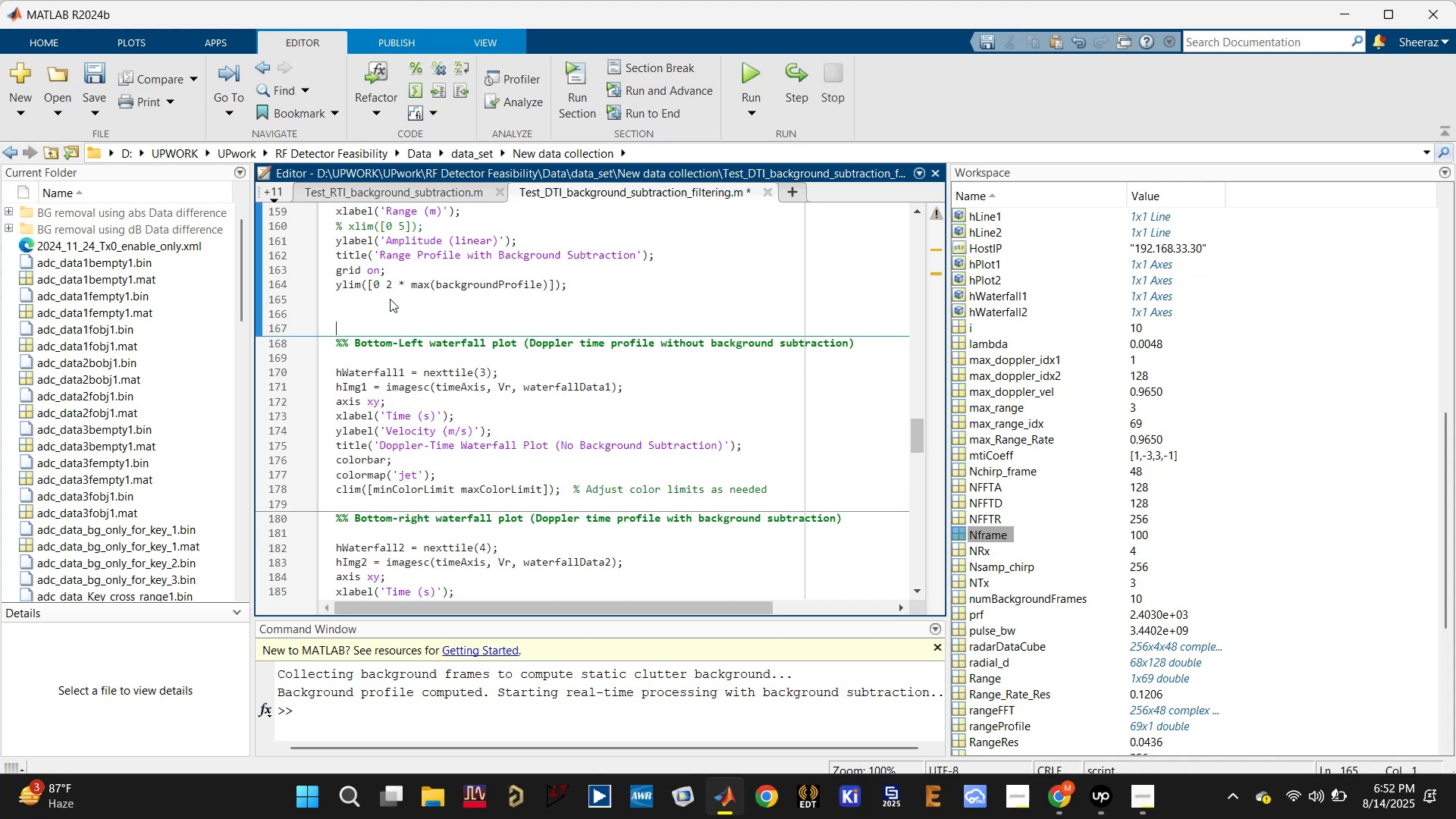 
key(Control+V)
 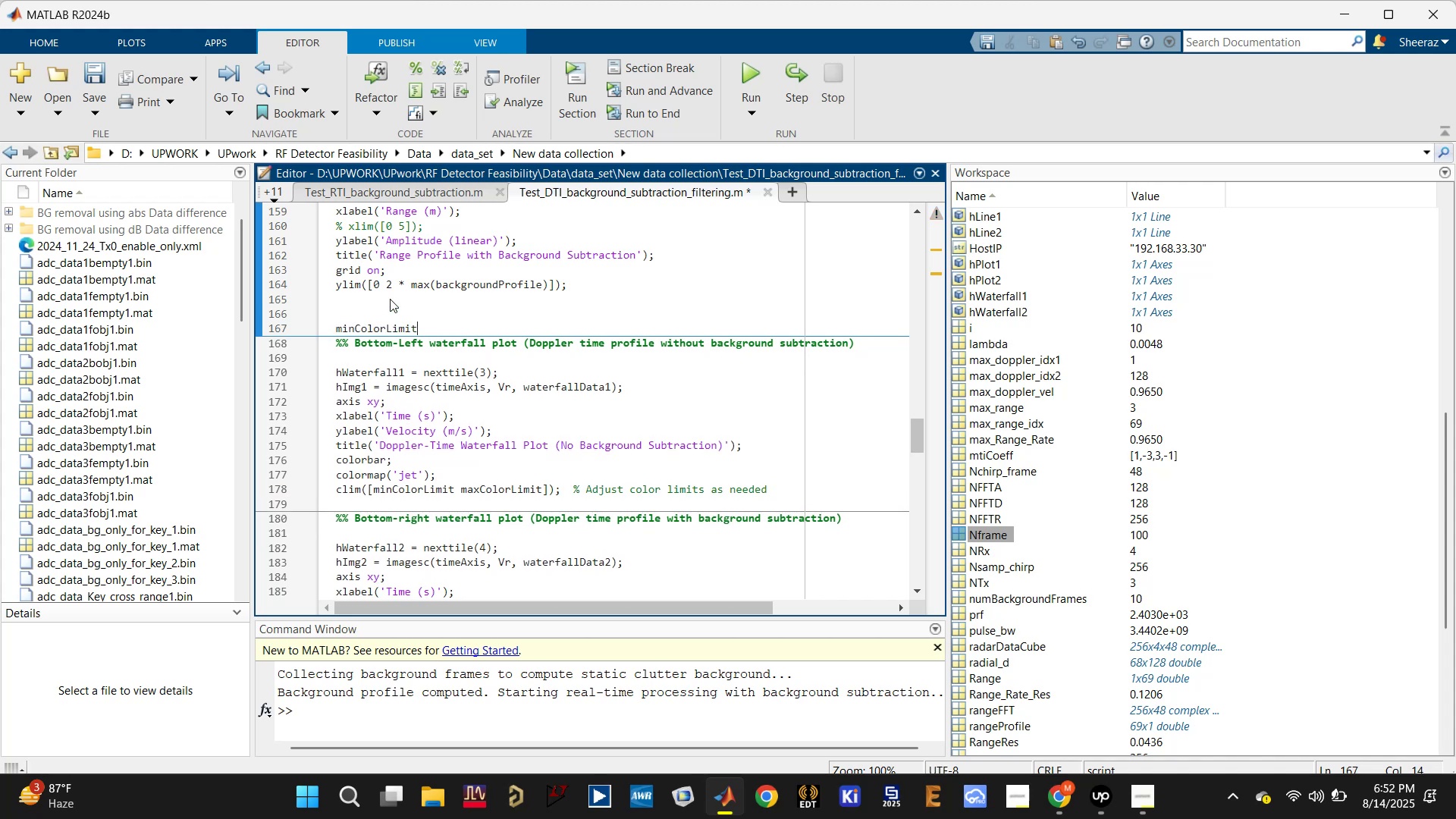 
key(Enter)
 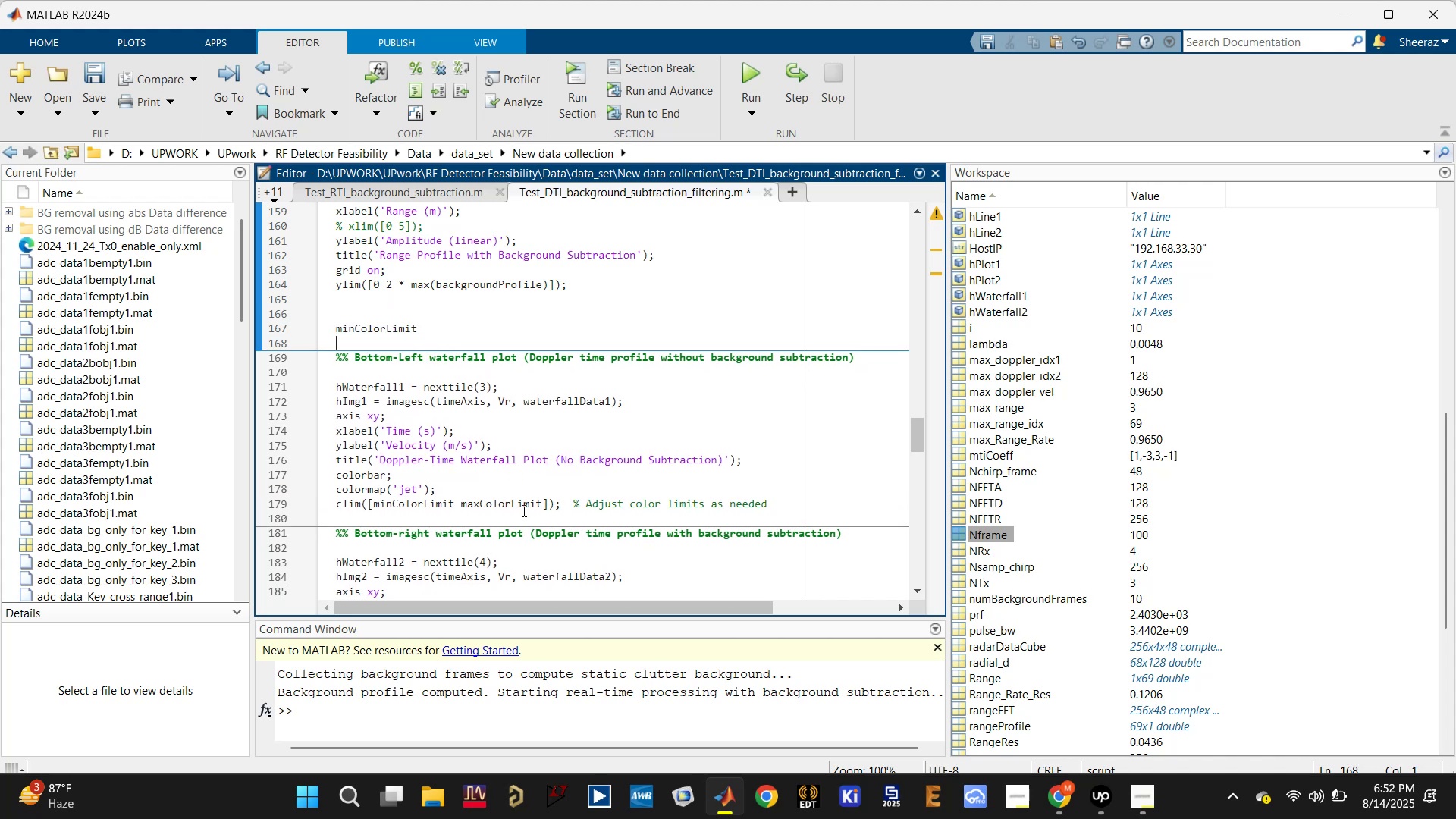 
double_click([517, 500])
 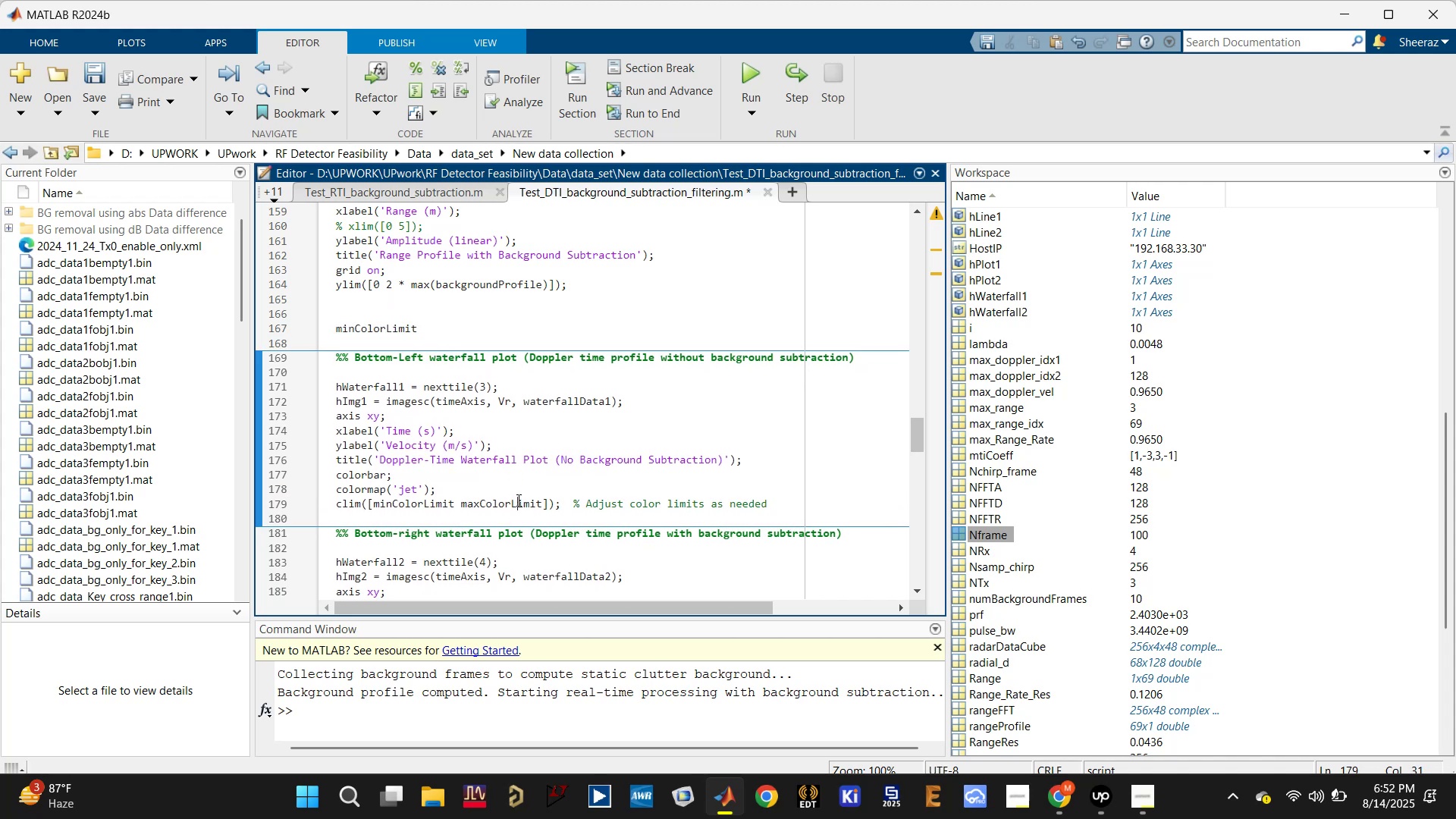 
triple_click([517, 500])
 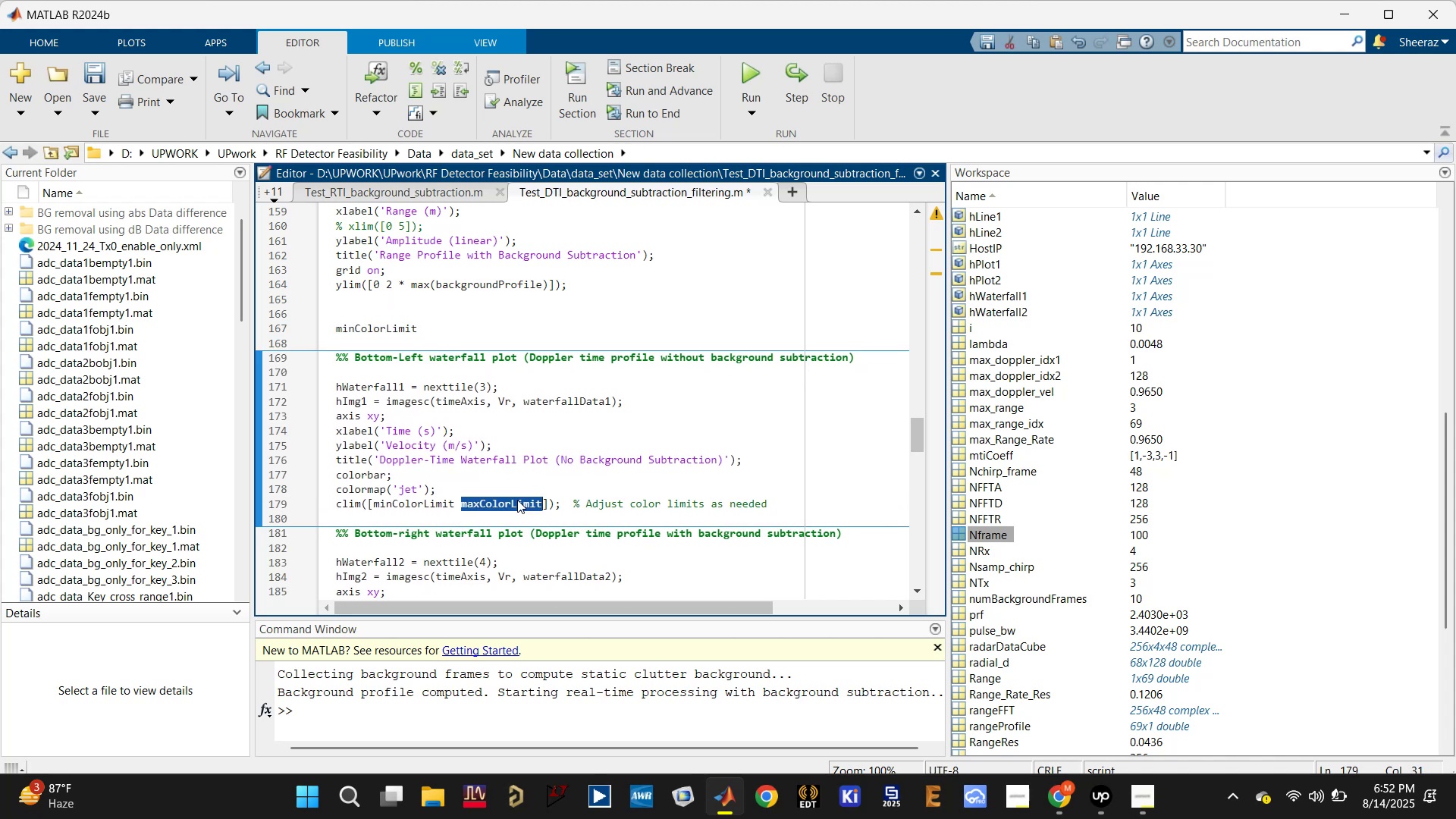 
key(Control+C)
 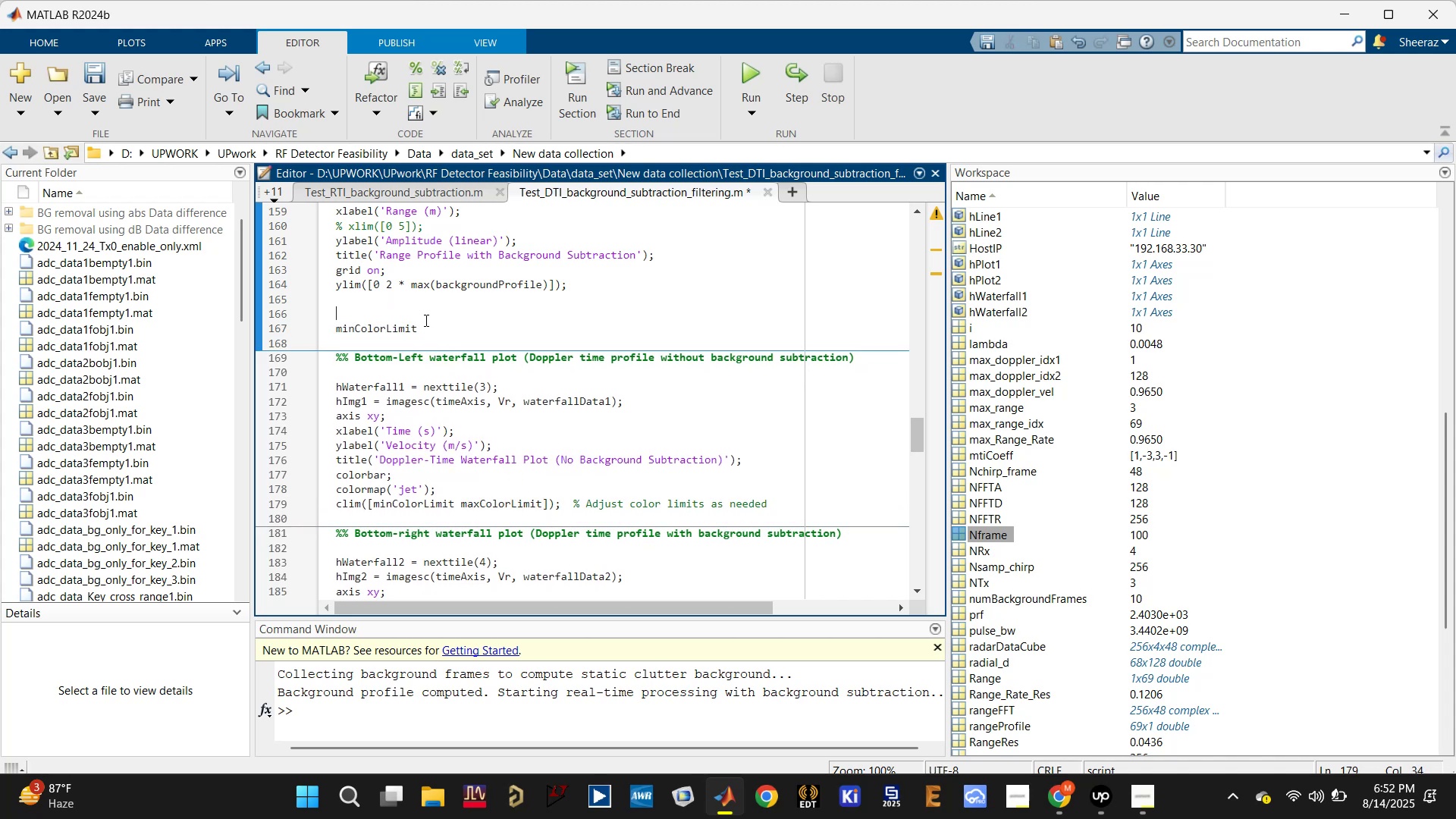 
double_click([425, 320])
 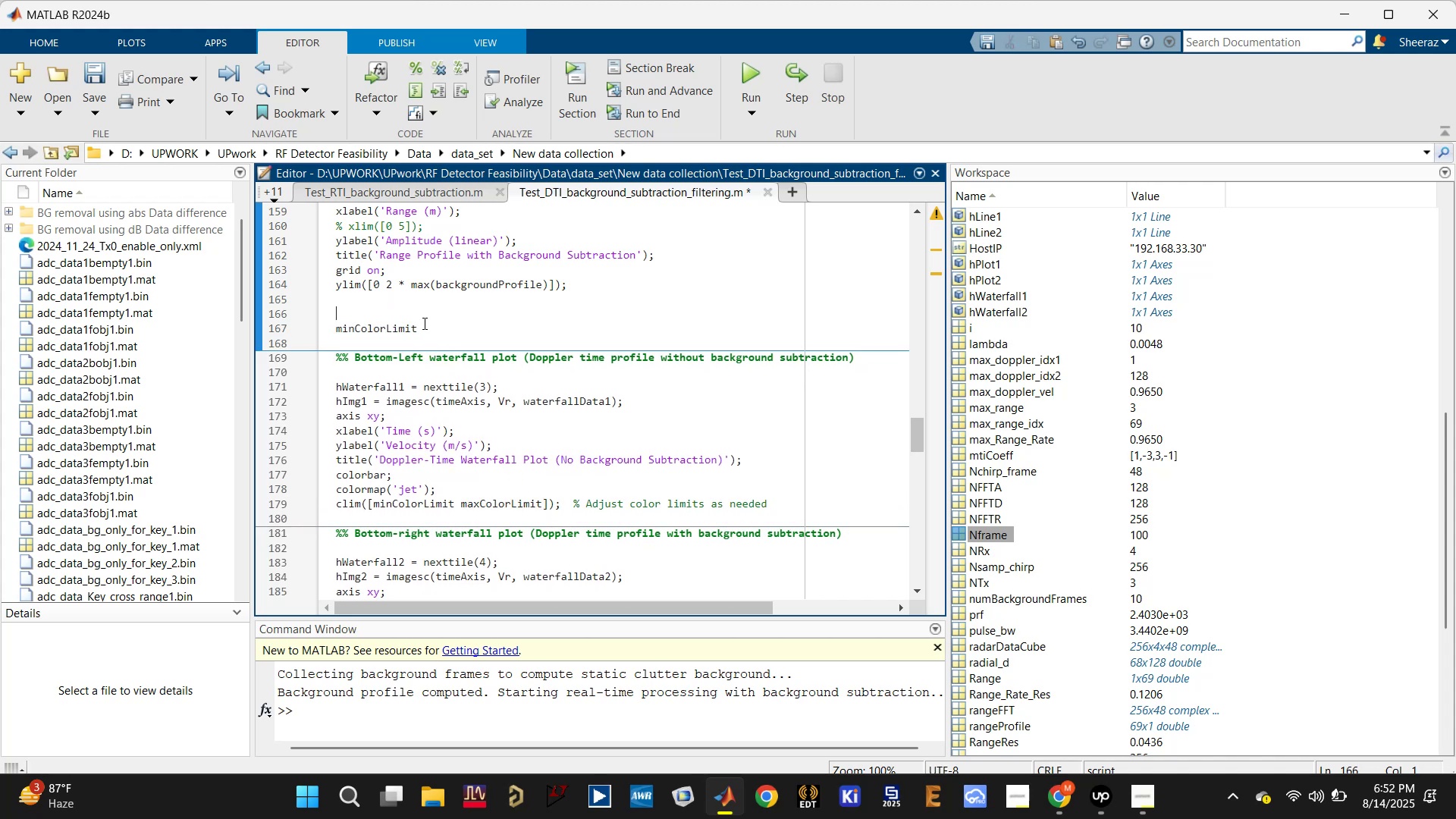 
left_click([409, 339])
 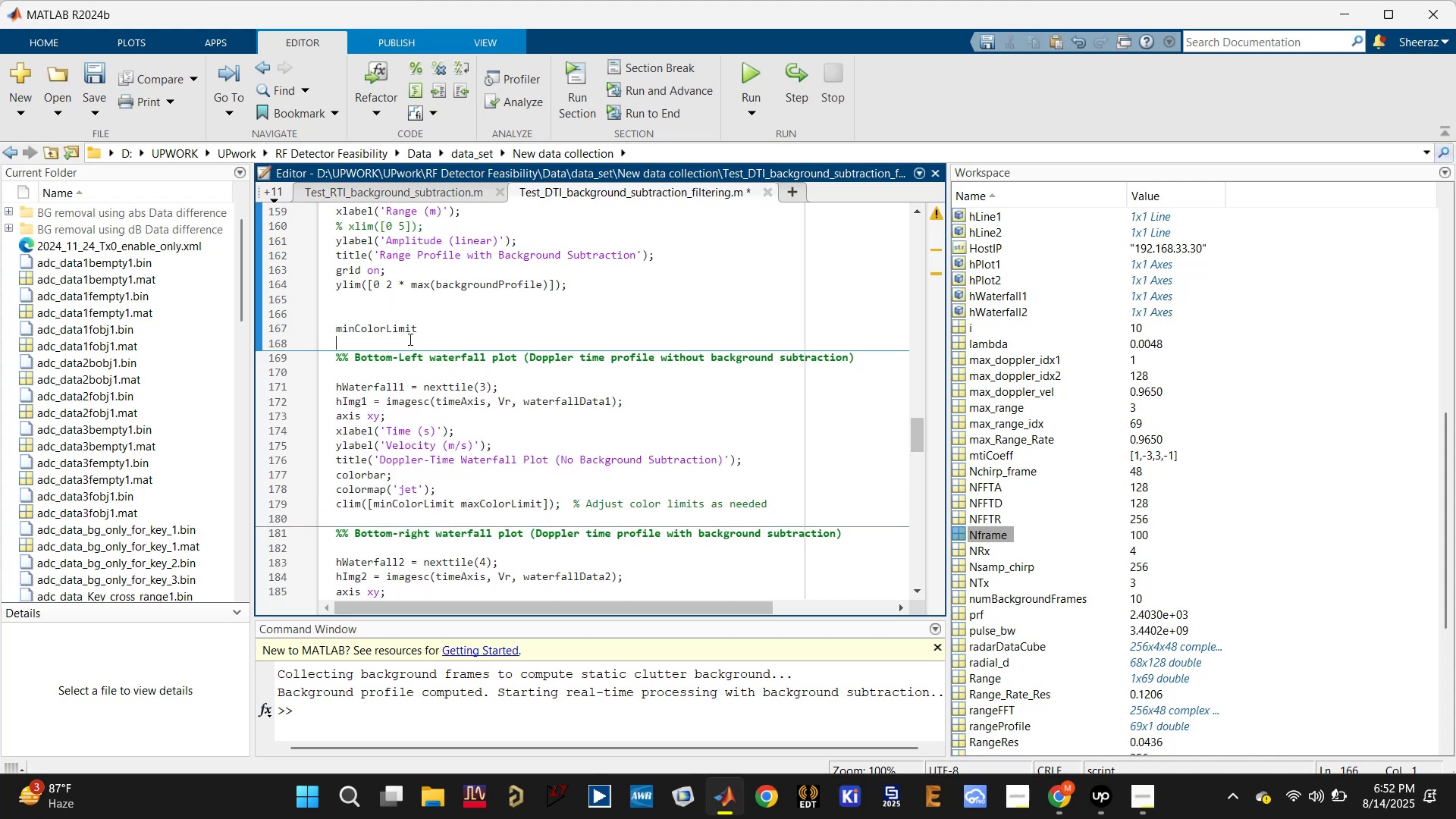 
key(Control+V)
 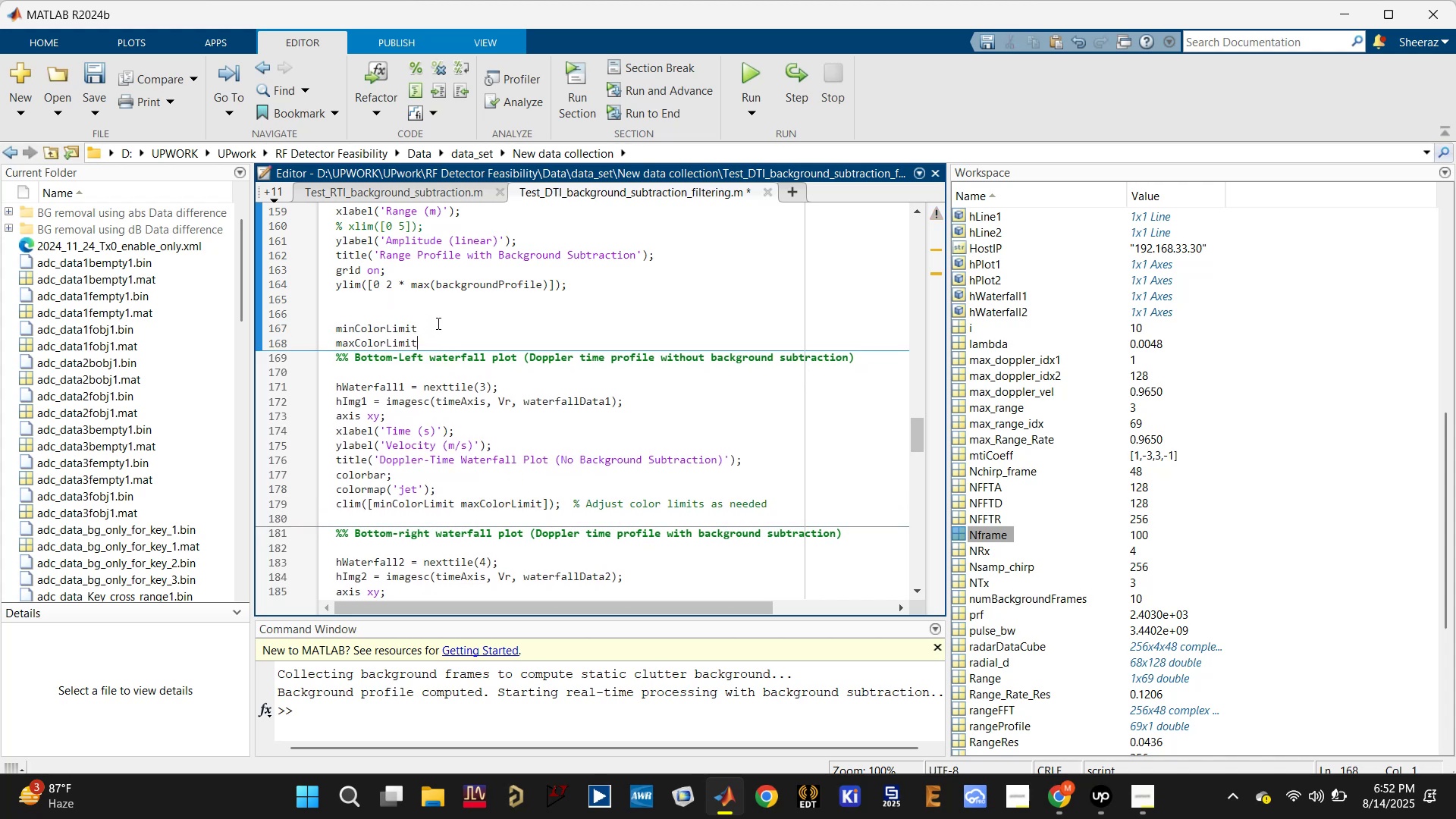 
left_click([437, 323])
 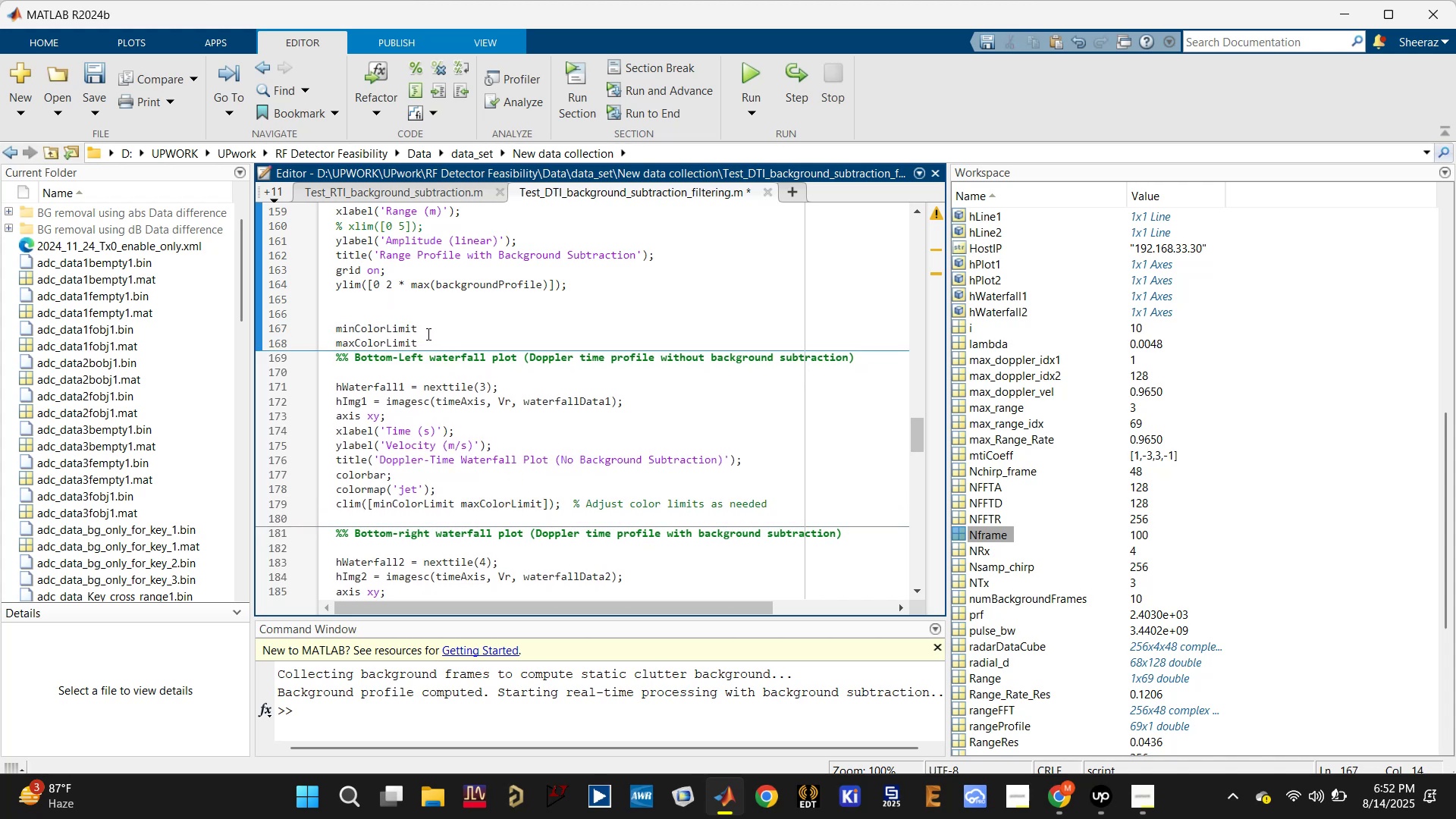 
type(=50;)
 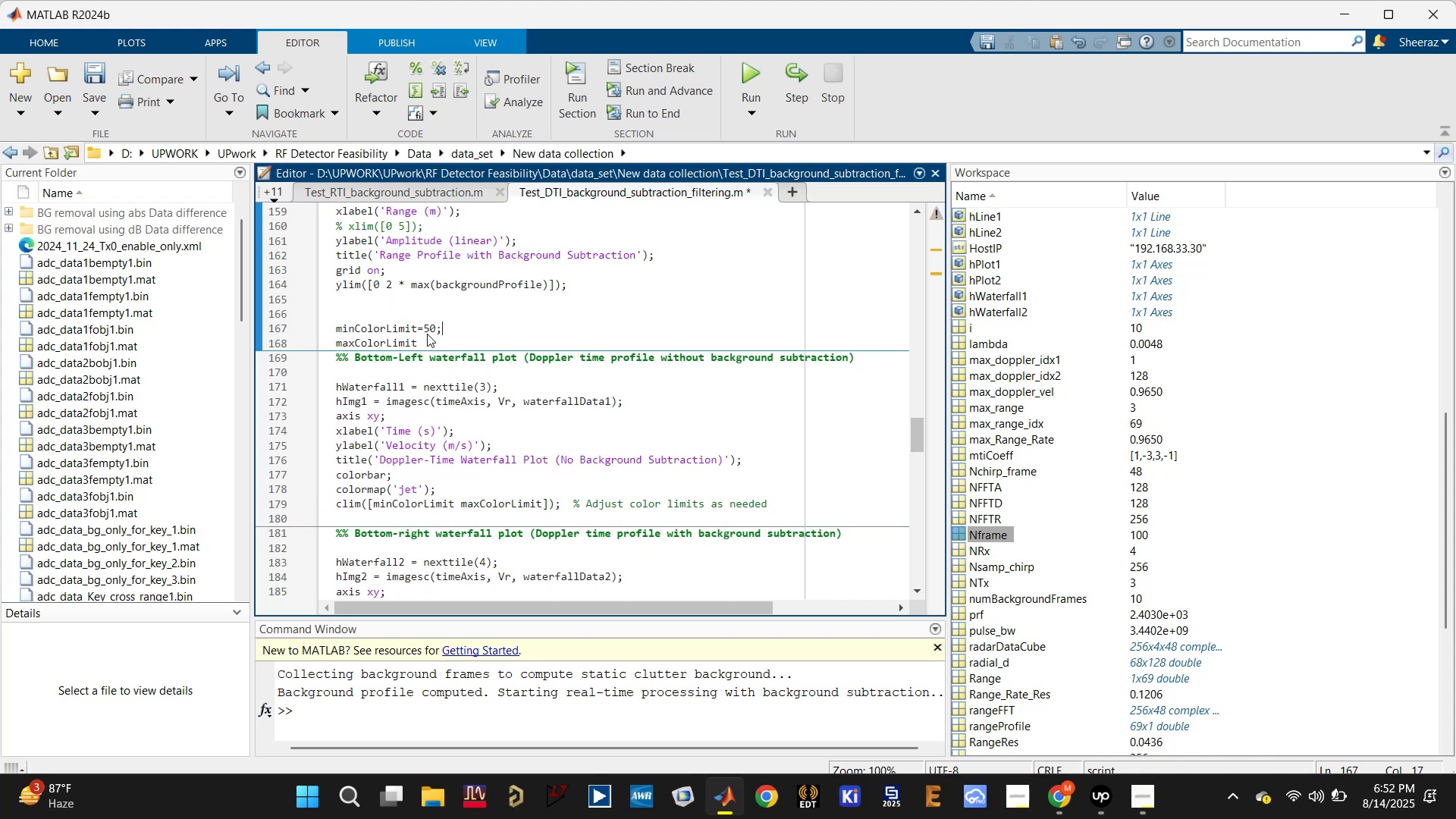 
key(Control+ControlLeft)
 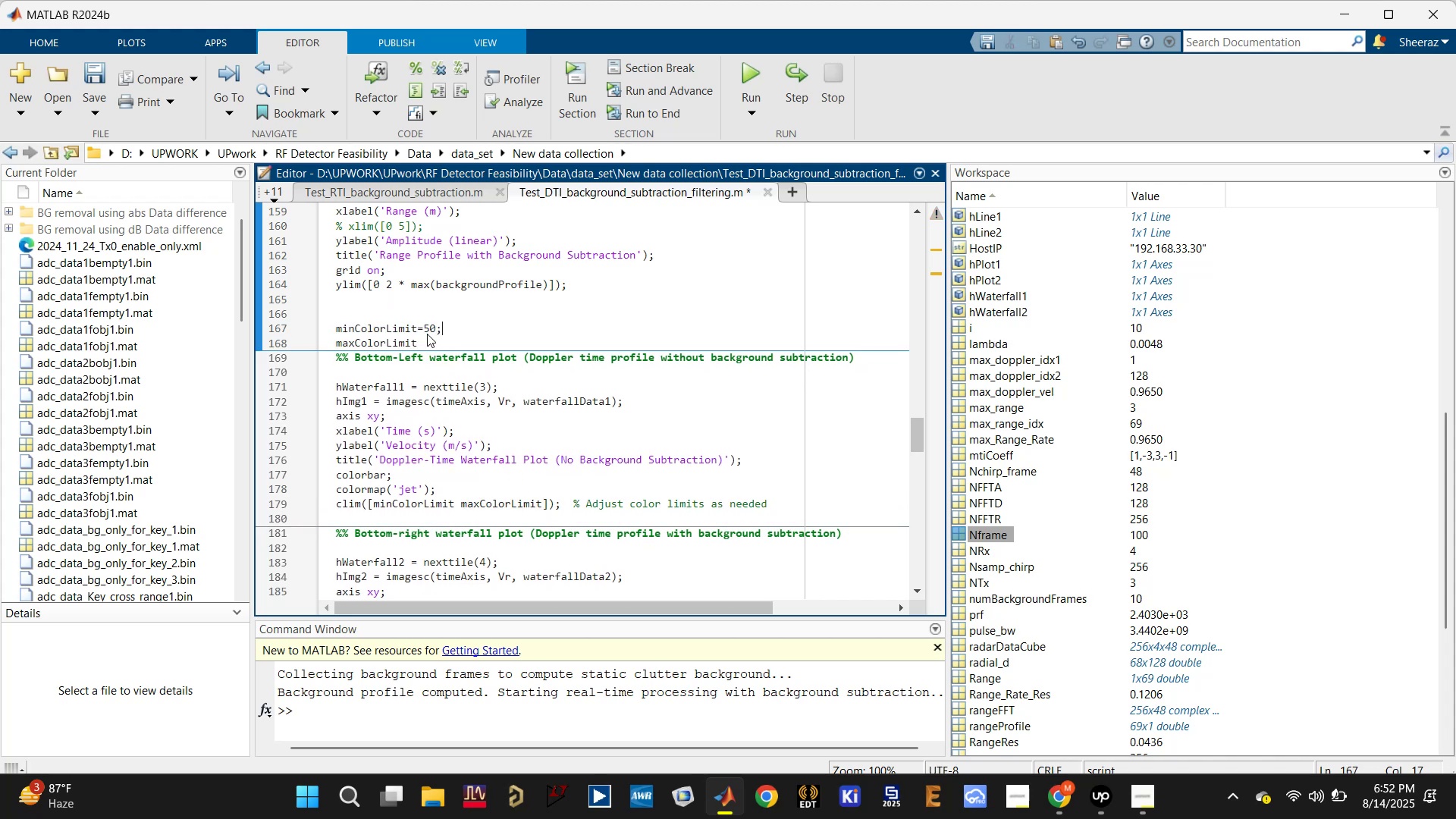 
key(Control+S)
 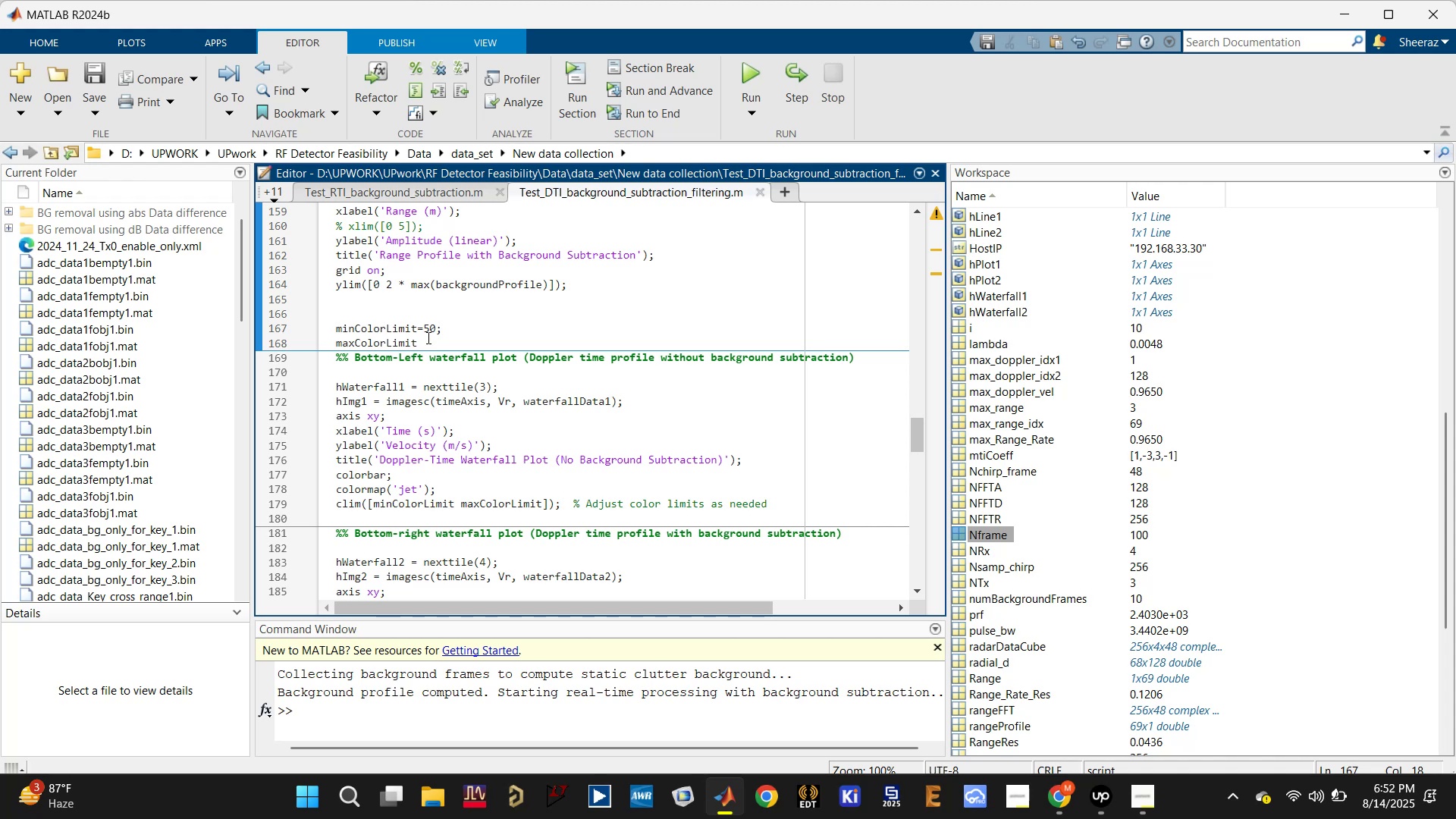 
left_click([428, 341])
 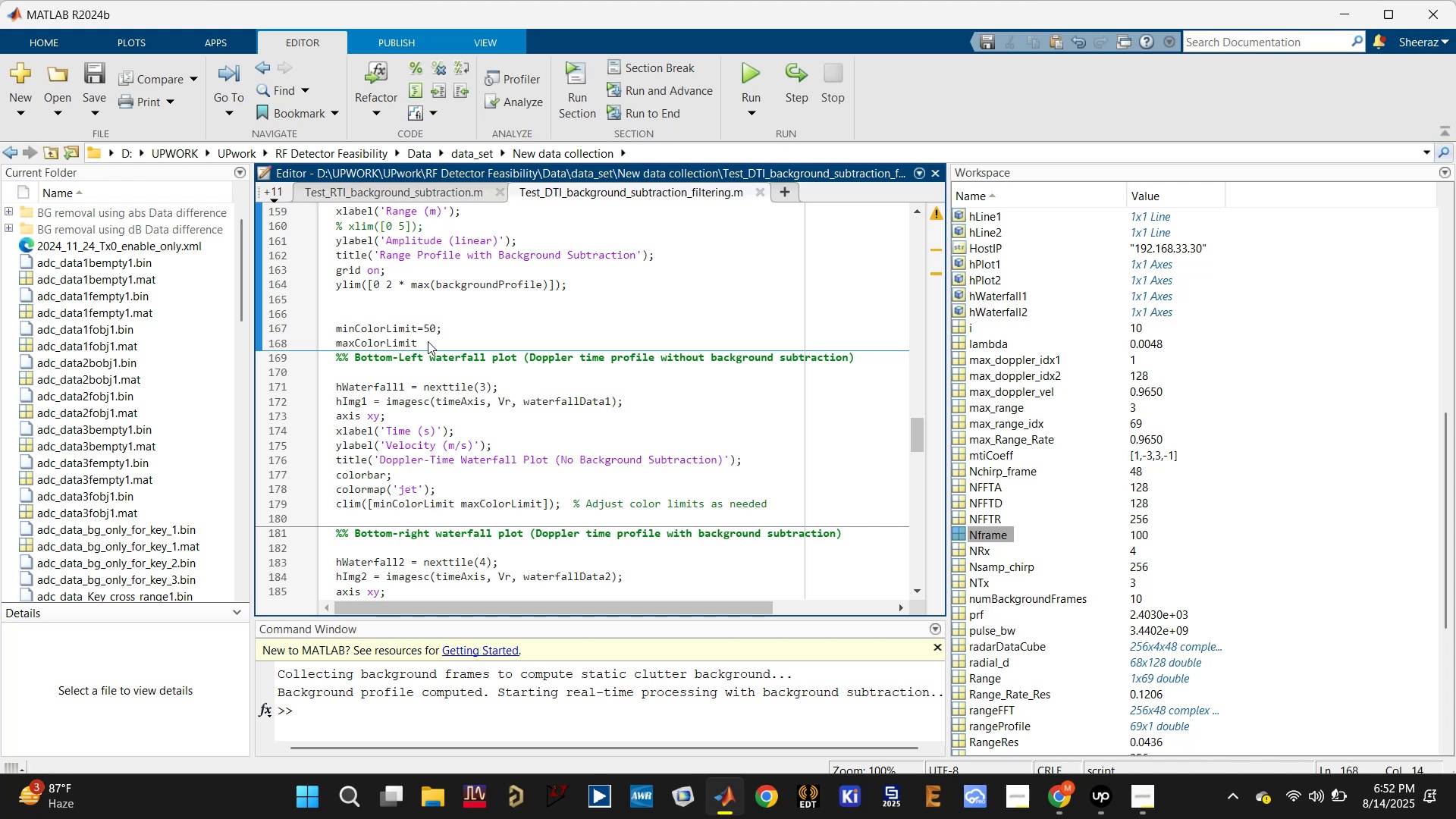 
type(90;)
 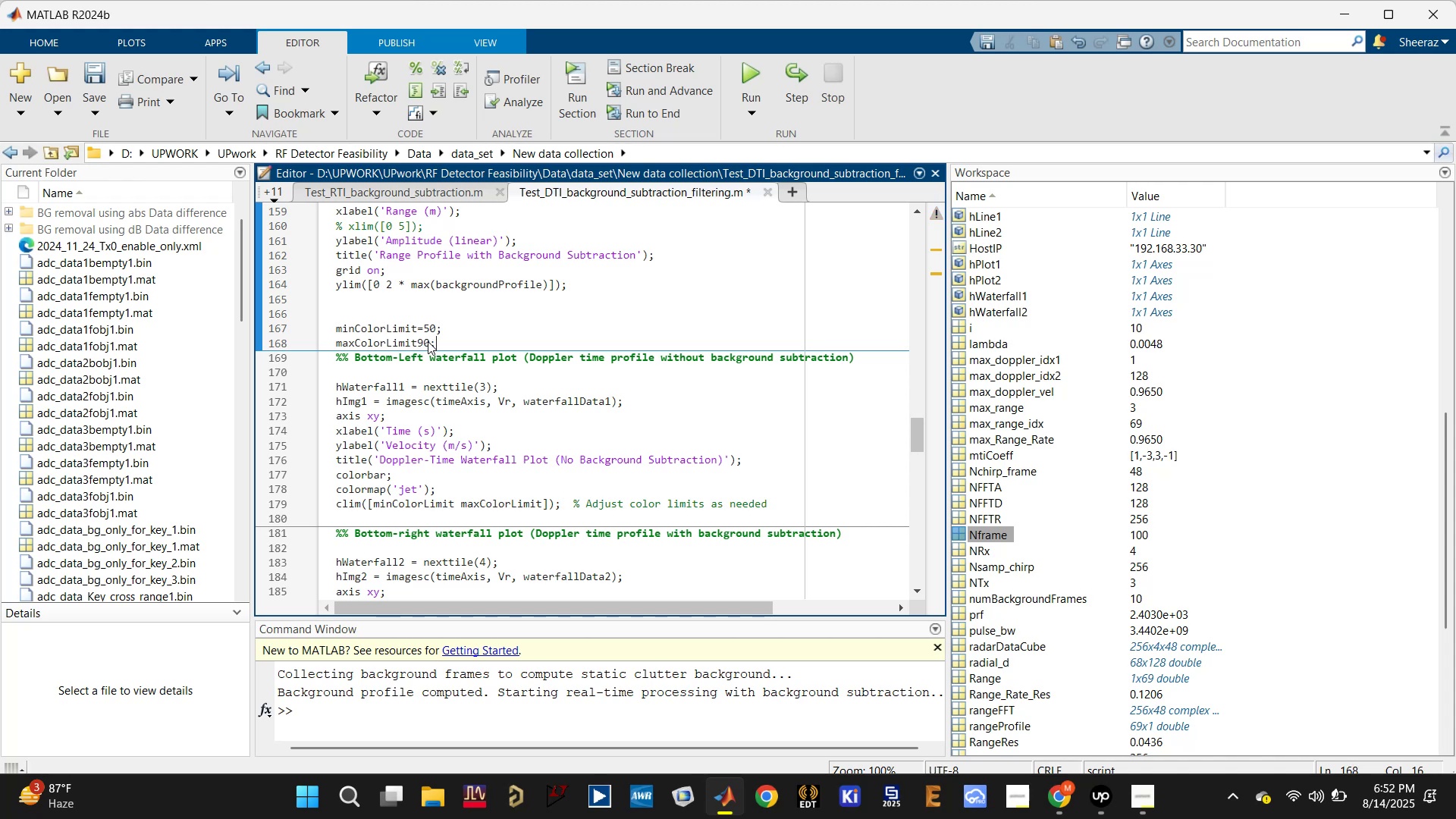 
key(Control+ControlLeft)
 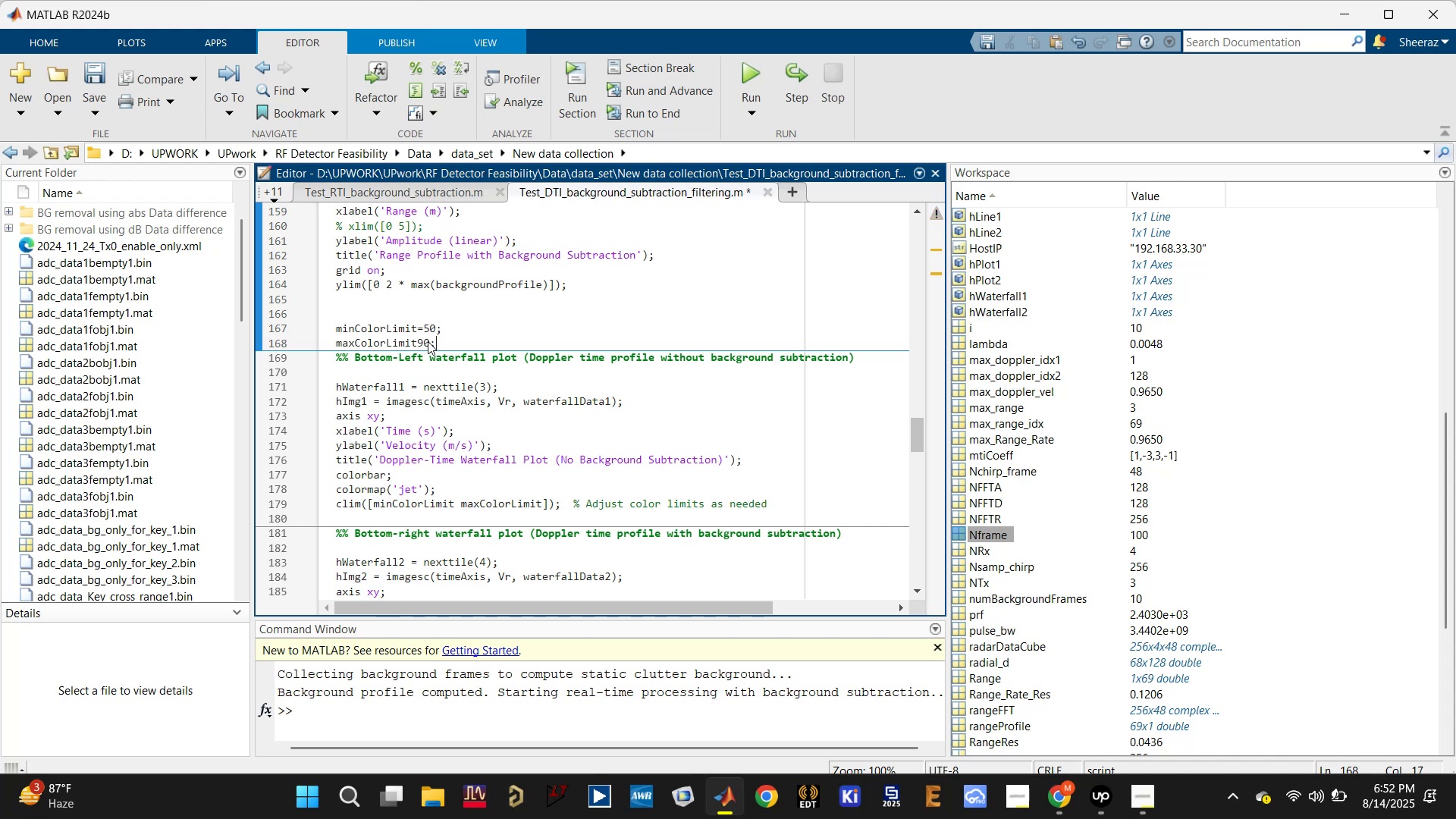 
key(Control+S)
 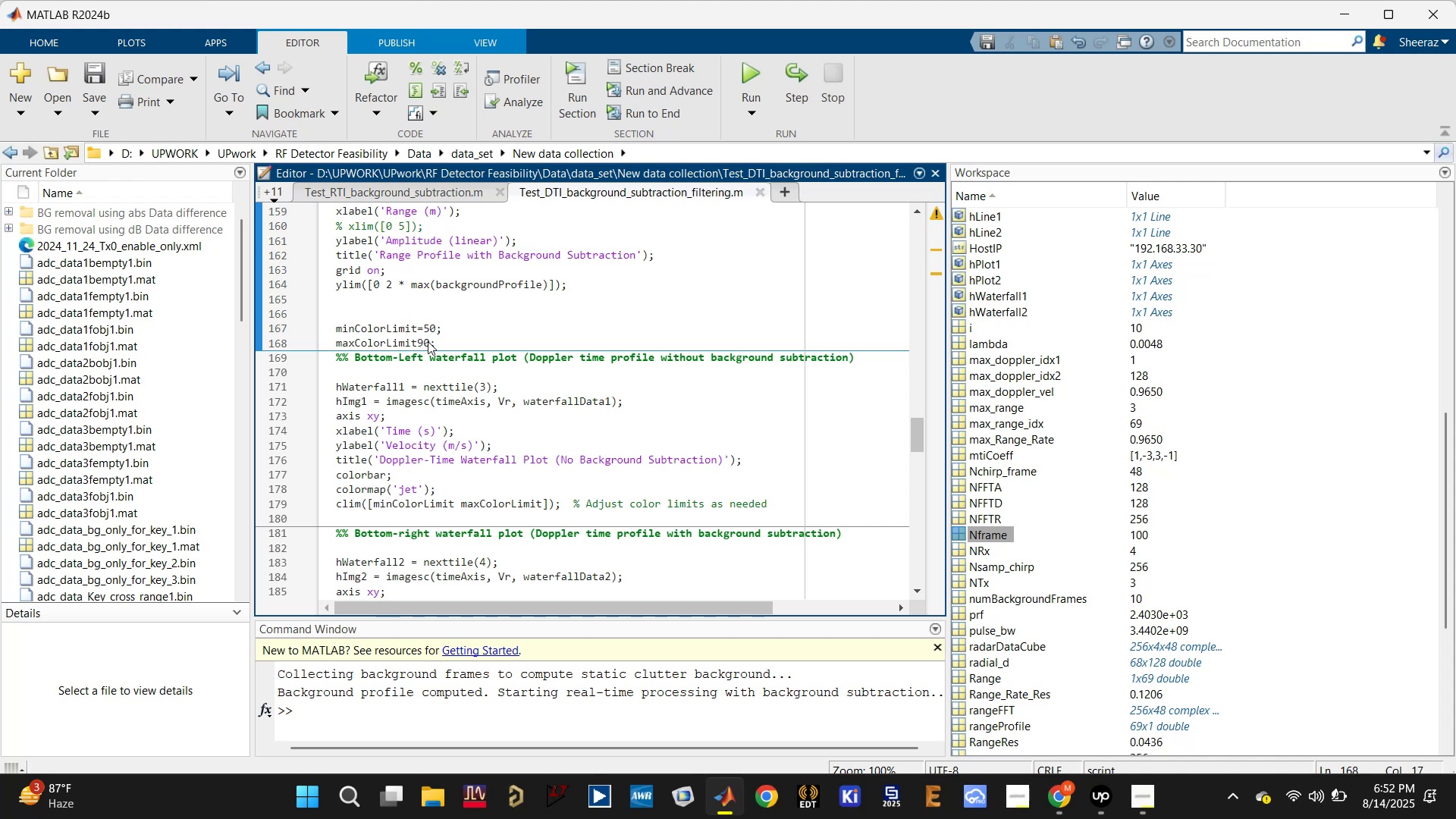 
scroll: coordinate [449, 400], scroll_direction: down, amount: 4.0
 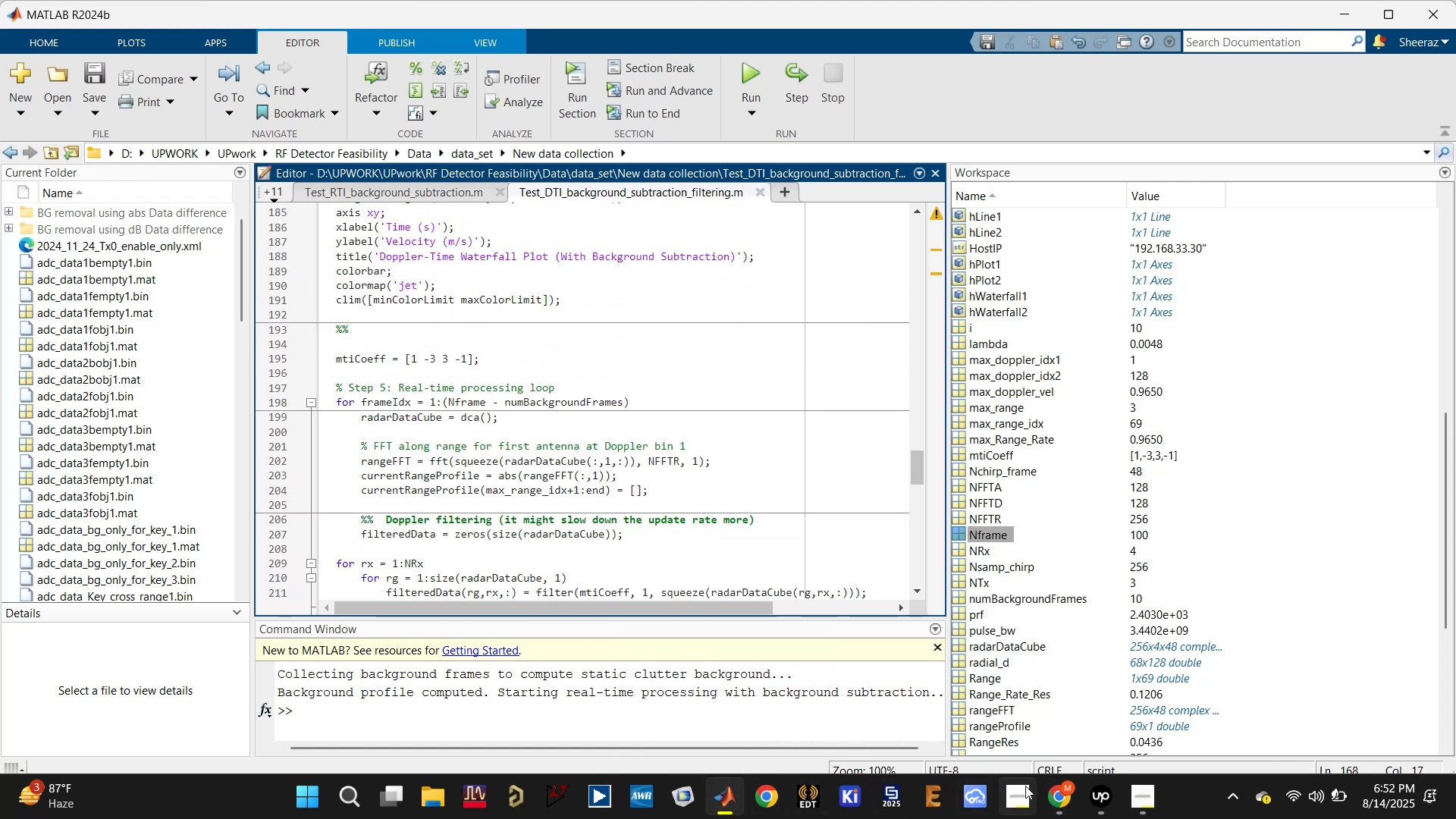 
left_click([941, 685])
 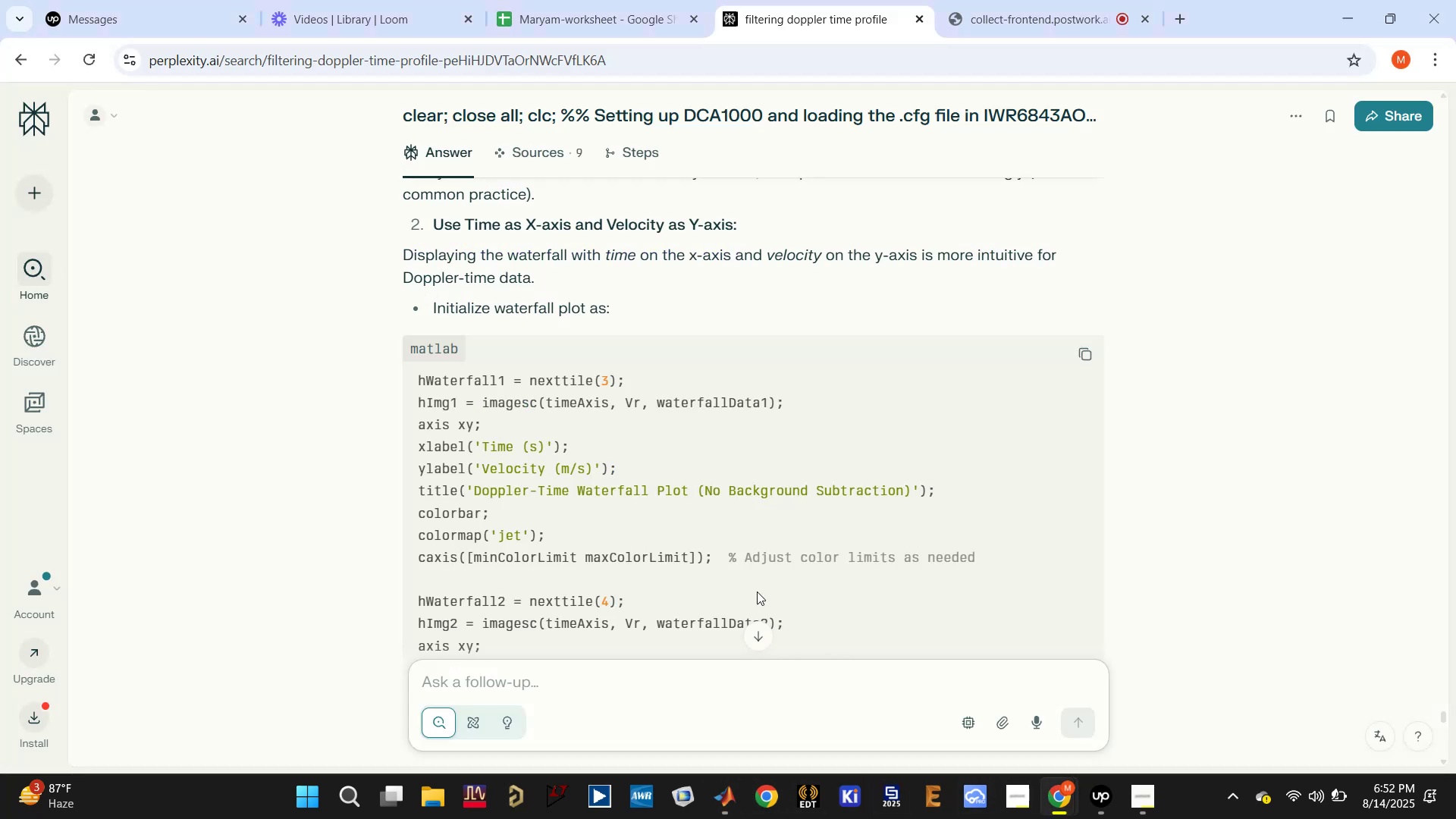 
scroll: coordinate [716, 477], scroll_direction: down, amount: 3.0
 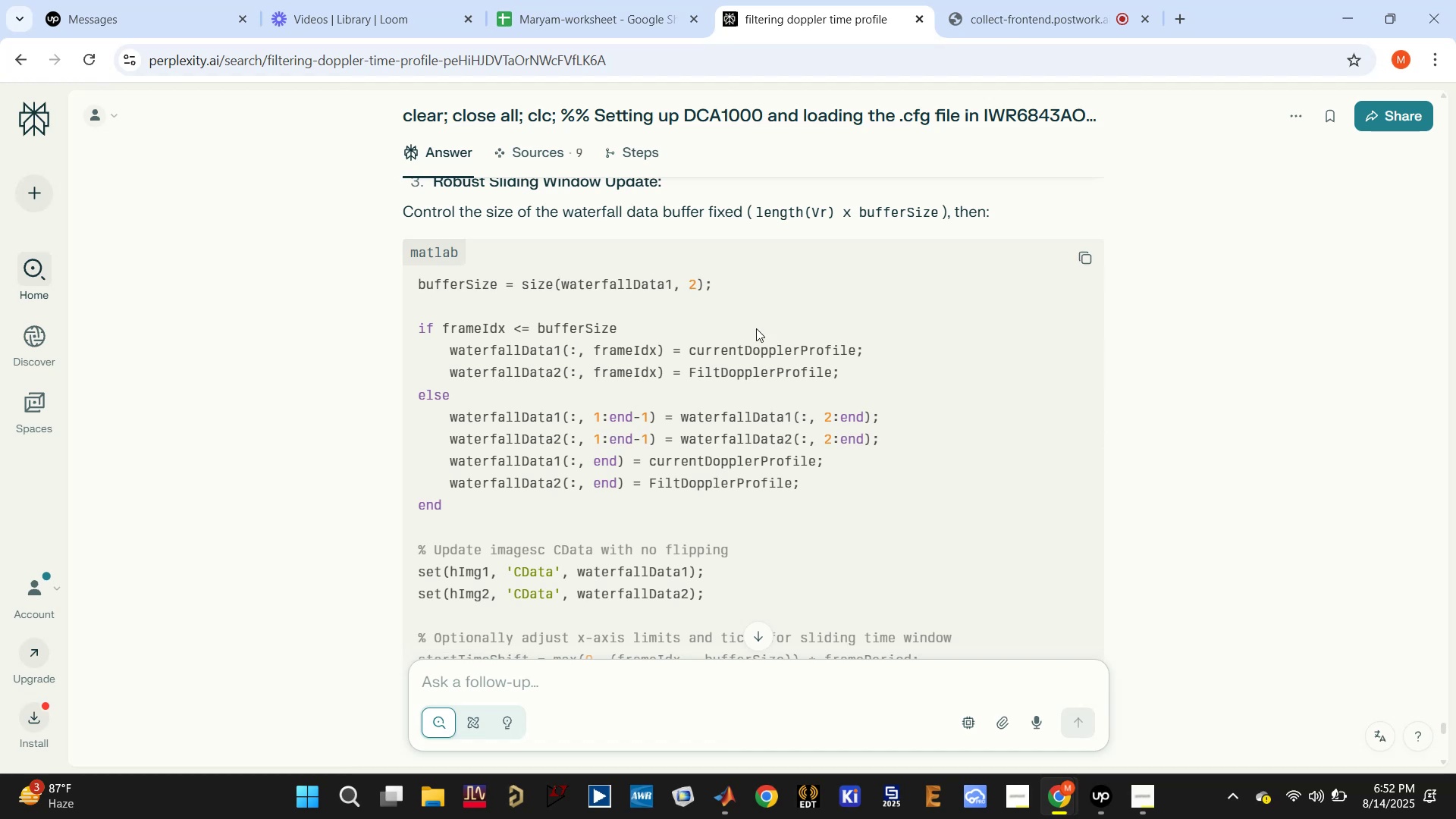 
double_click([637, 282])
 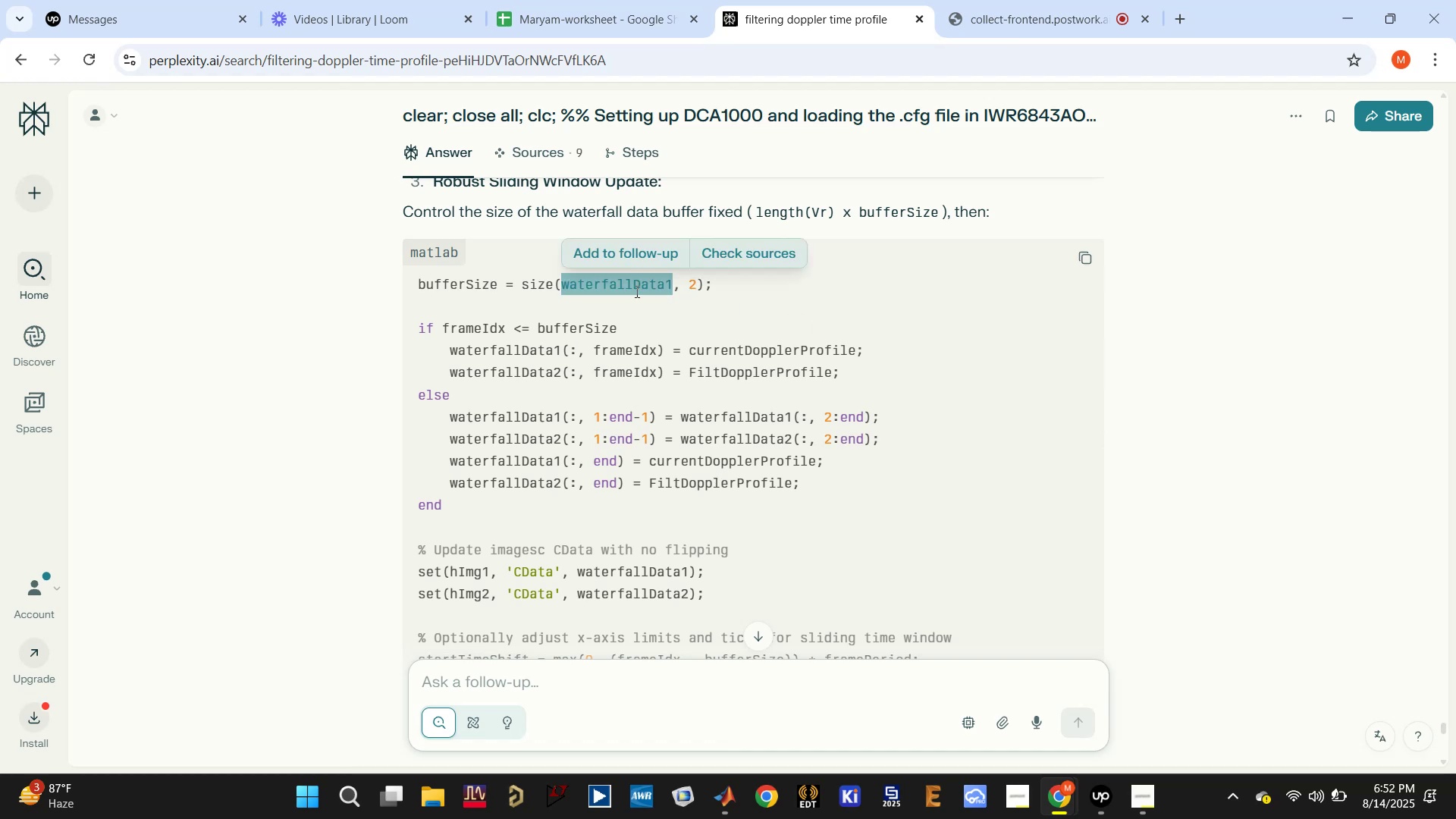 
scroll: coordinate [660, 406], scroll_direction: down, amount: 2.0
 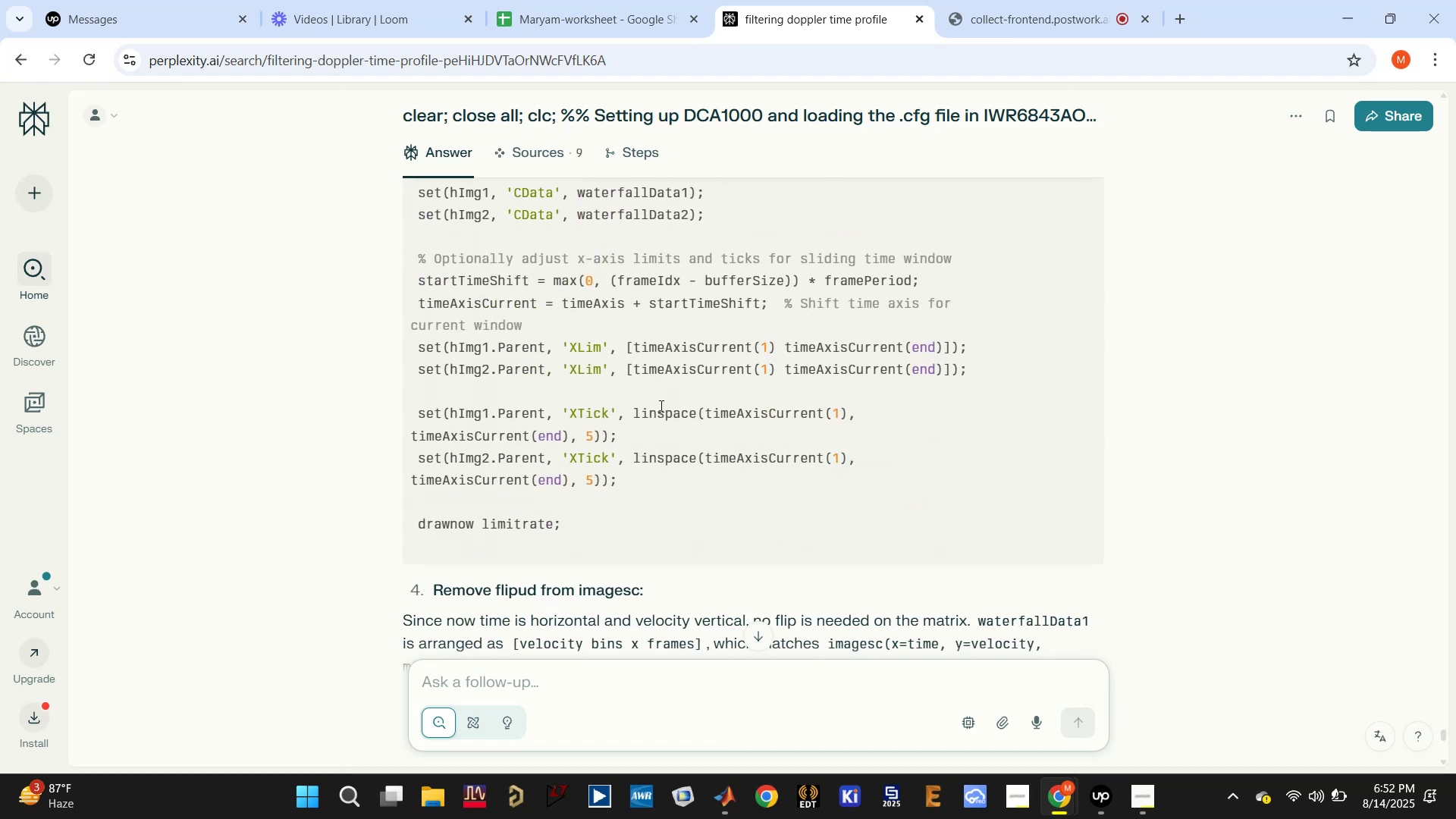 
scroll: coordinate [1057, 270], scroll_direction: up, amount: 5.0
 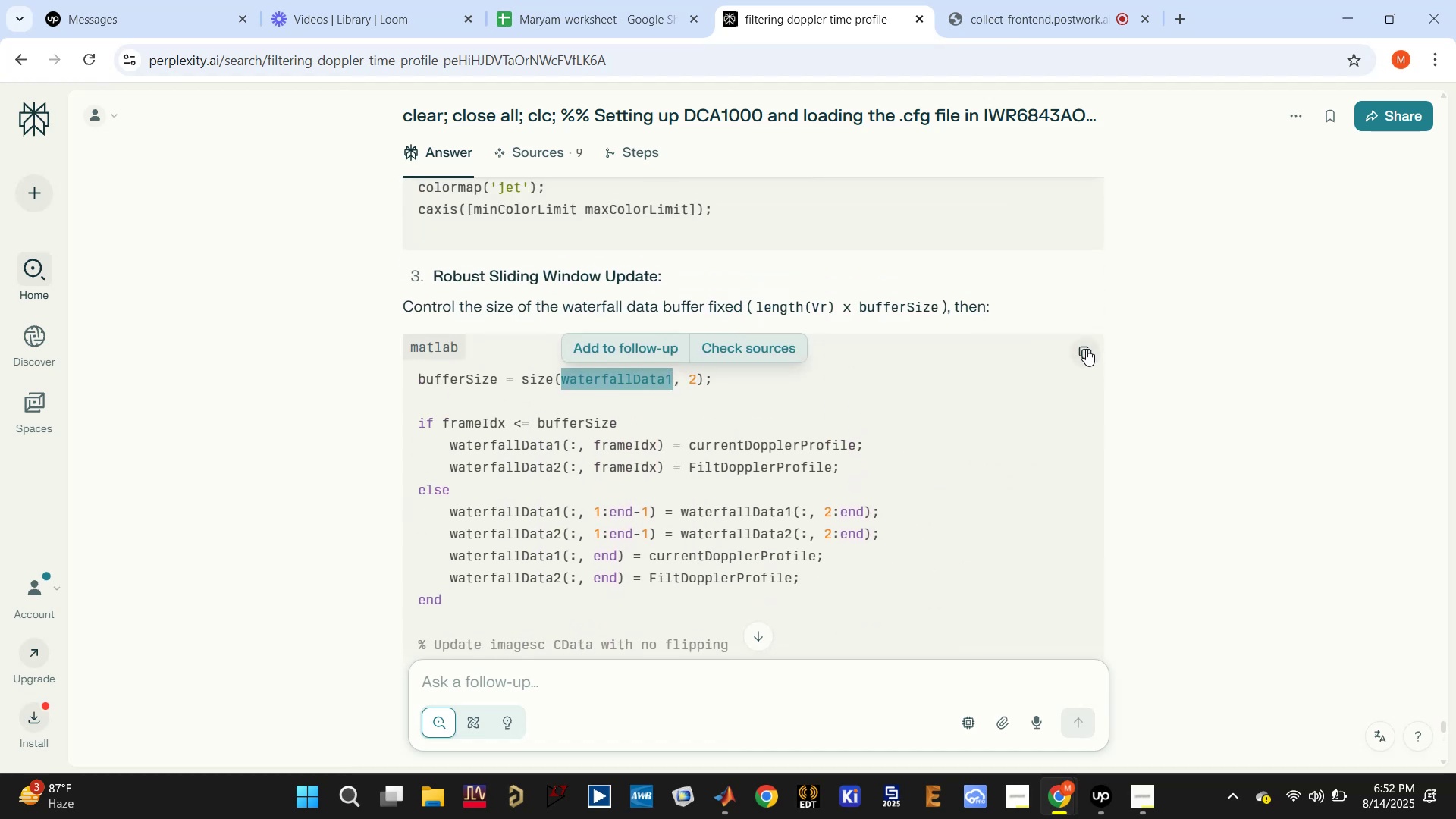 
left_click([1084, 352])
 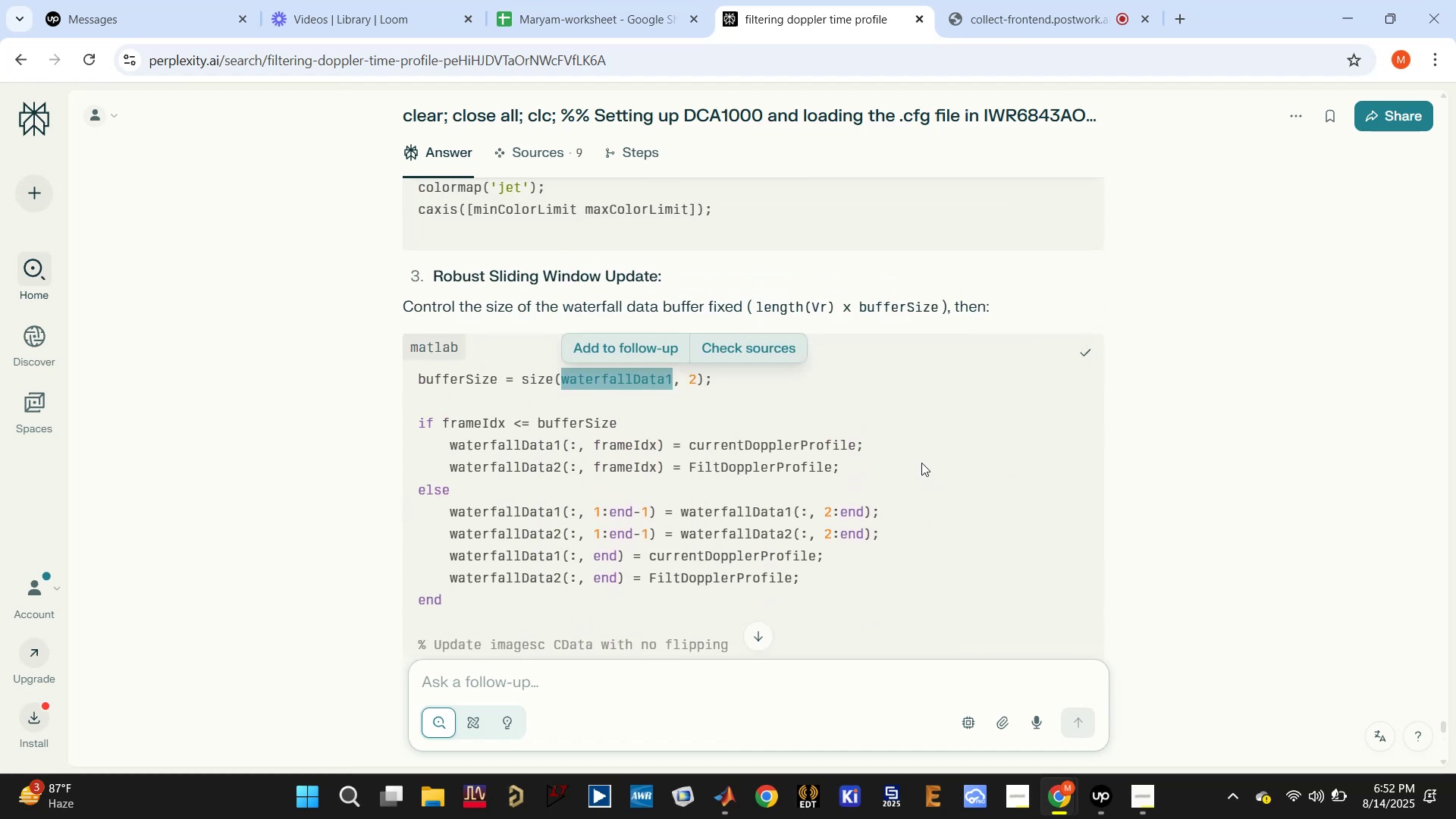 
left_click([1008, 402])
 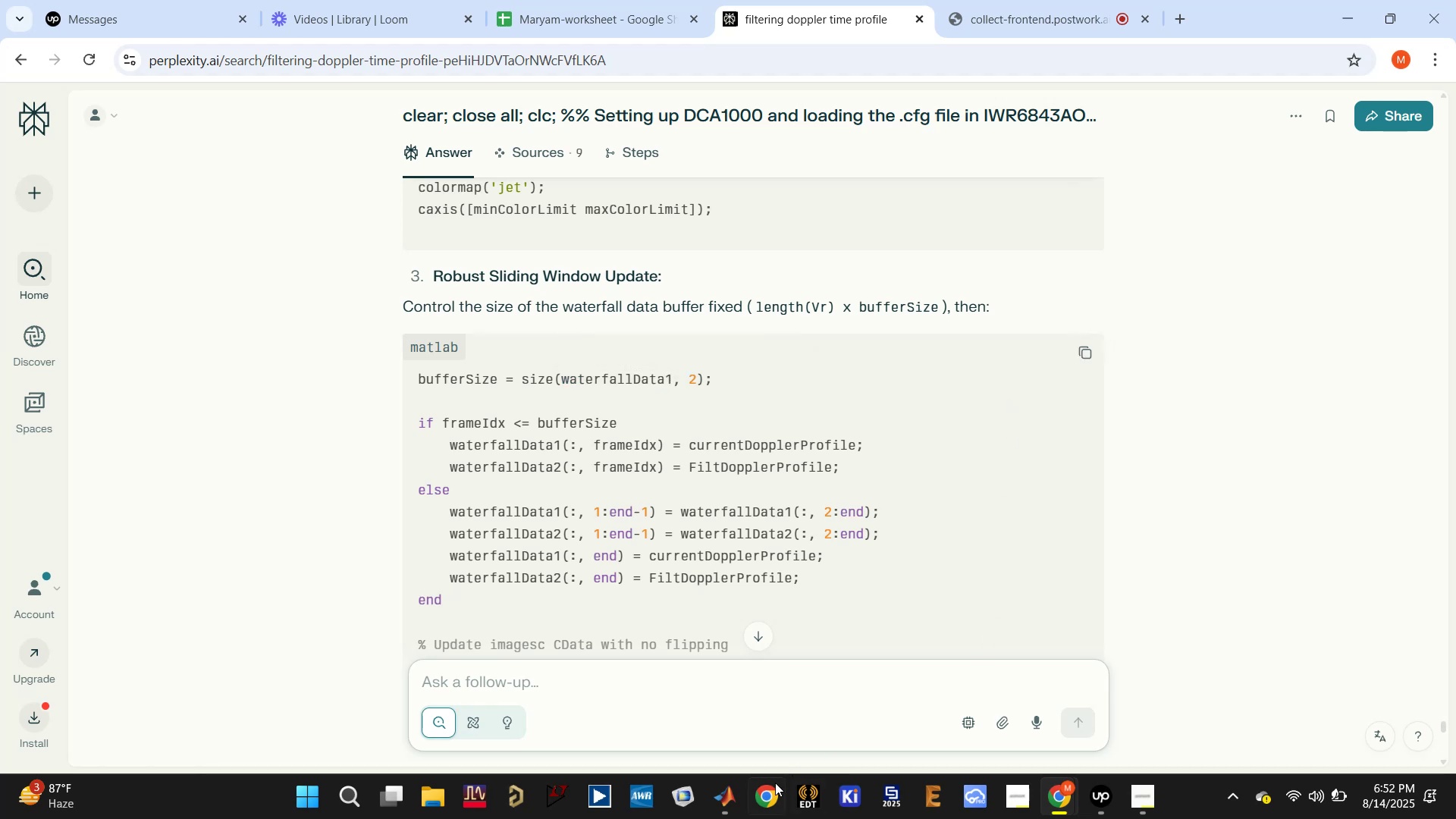 
left_click([736, 799])
 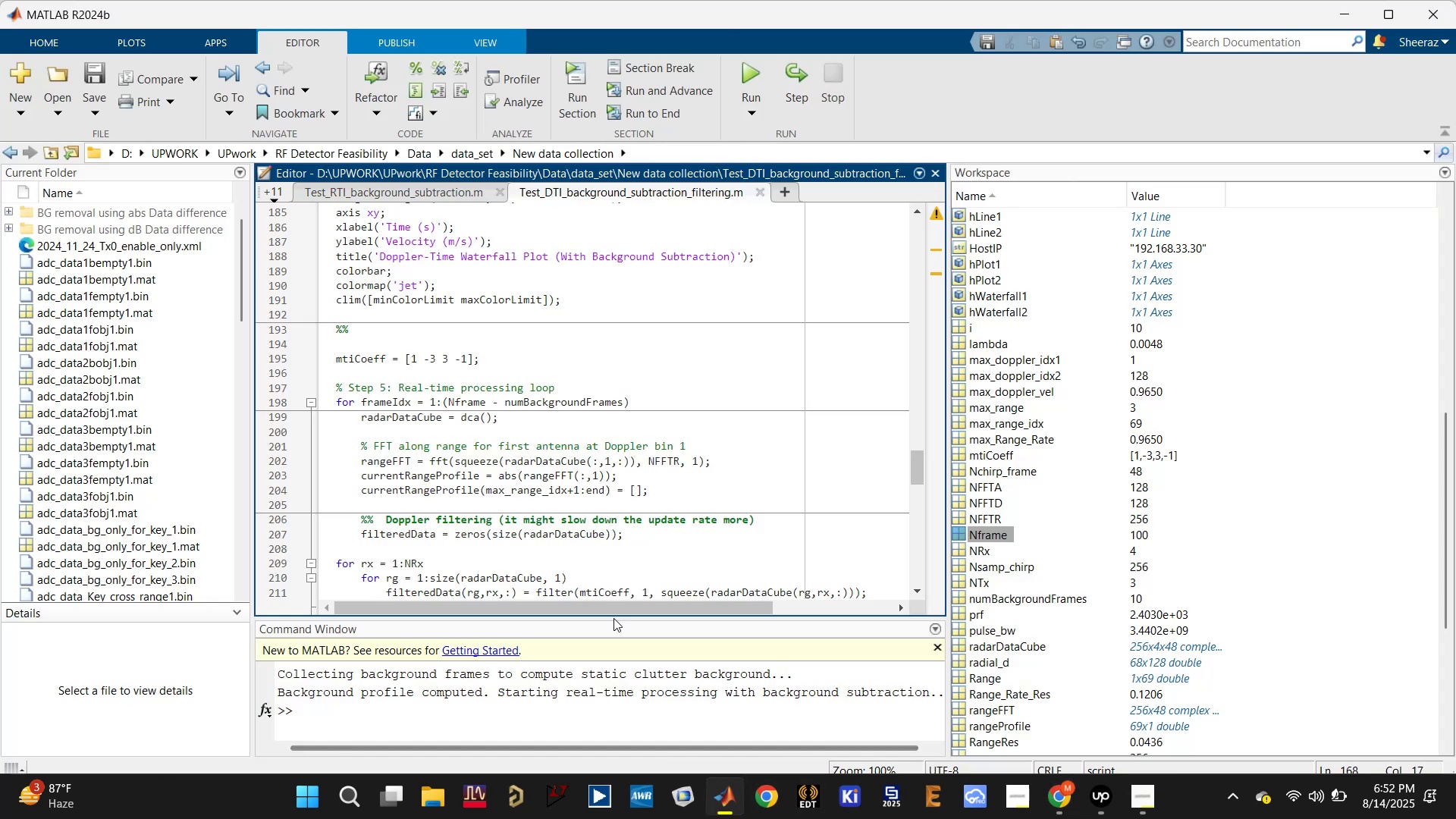 
scroll: coordinate [544, 519], scroll_direction: down, amount: 7.0
 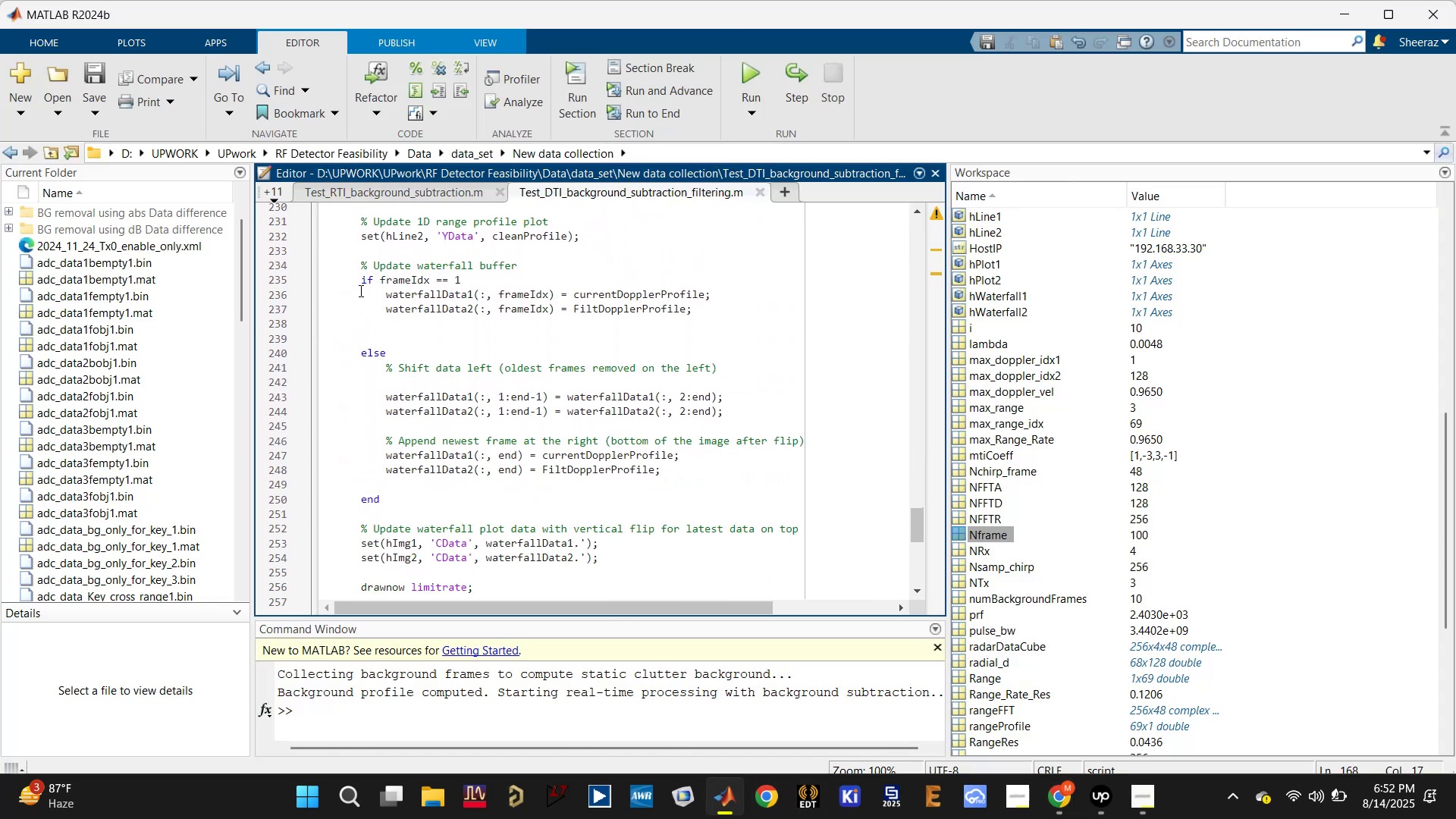 
left_click_drag(start_coordinate=[359, 280], to_coordinate=[539, 494])
 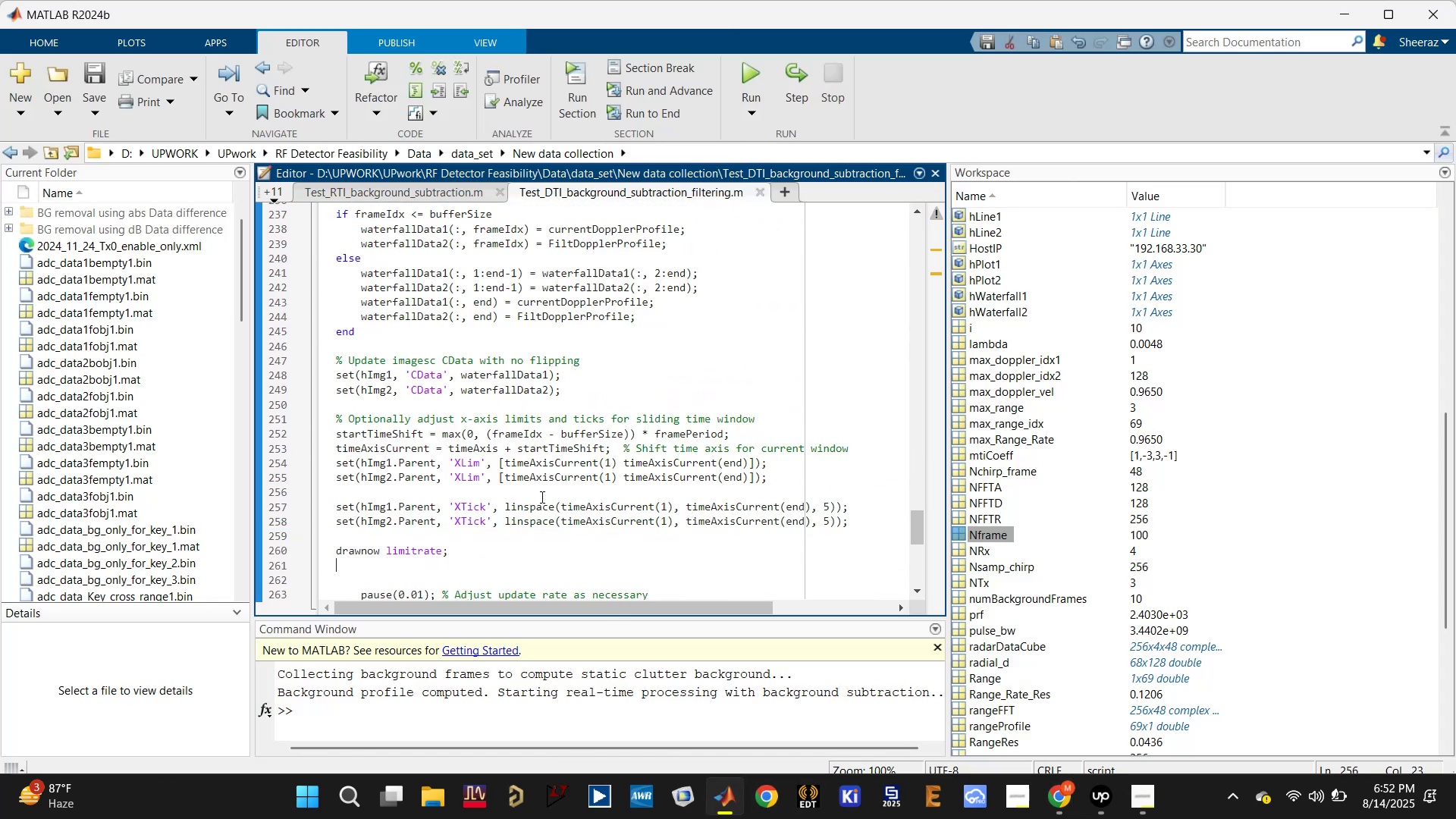 
scroll: coordinate [488, 406], scroll_direction: down, amount: 1.0
 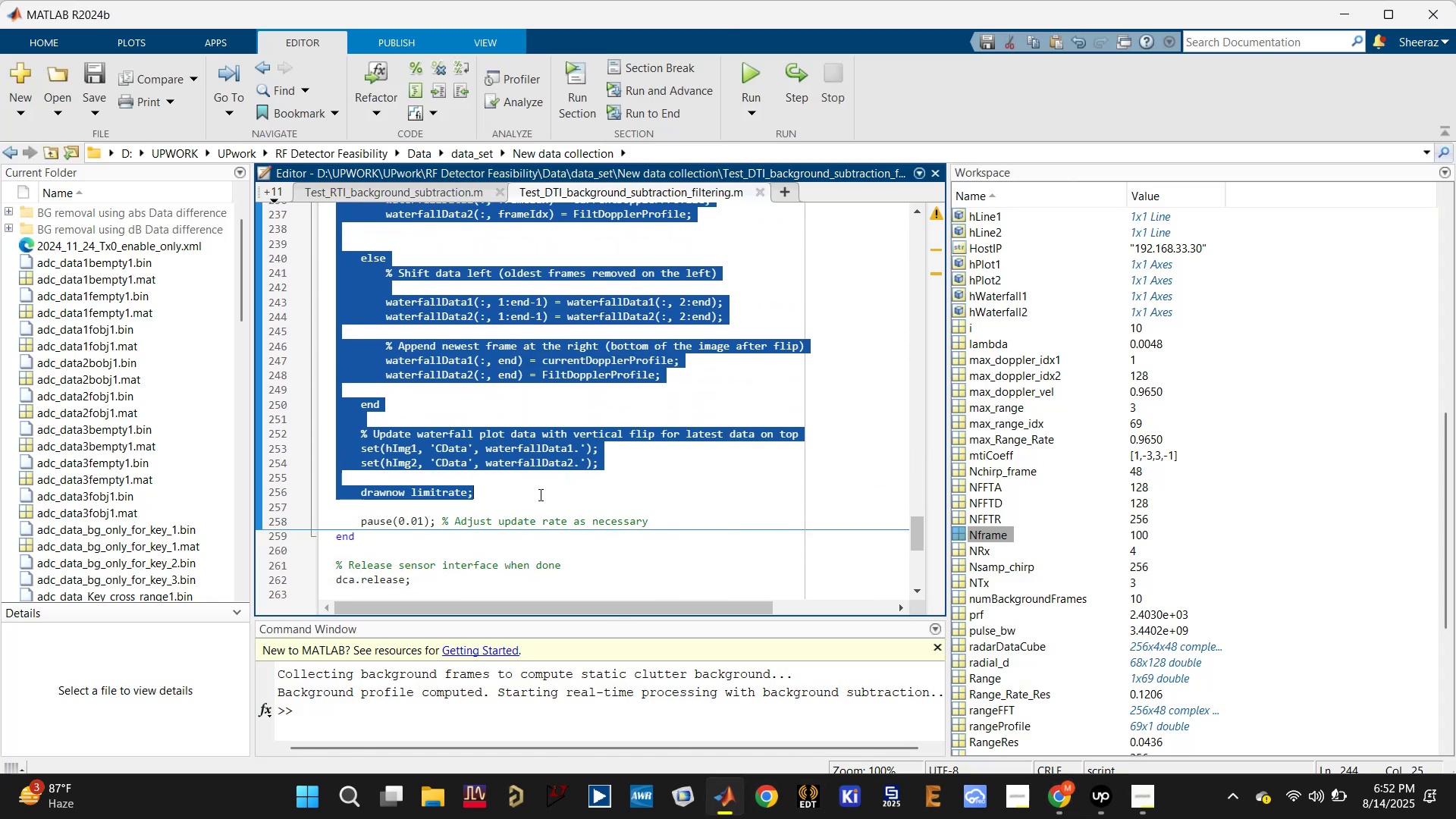 
key(Control+V)
 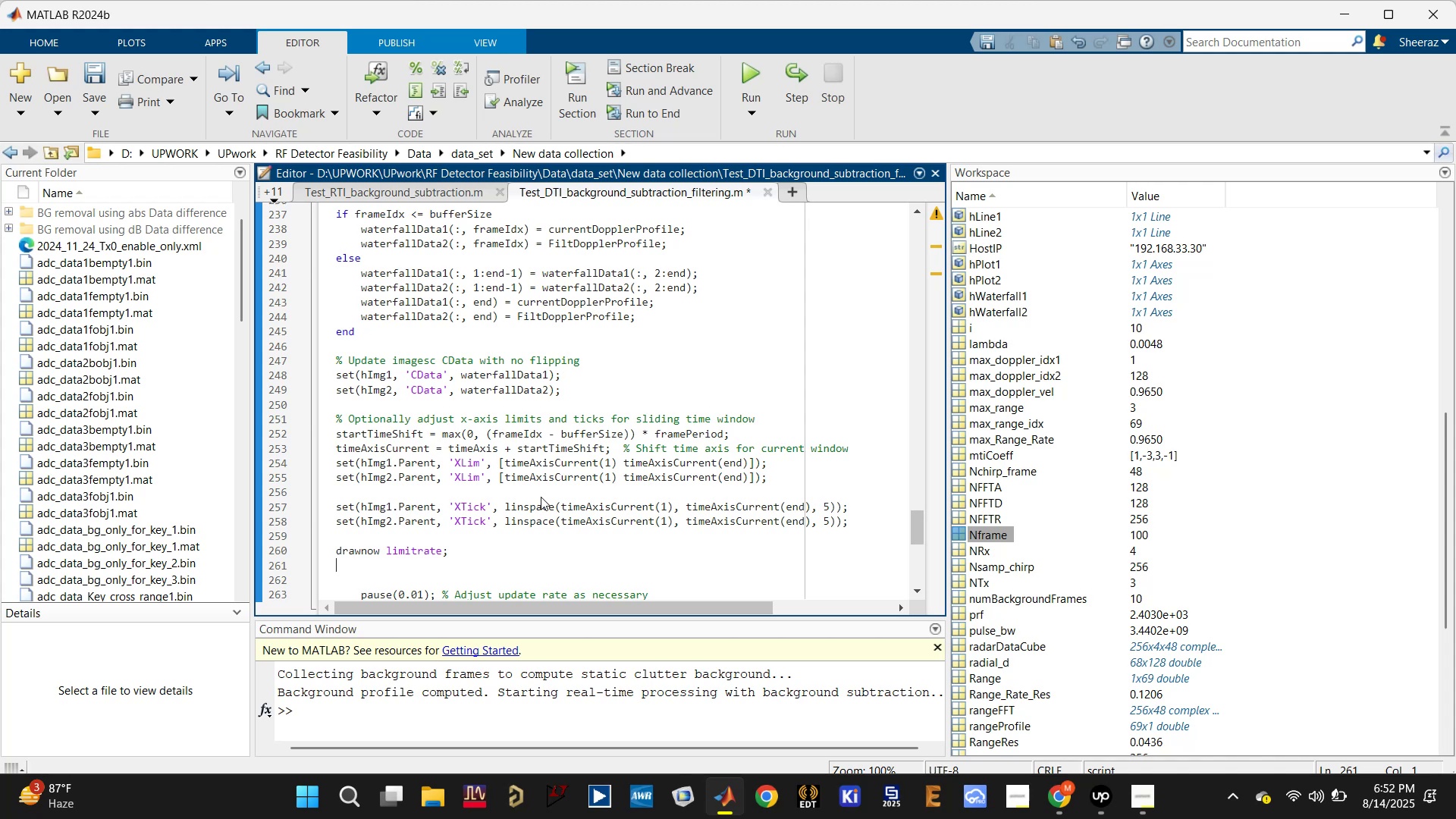 
key(Control+S)
 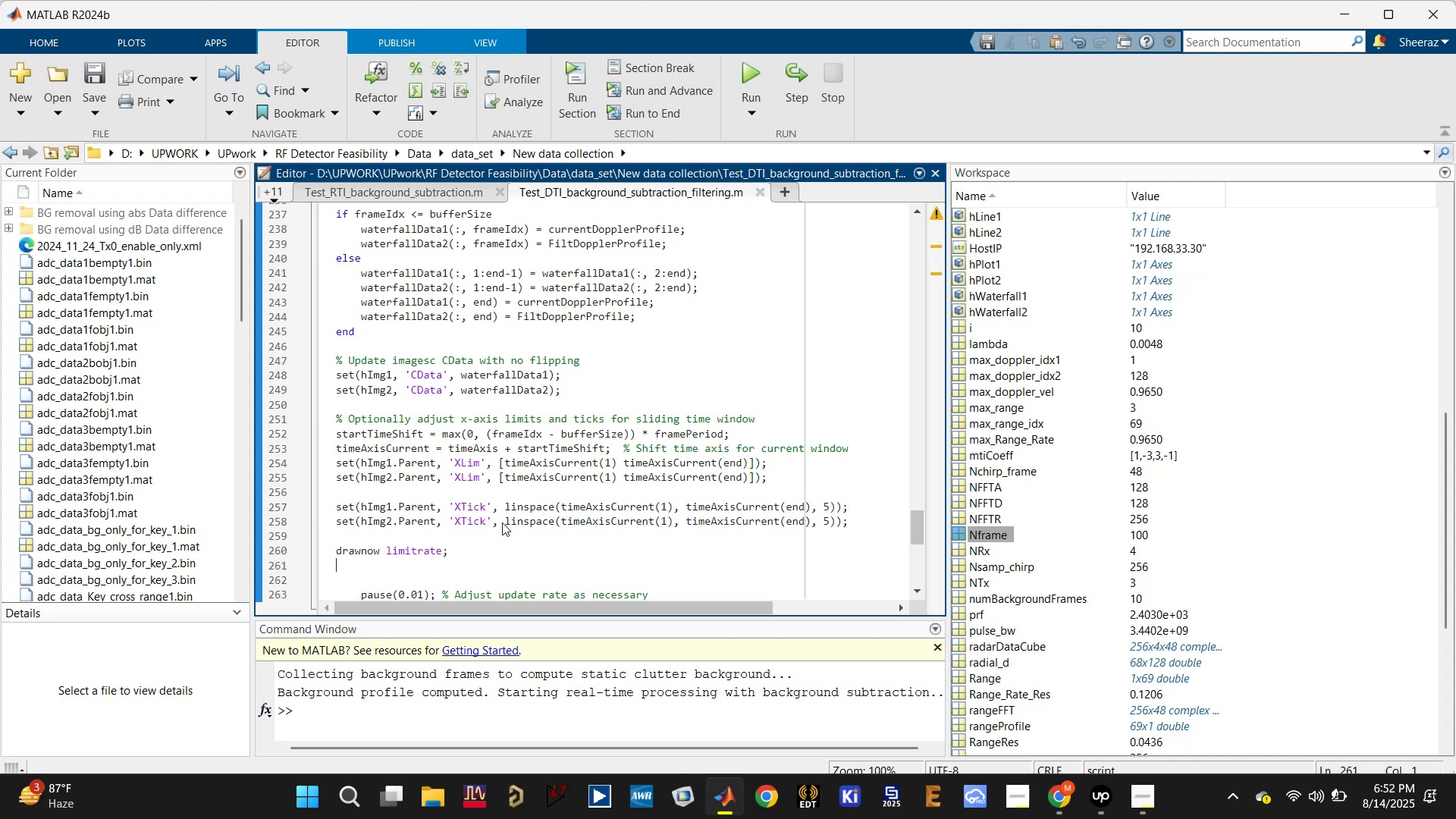 
scroll: coordinate [502, 522], scroll_direction: down, amount: 1.0
 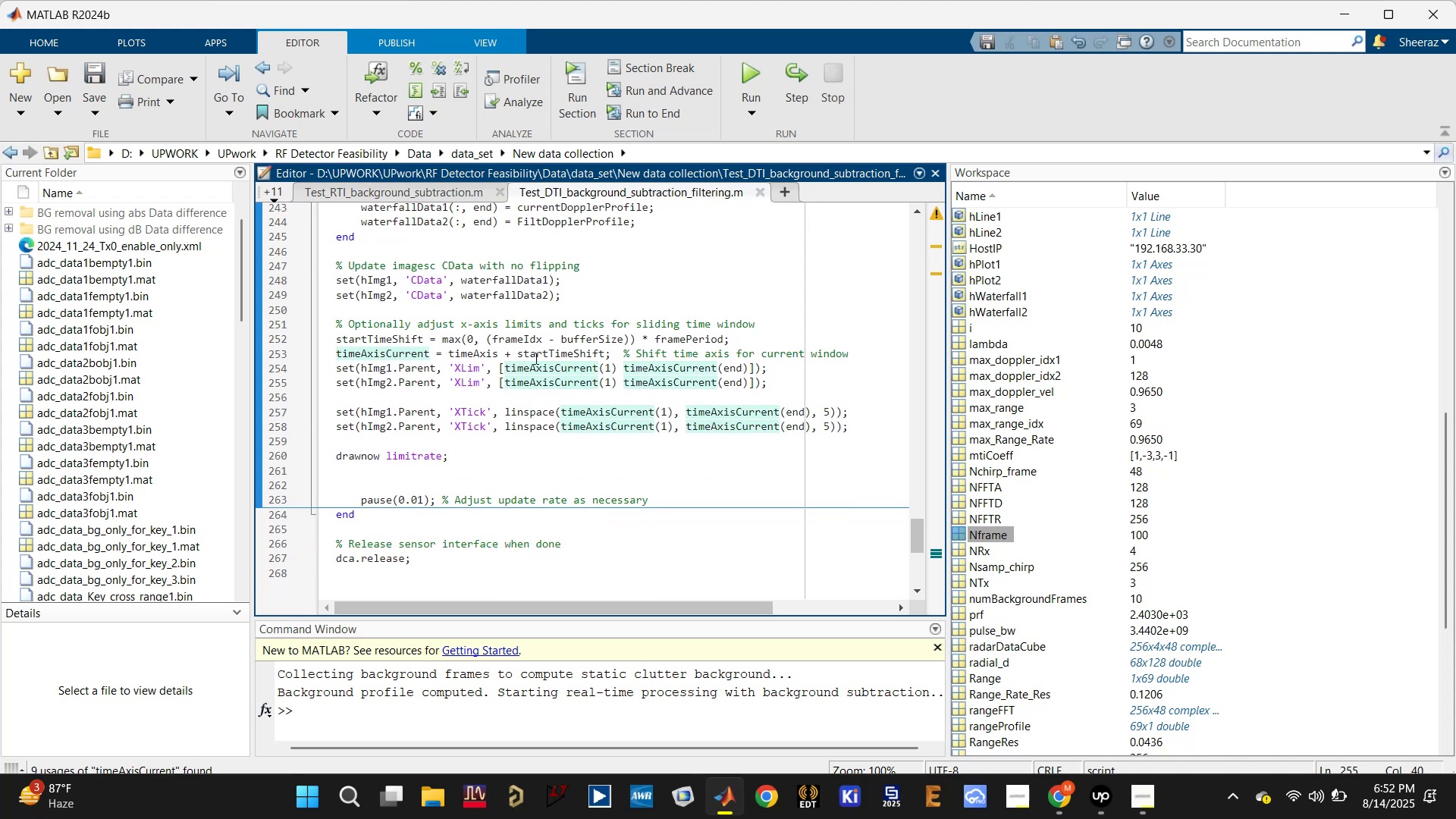 
left_click_drag(start_coordinate=[480, 466], to_coordinate=[331, 400])
 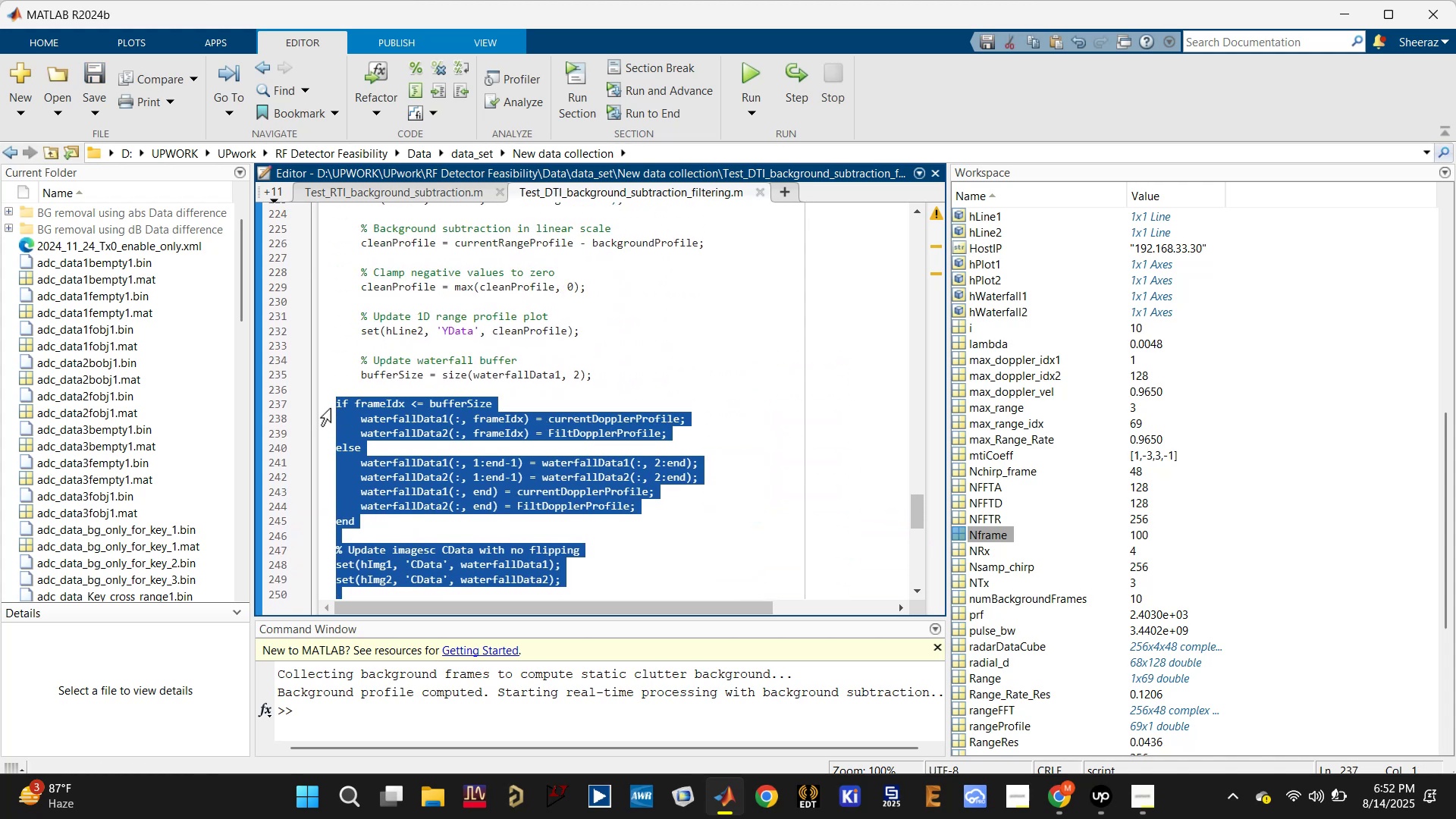 
scroll: coordinate [406, 418], scroll_direction: up, amount: 3.0
 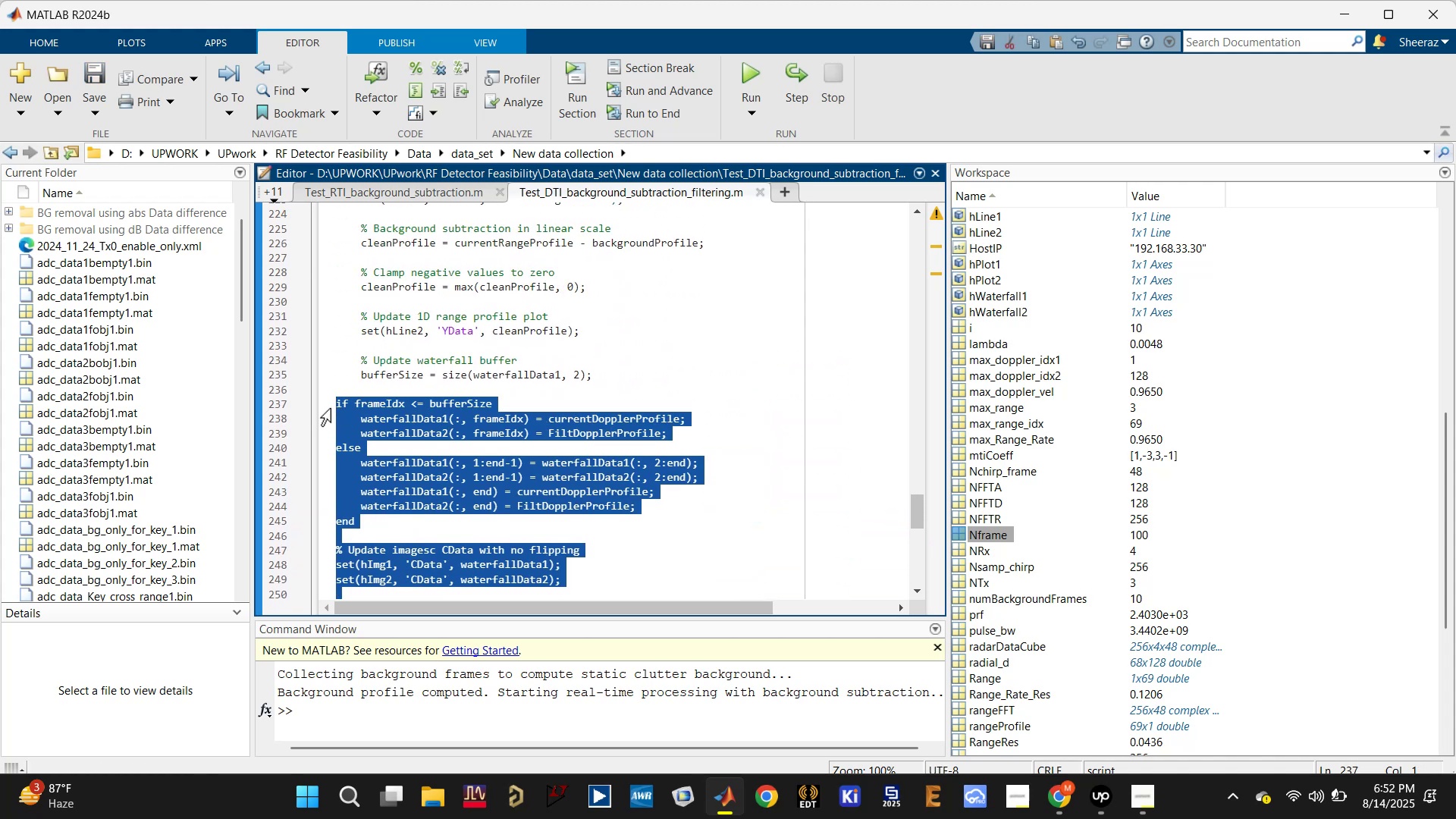 
key(Shift+Tab)
 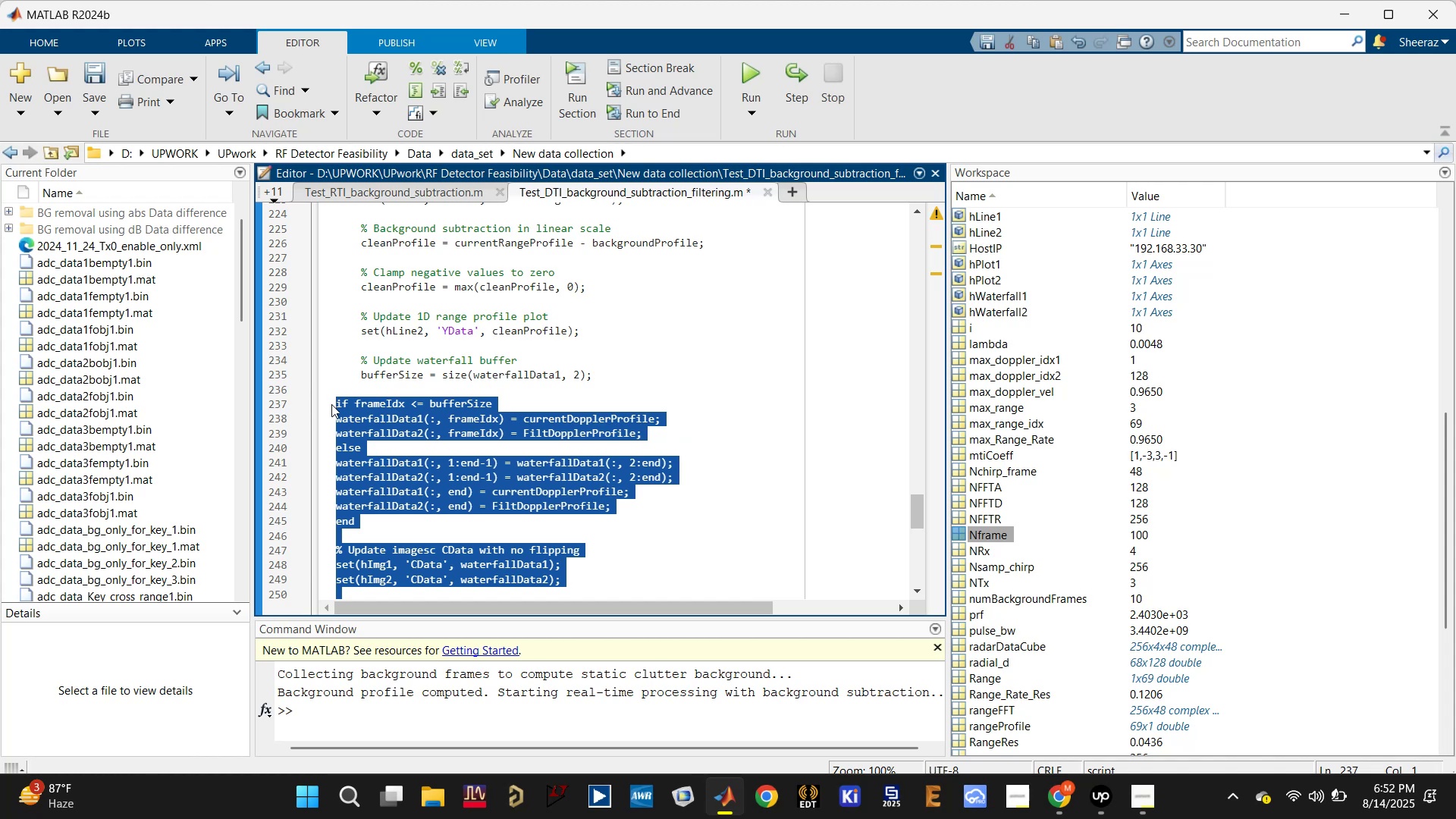 
key(Tab)
 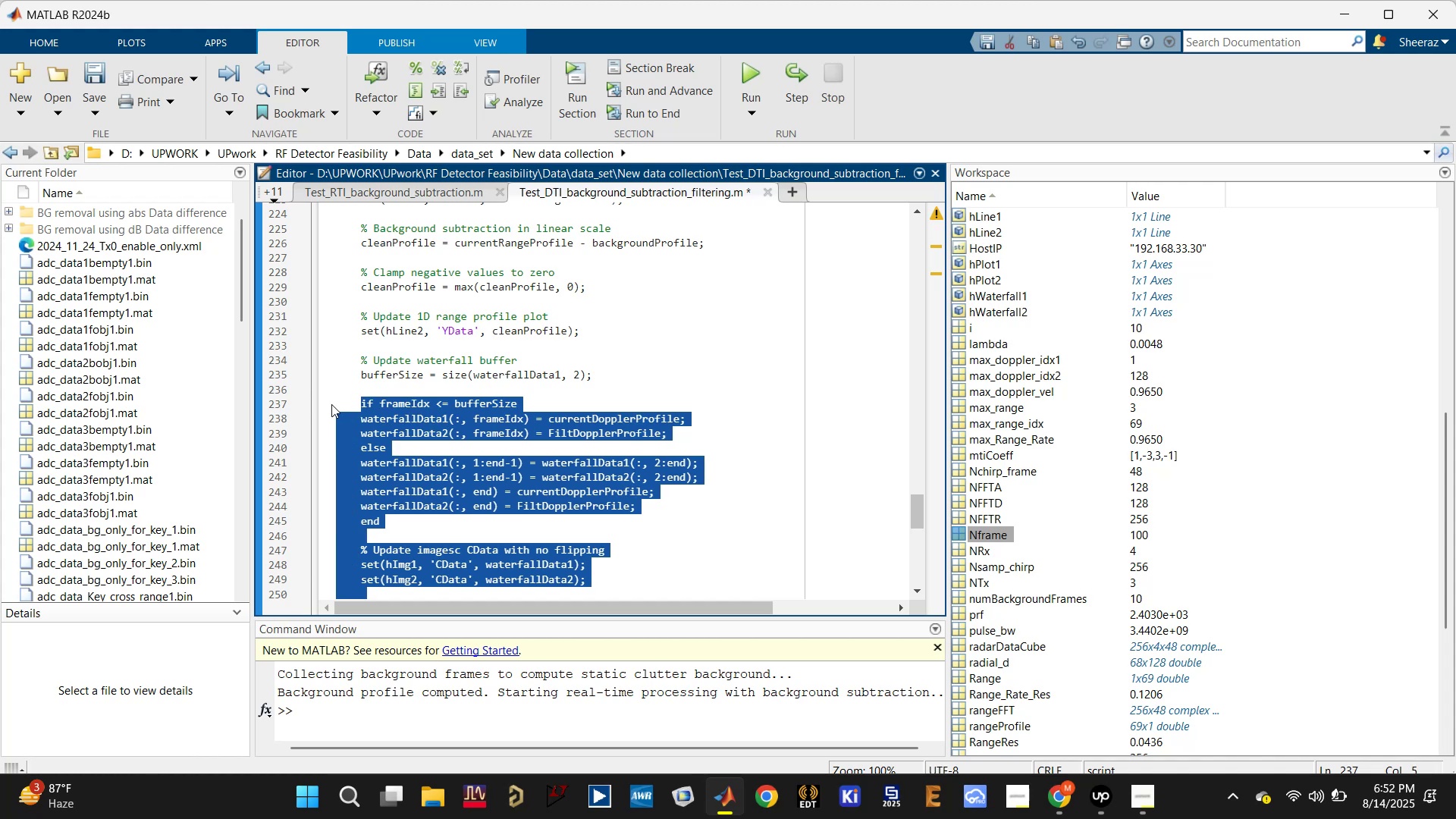 
scroll: coordinate [438, 416], scroll_direction: down, amount: 2.0
 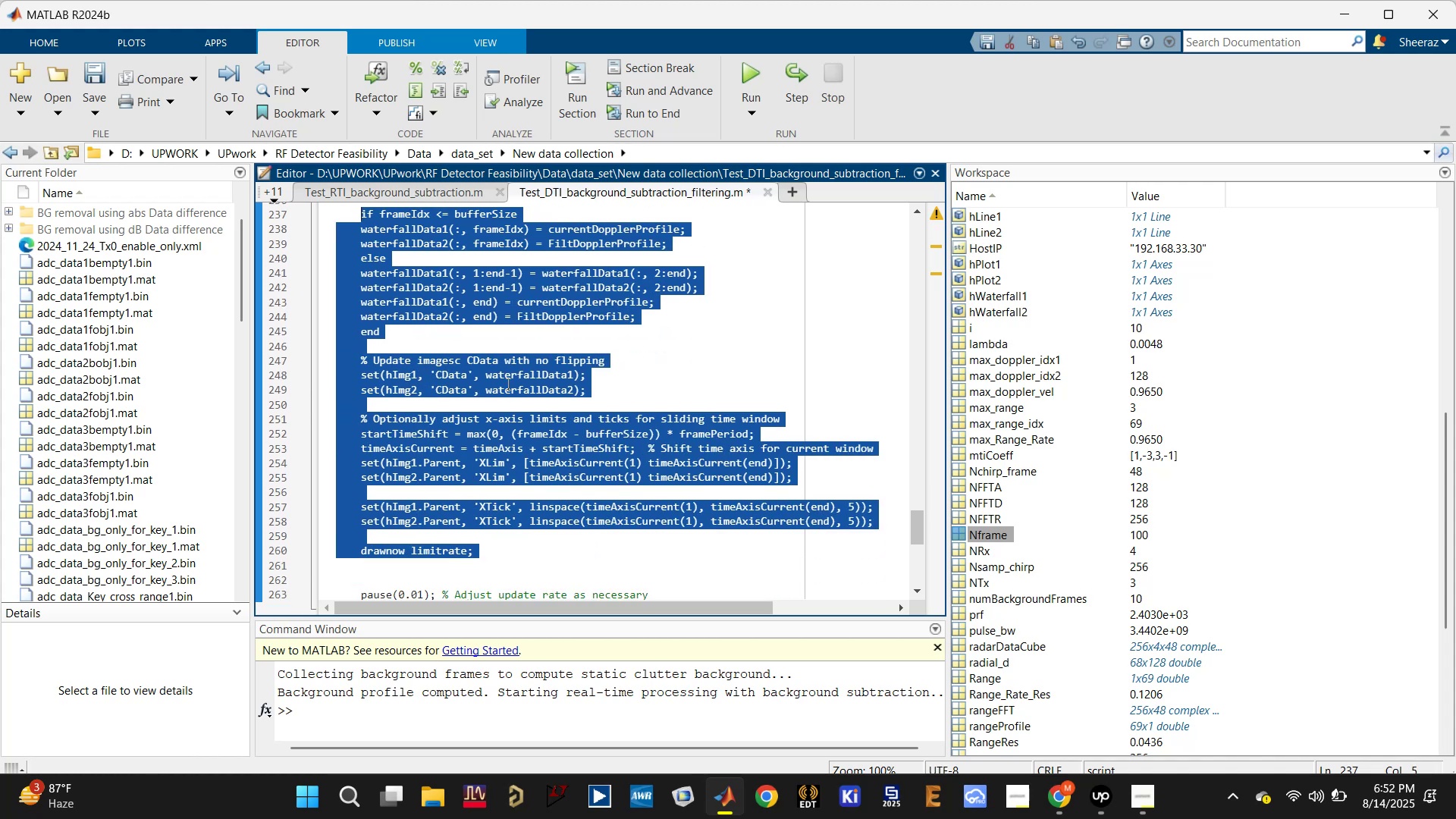 
left_click([507, 349])
 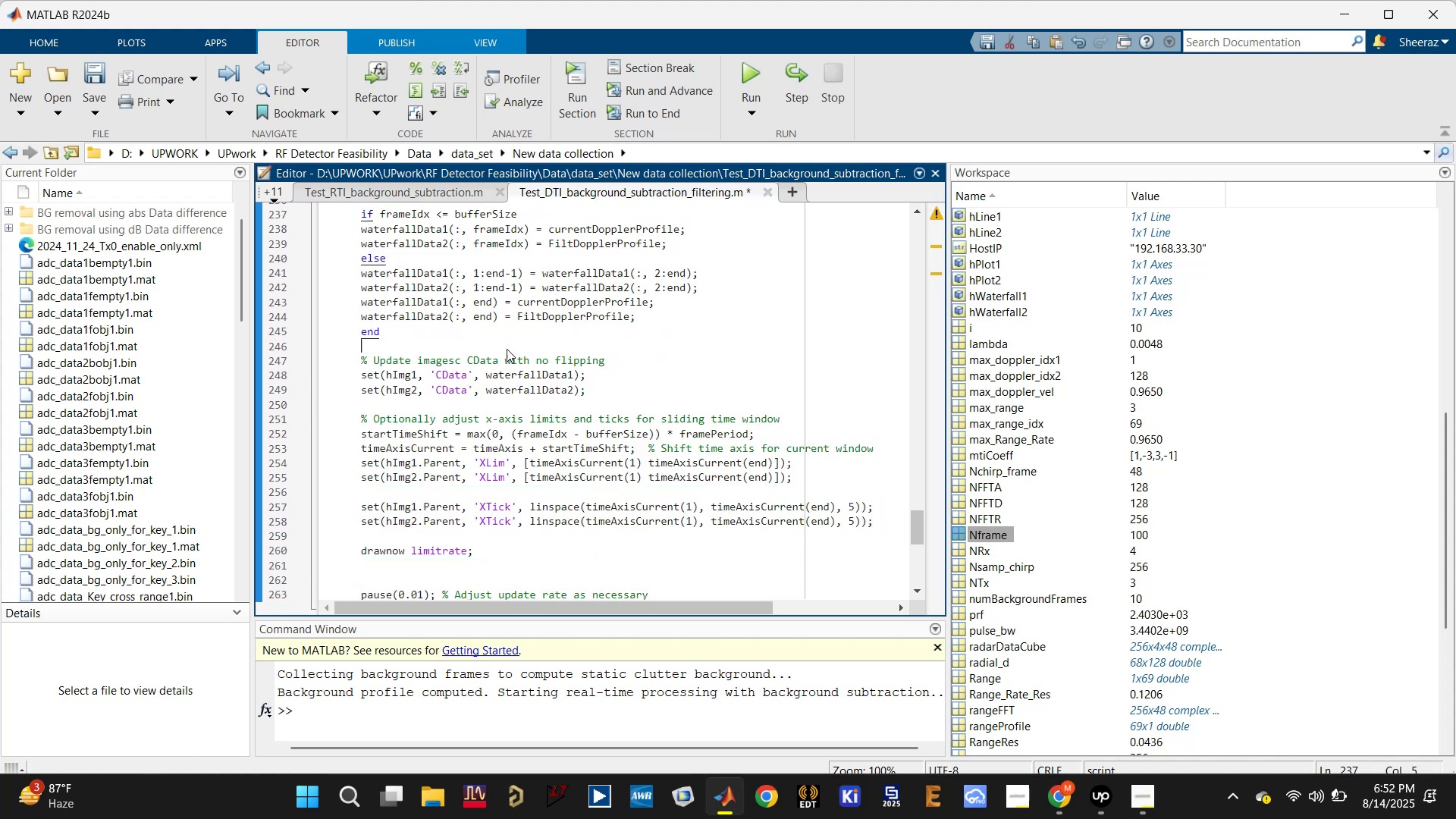 
key(Control+S)
 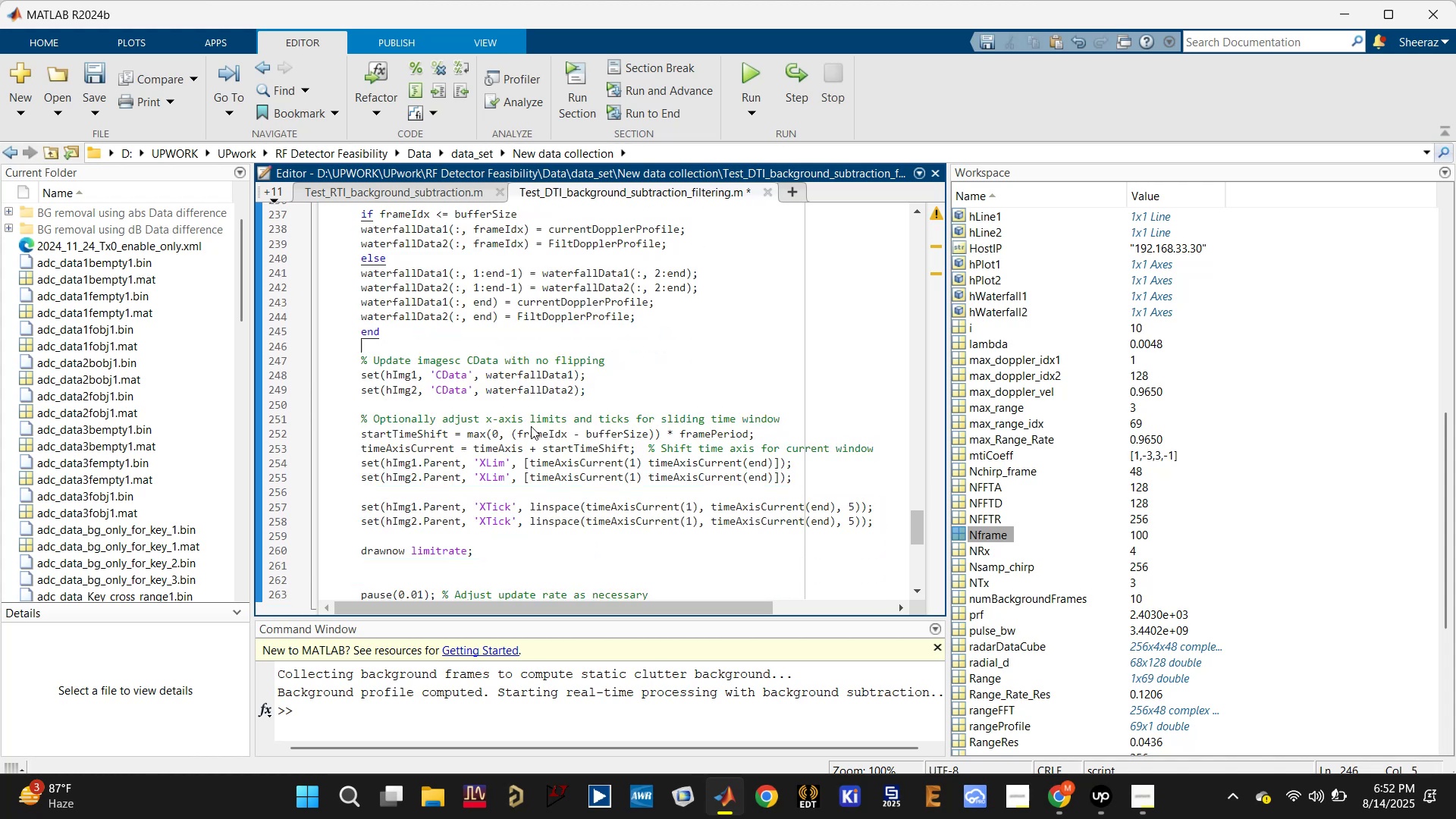 
scroll: coordinate [530, 429], scroll_direction: down, amount: 1.0
 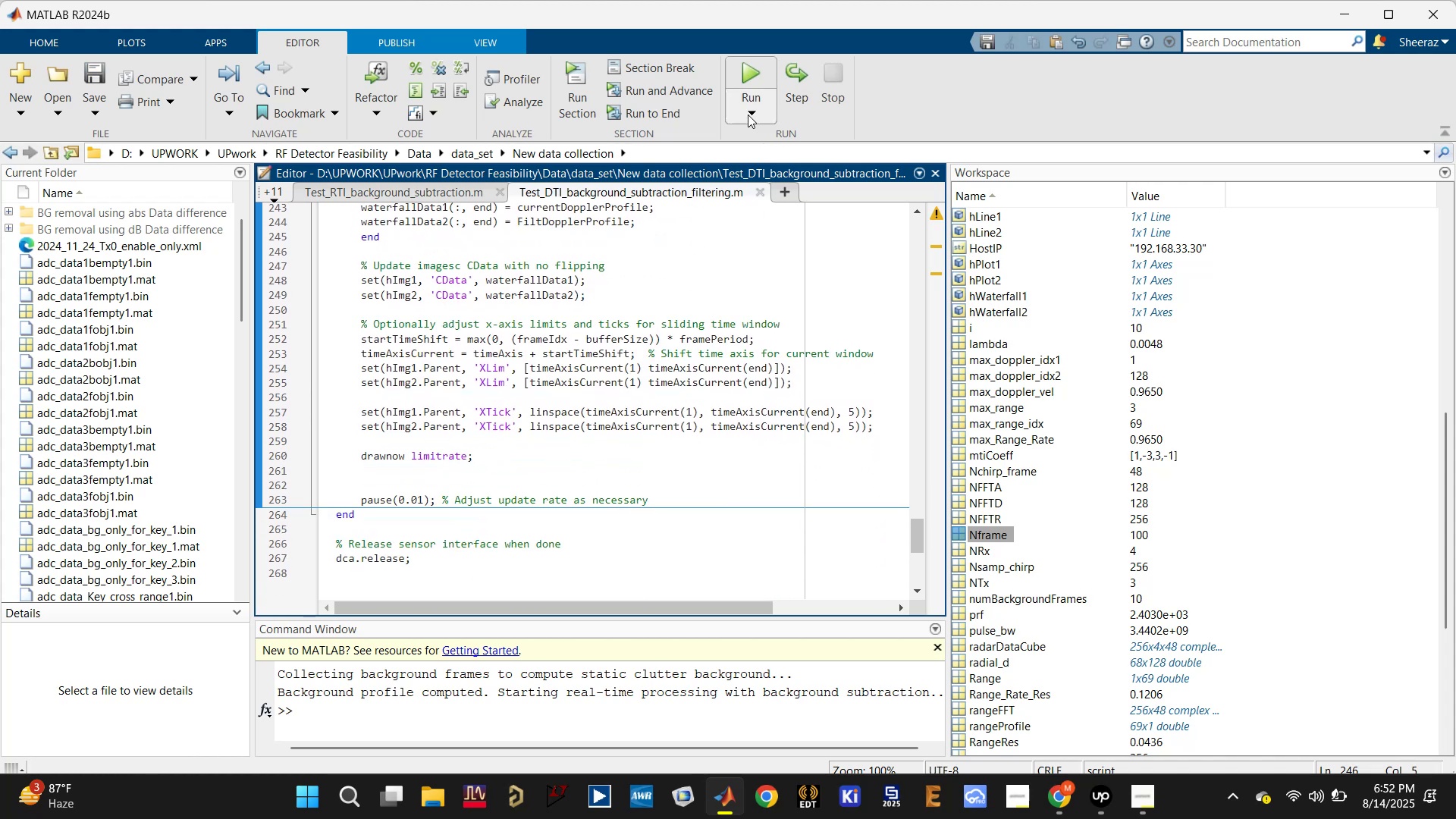 
left_click([752, 72])
 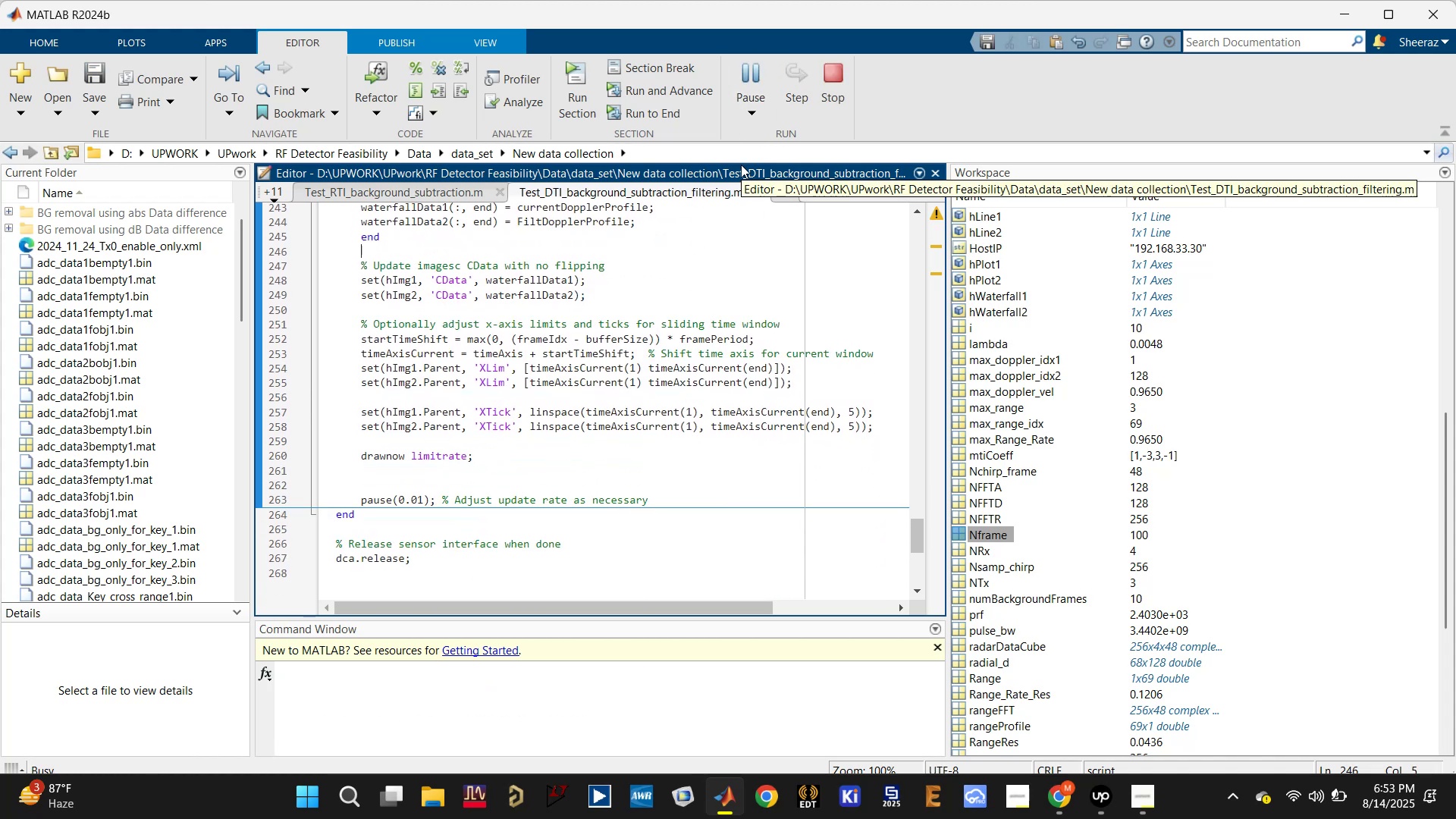 
wait(8.79)
 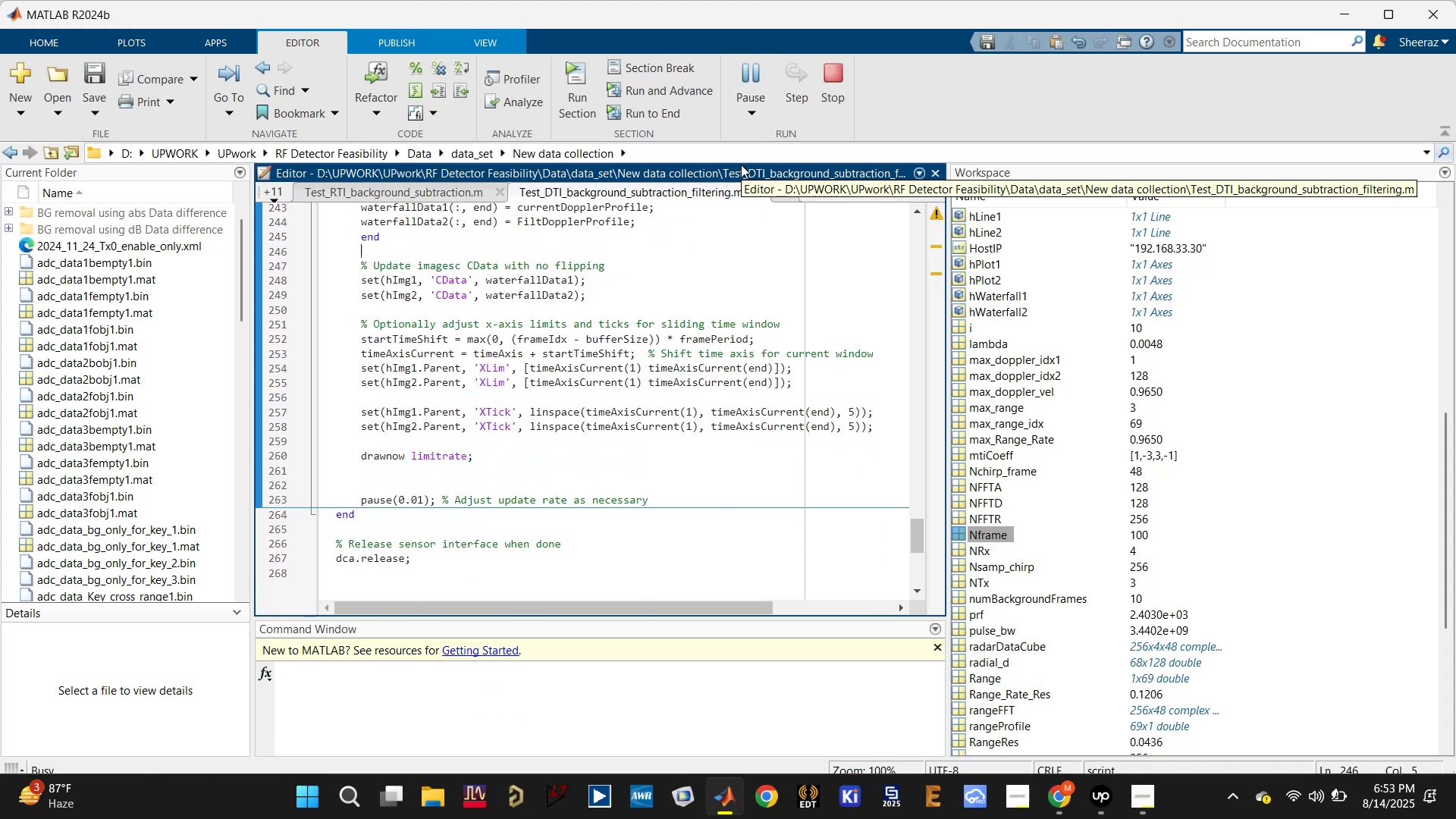 
scroll: coordinate [599, 456], scroll_direction: down, amount: 2.0
 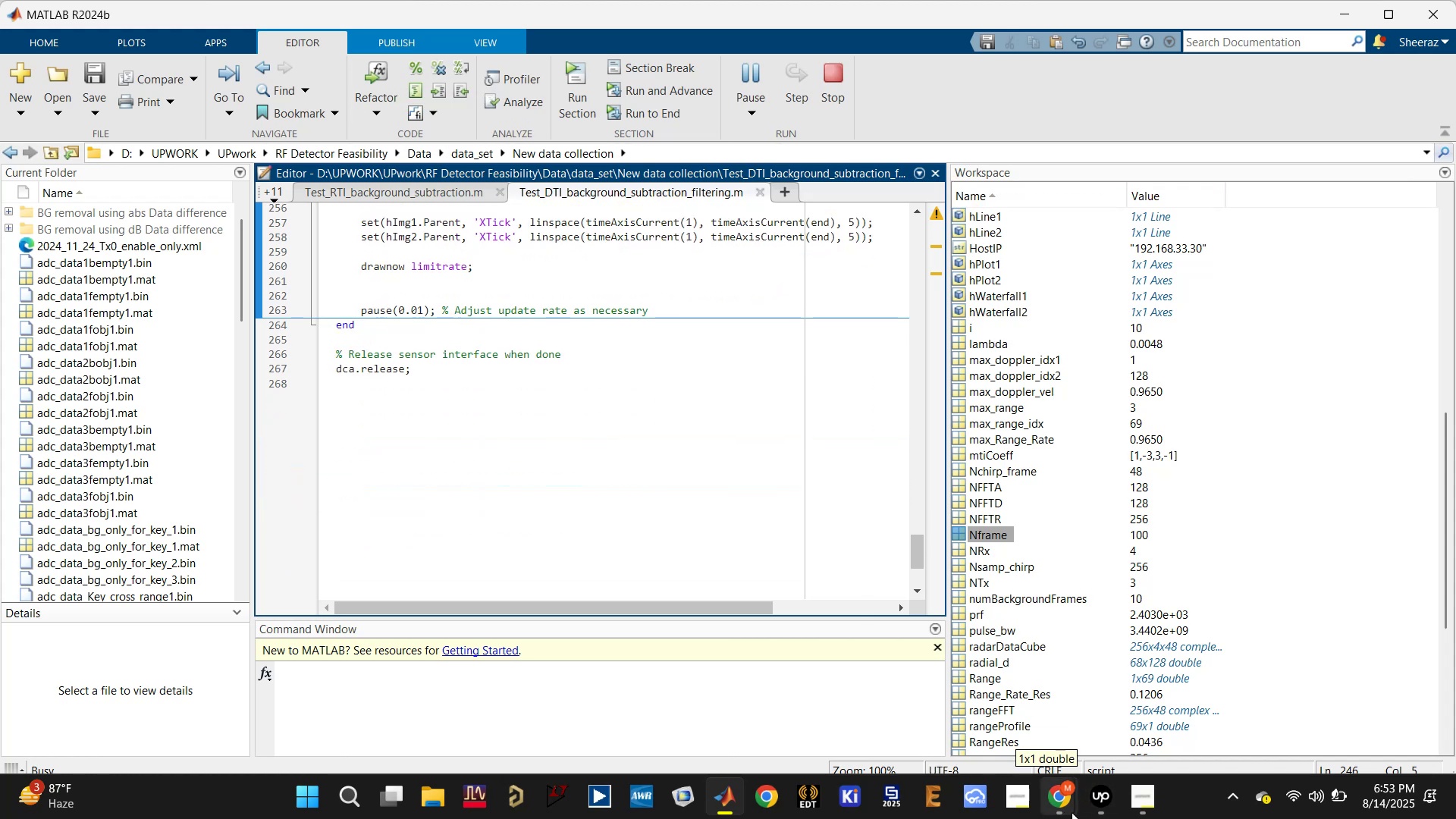 
left_click([1096, 808])
 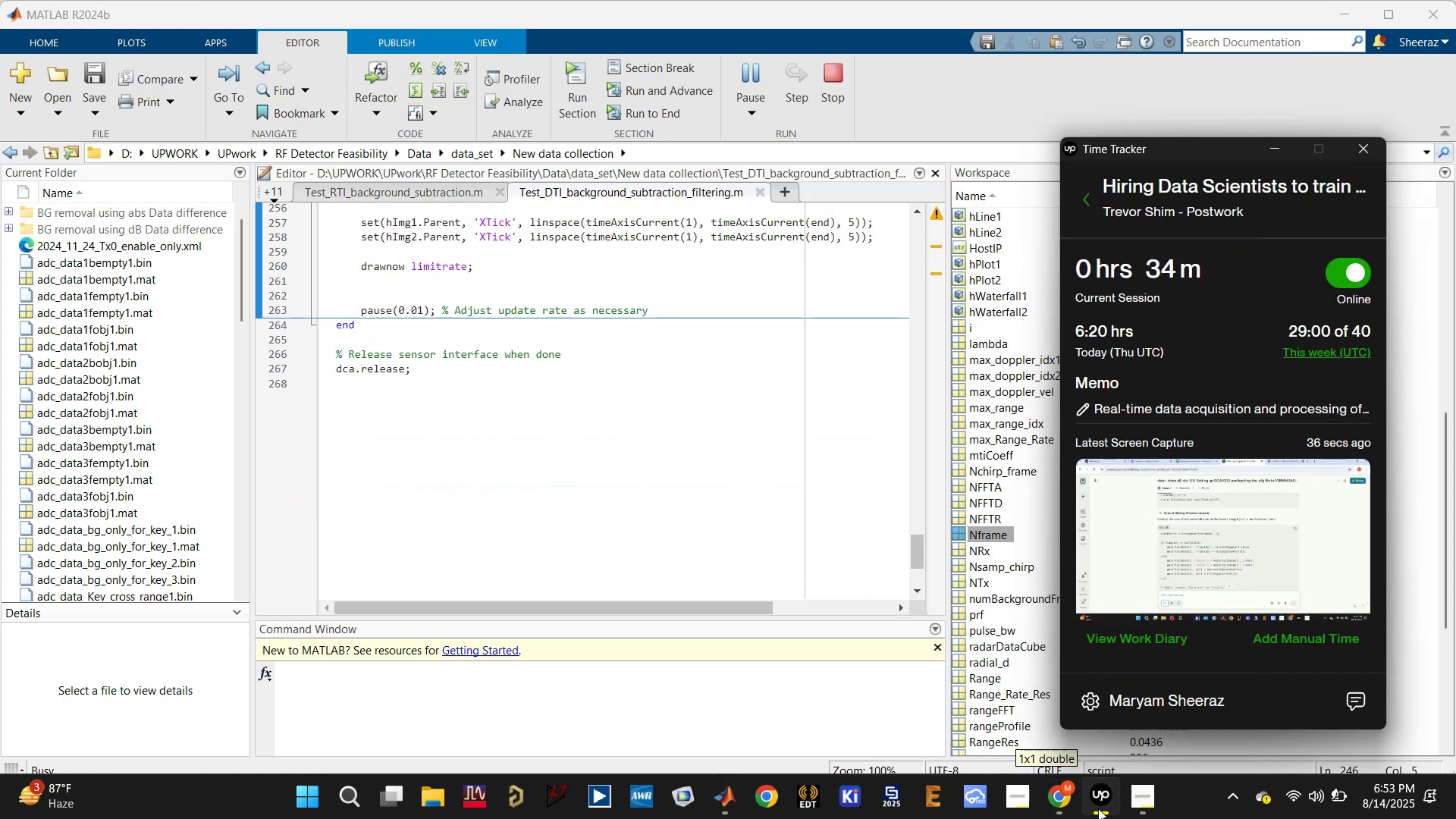 
left_click([1098, 808])
 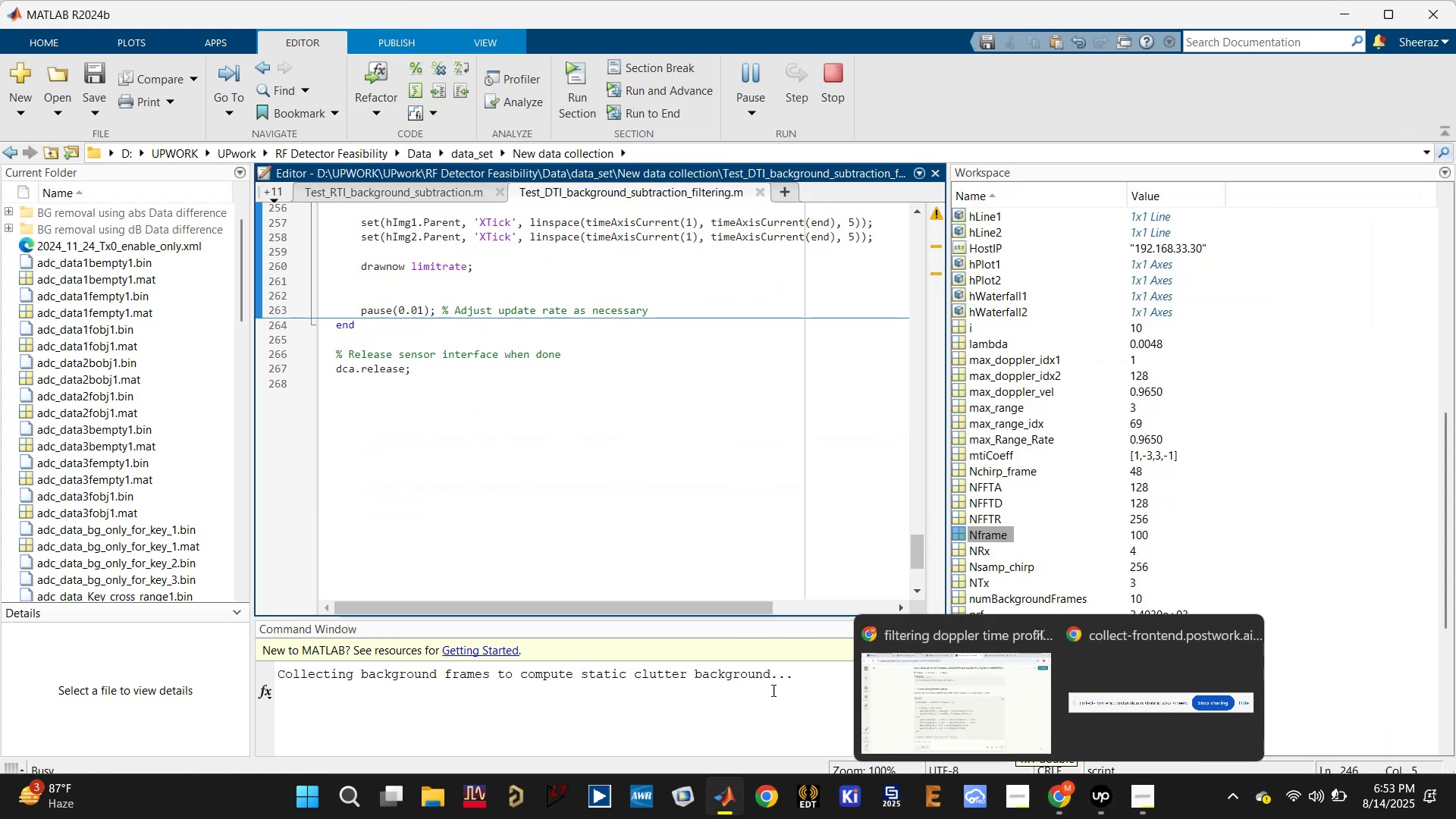 
left_click([653, 542])
 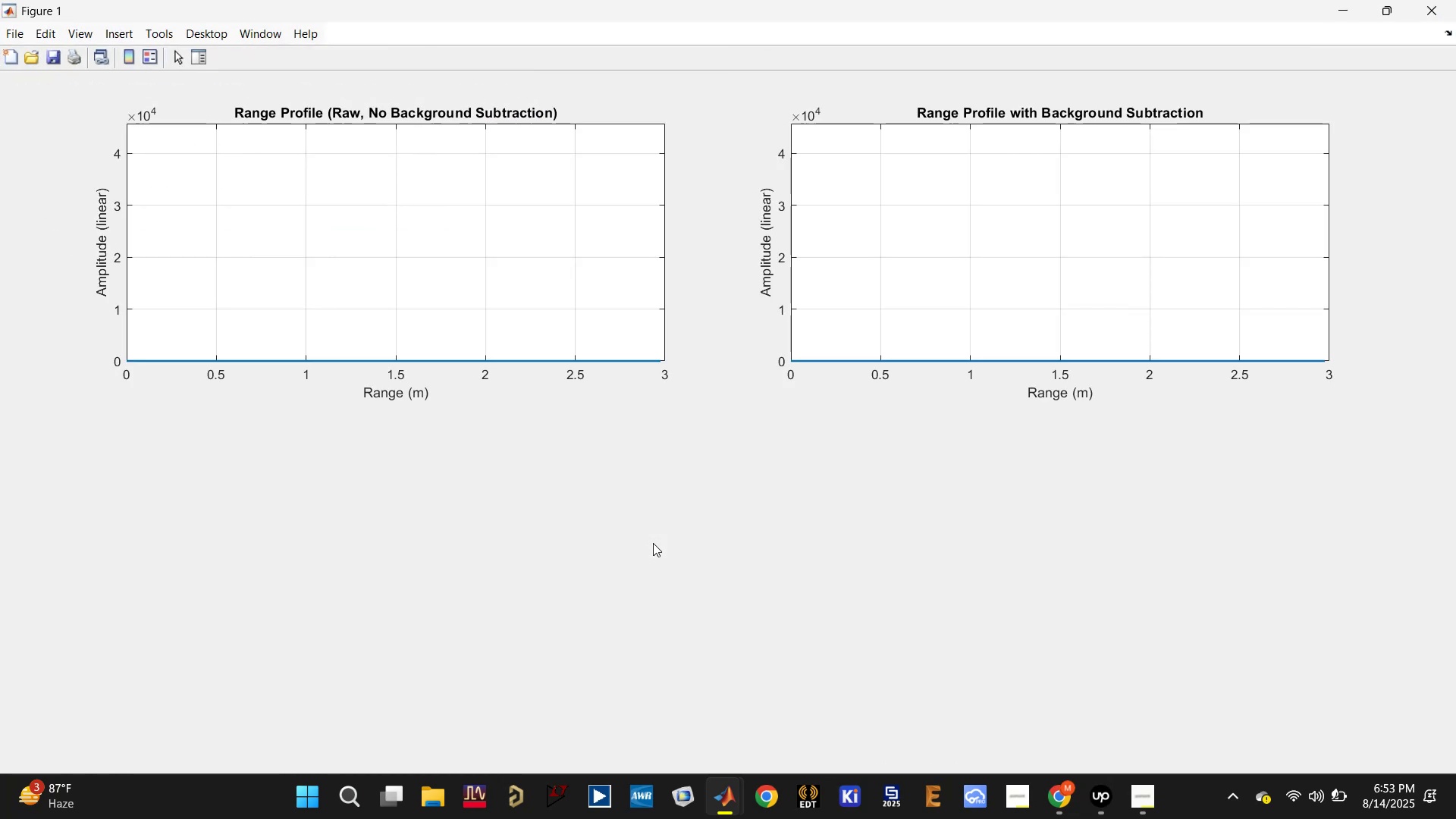 
wait(6.48)
 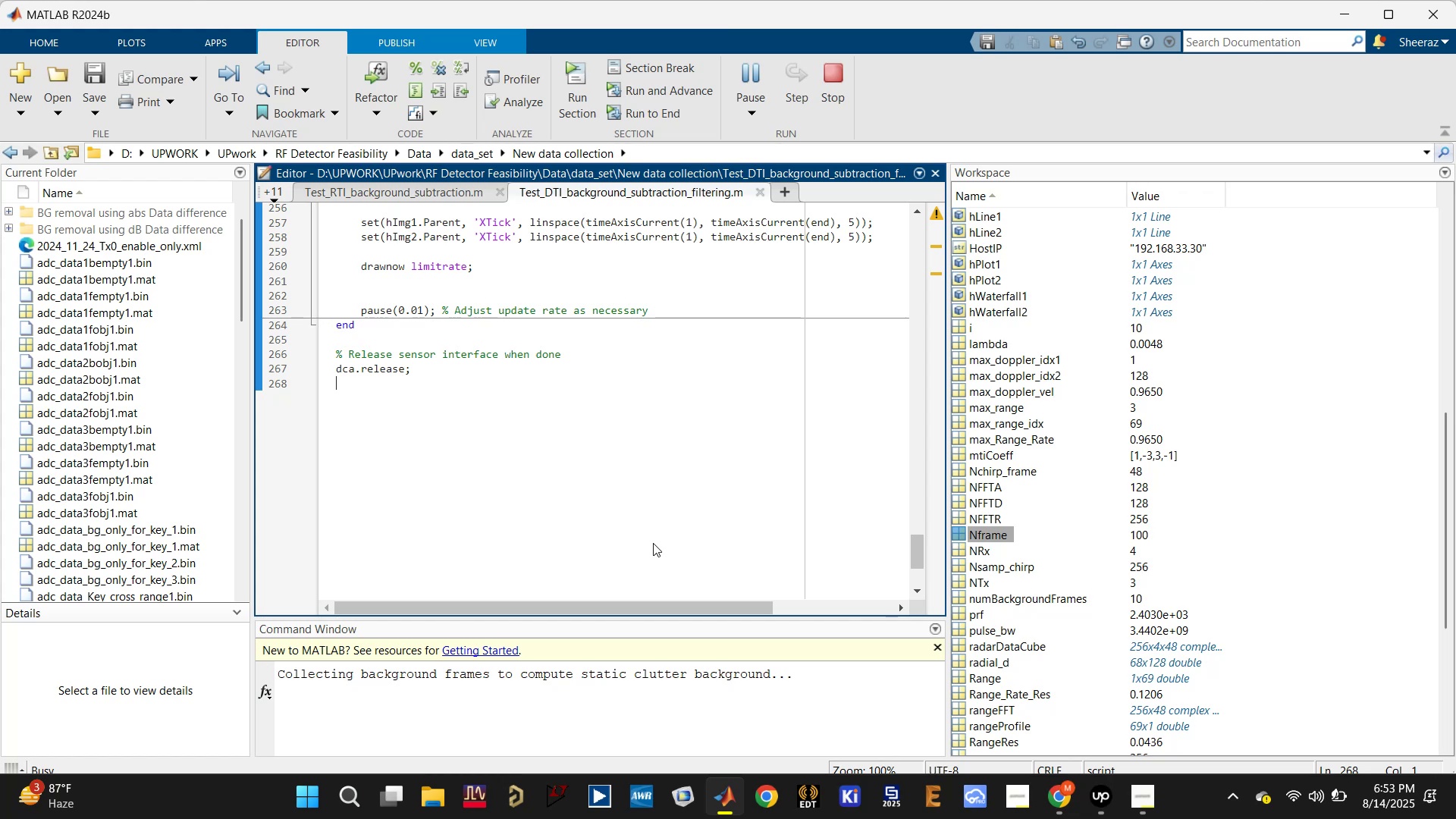 
left_click([1433, 14])
 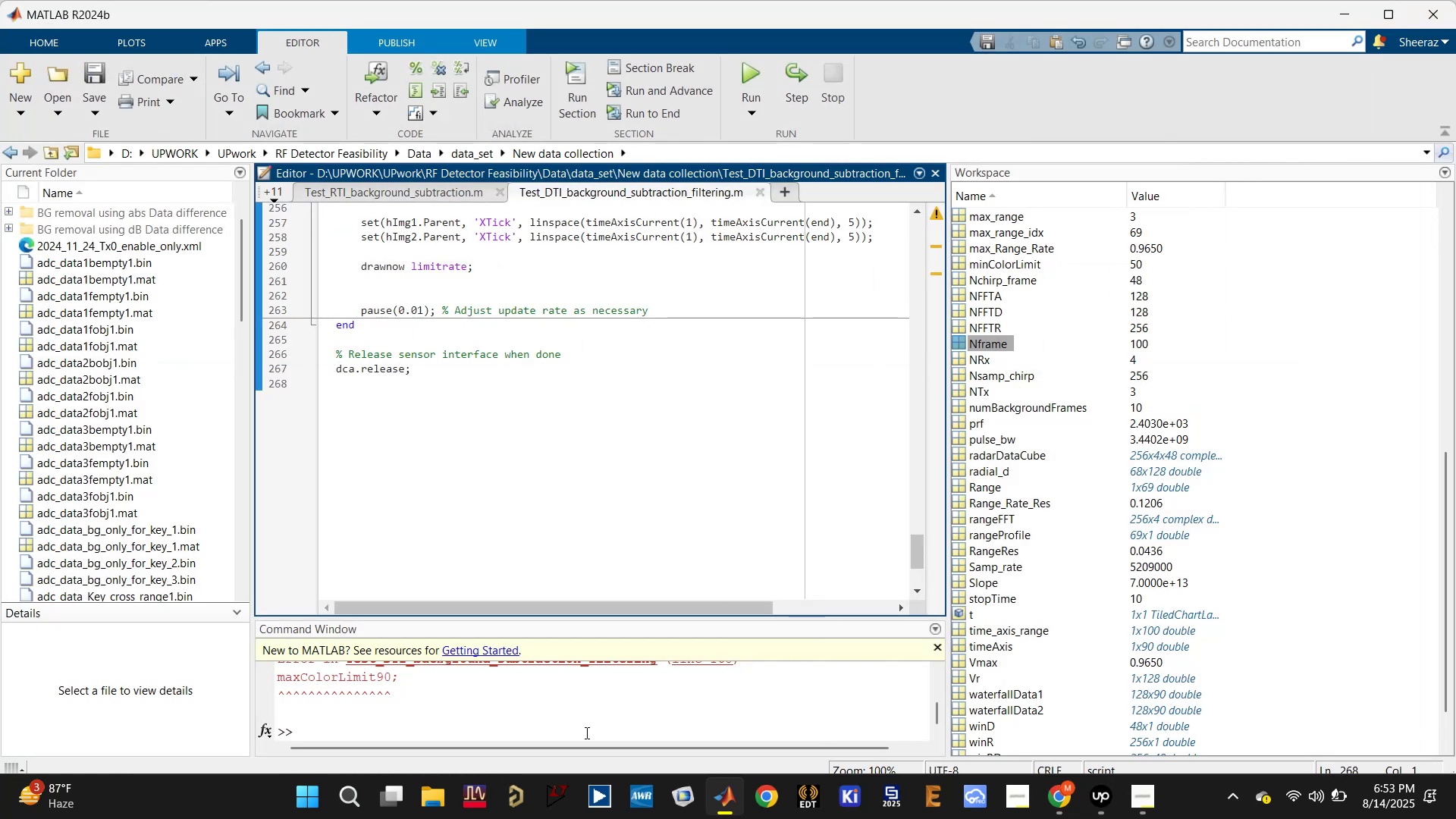 
scroll: coordinate [585, 730], scroll_direction: up, amount: 1.0
 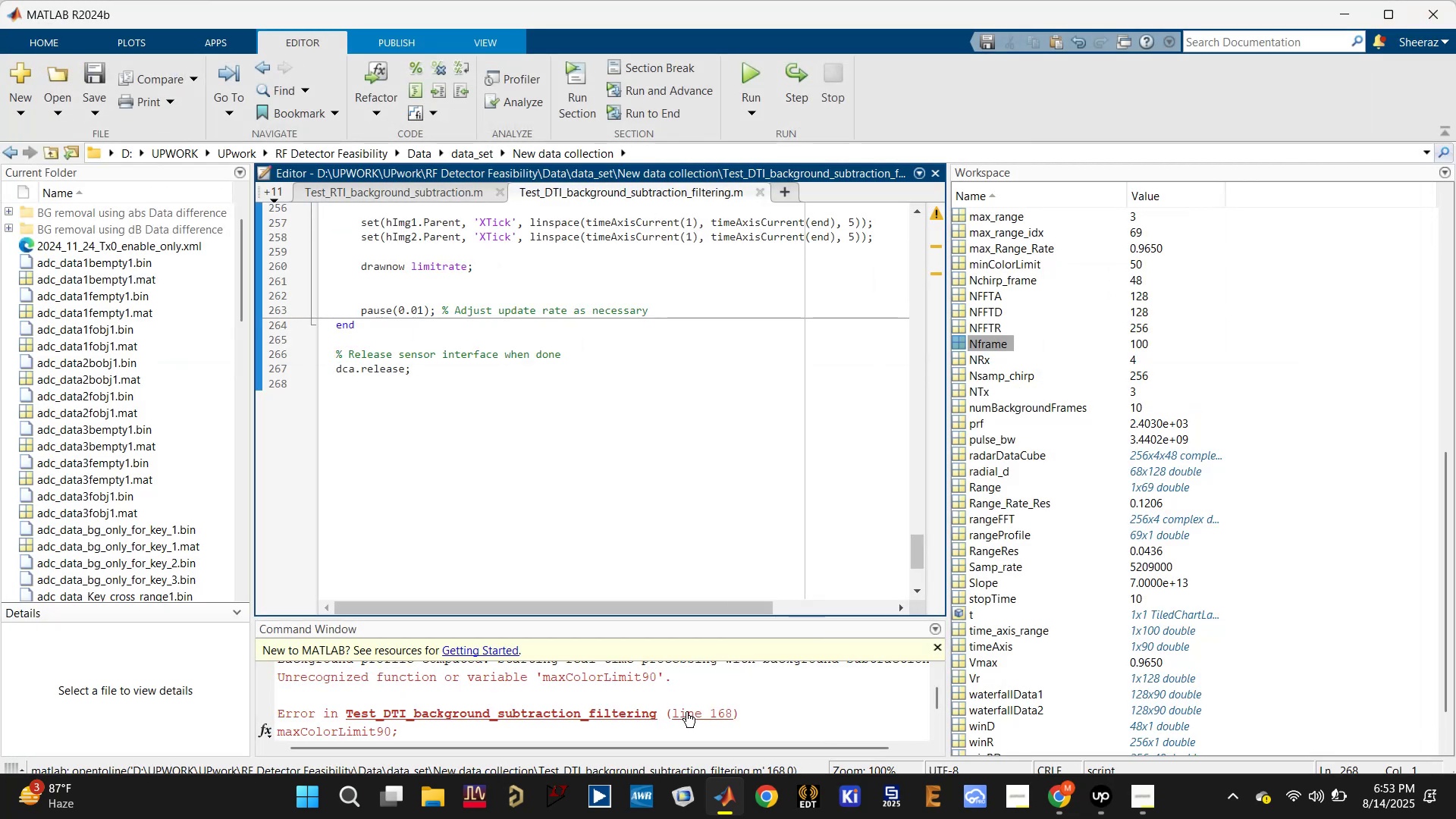 
left_click([694, 711])
 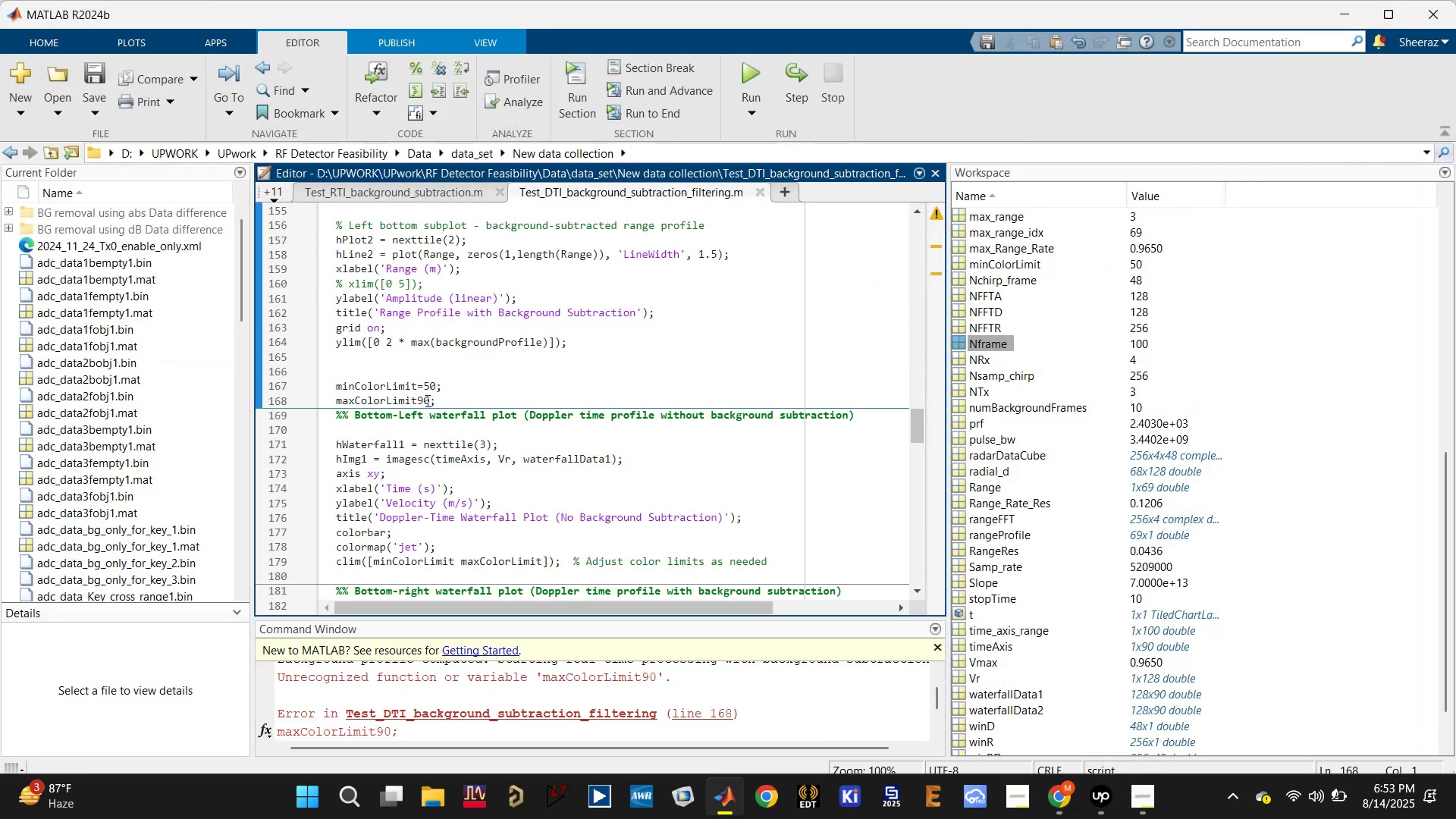 
left_click([419, 399])
 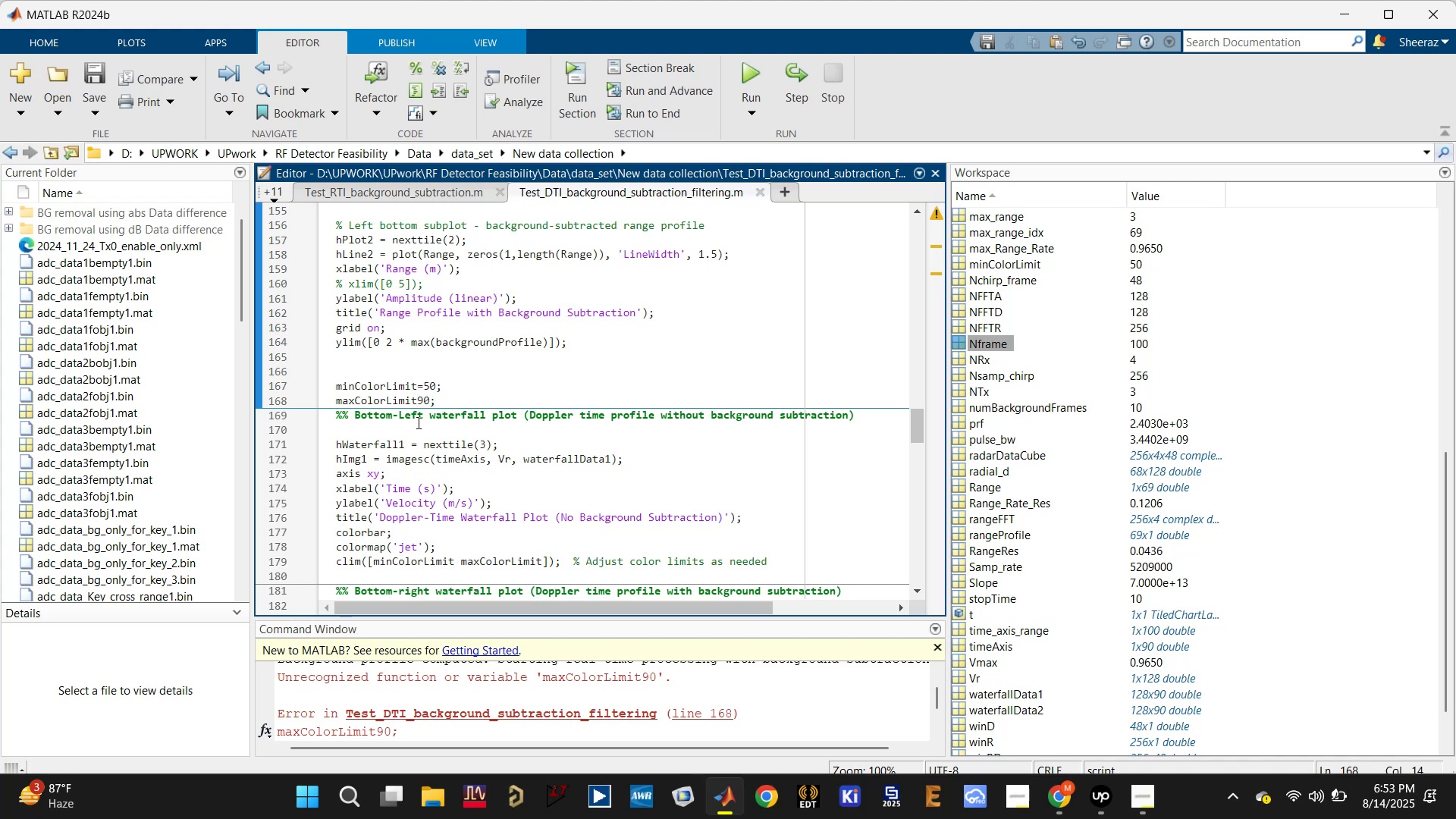 
key(Equal)
 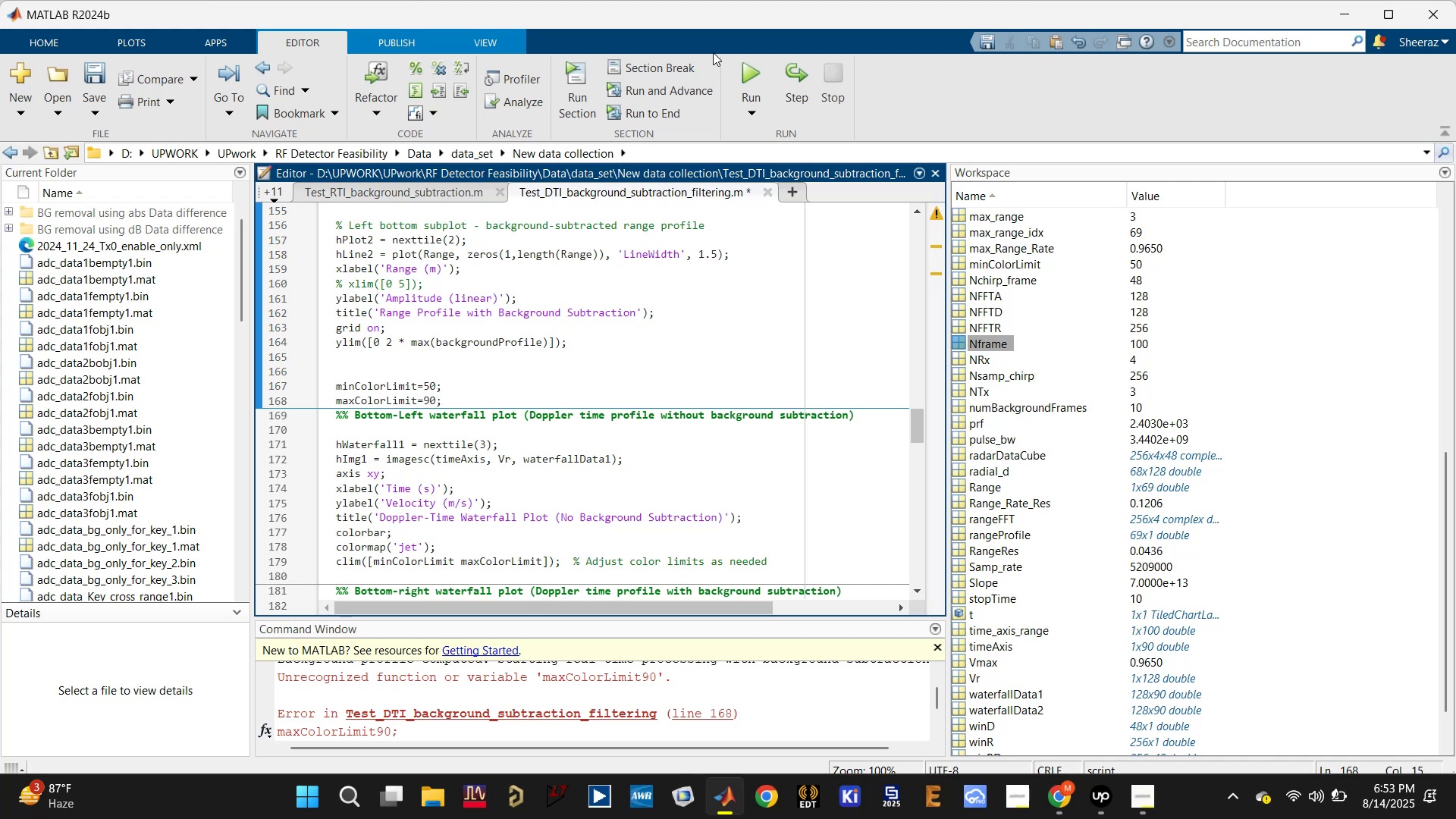 
left_click([758, 74])
 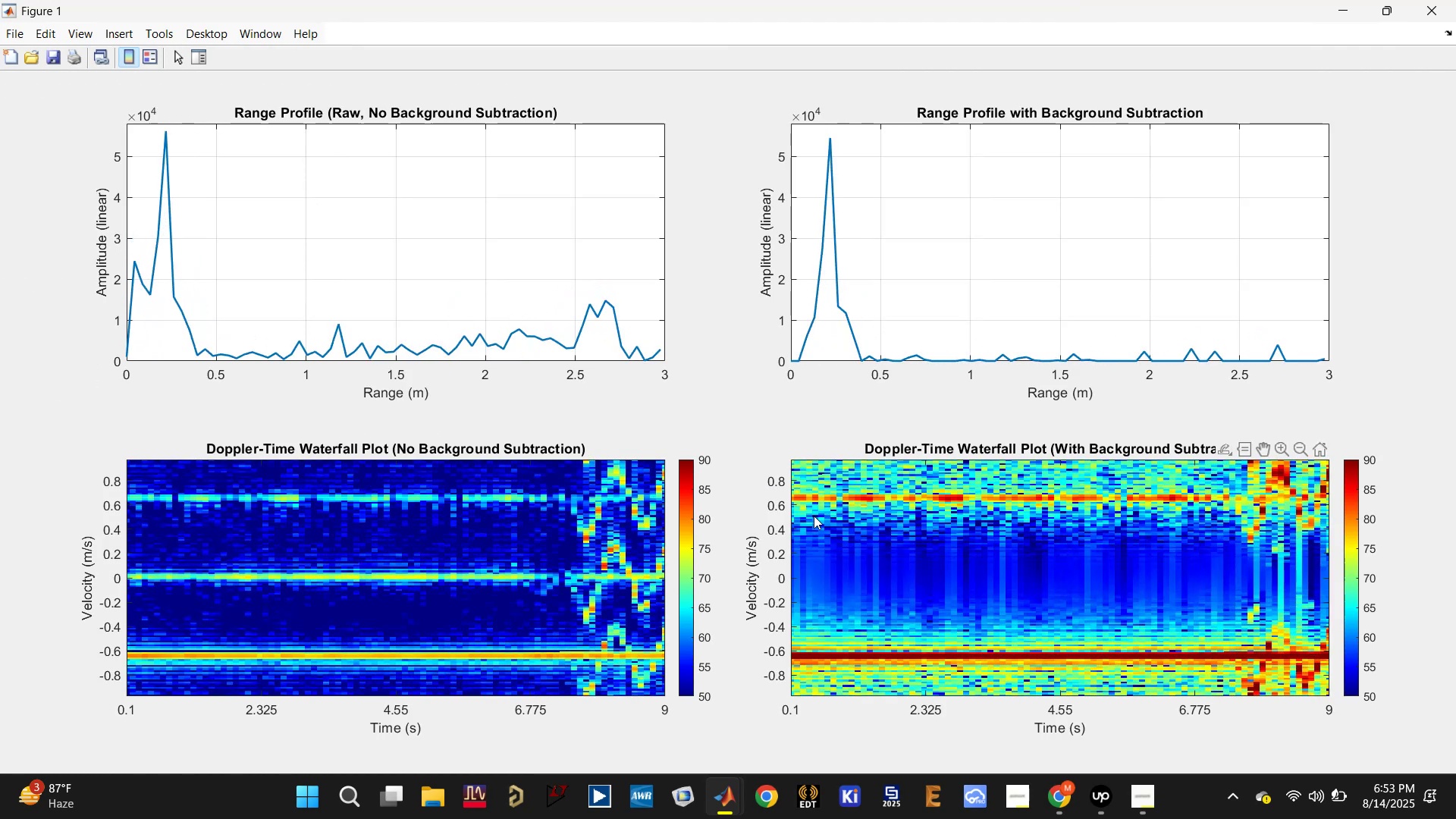 
wait(29.65)
 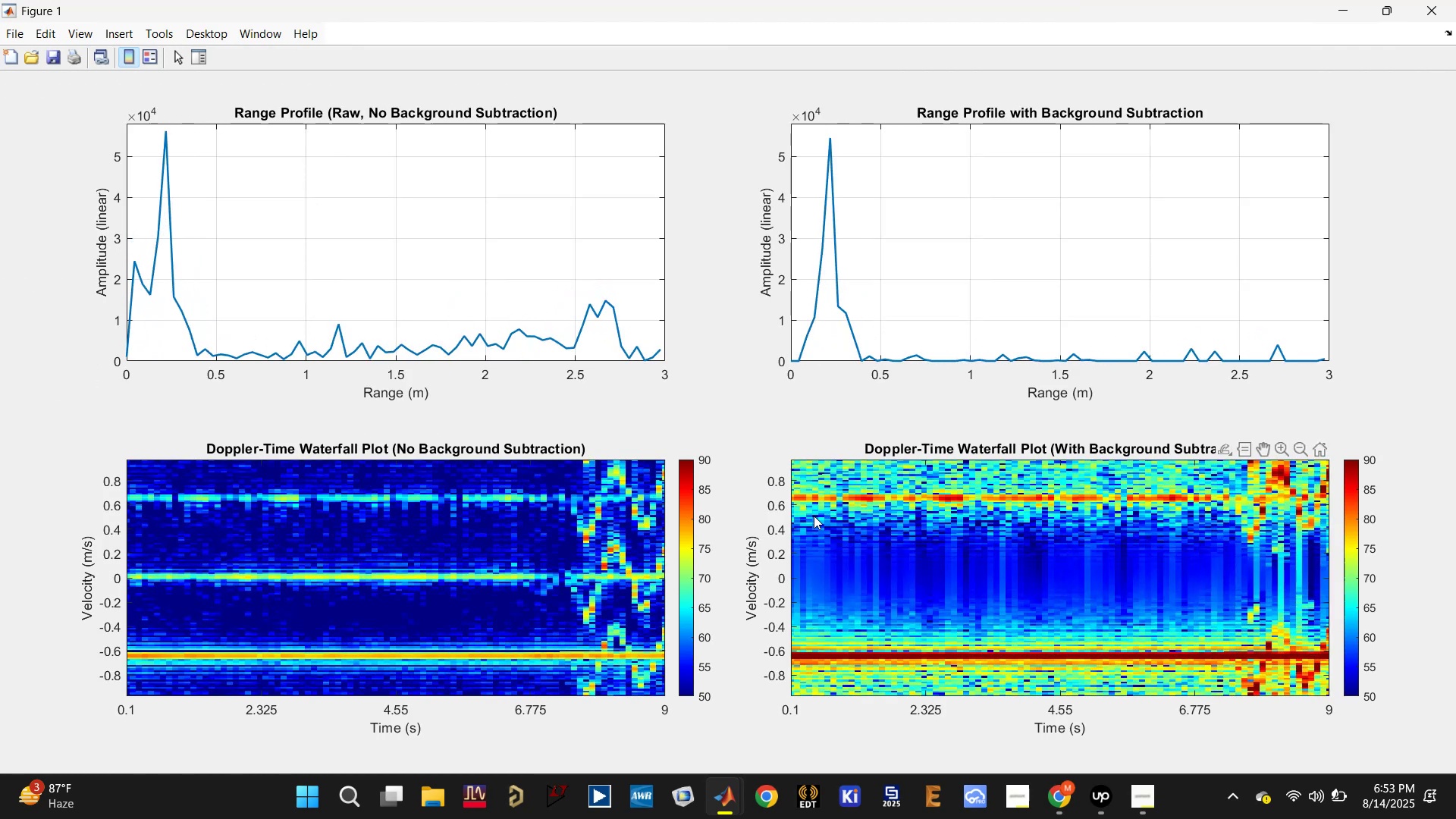 
left_click([1378, 14])
 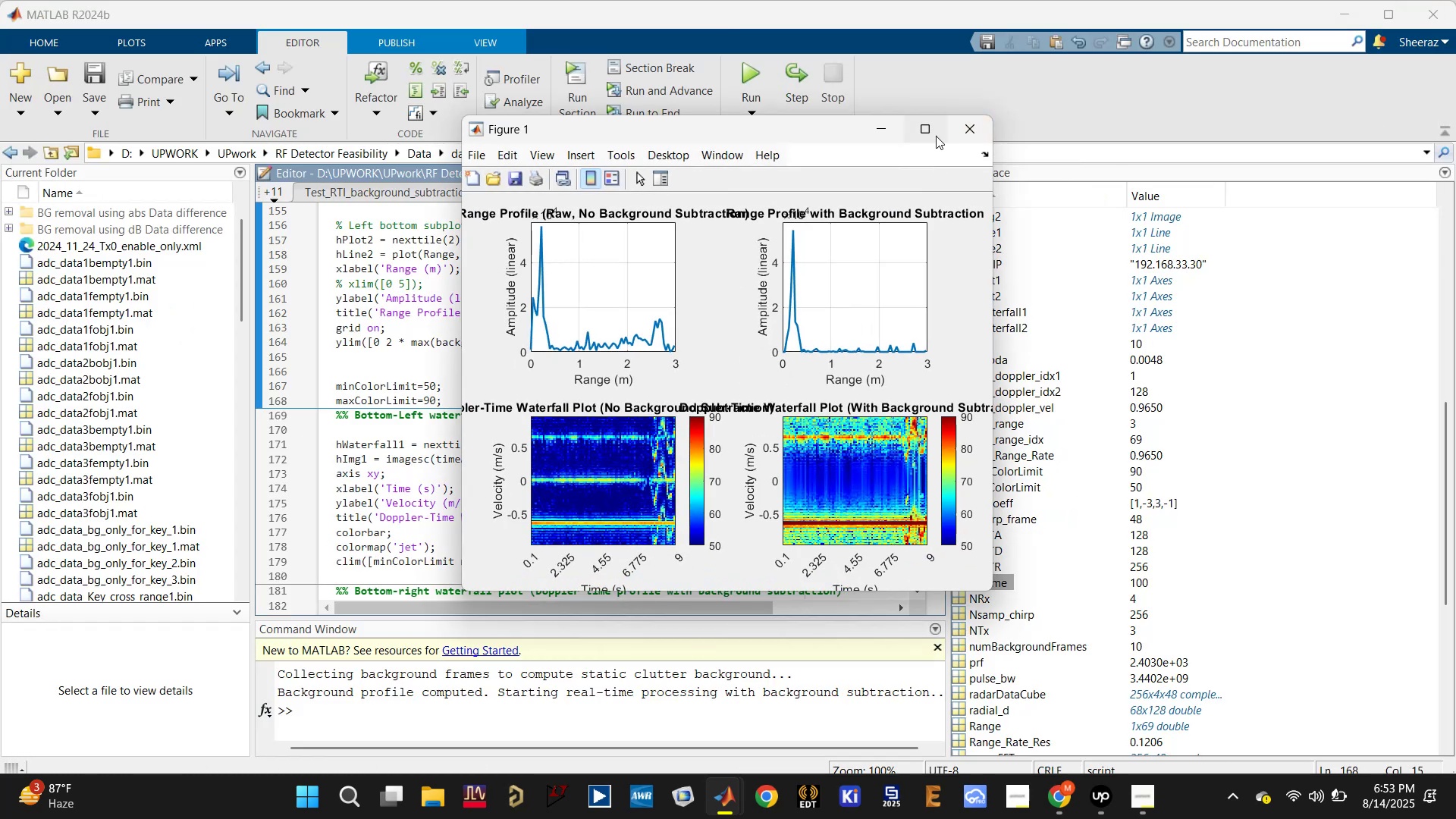 
left_click([952, 126])
 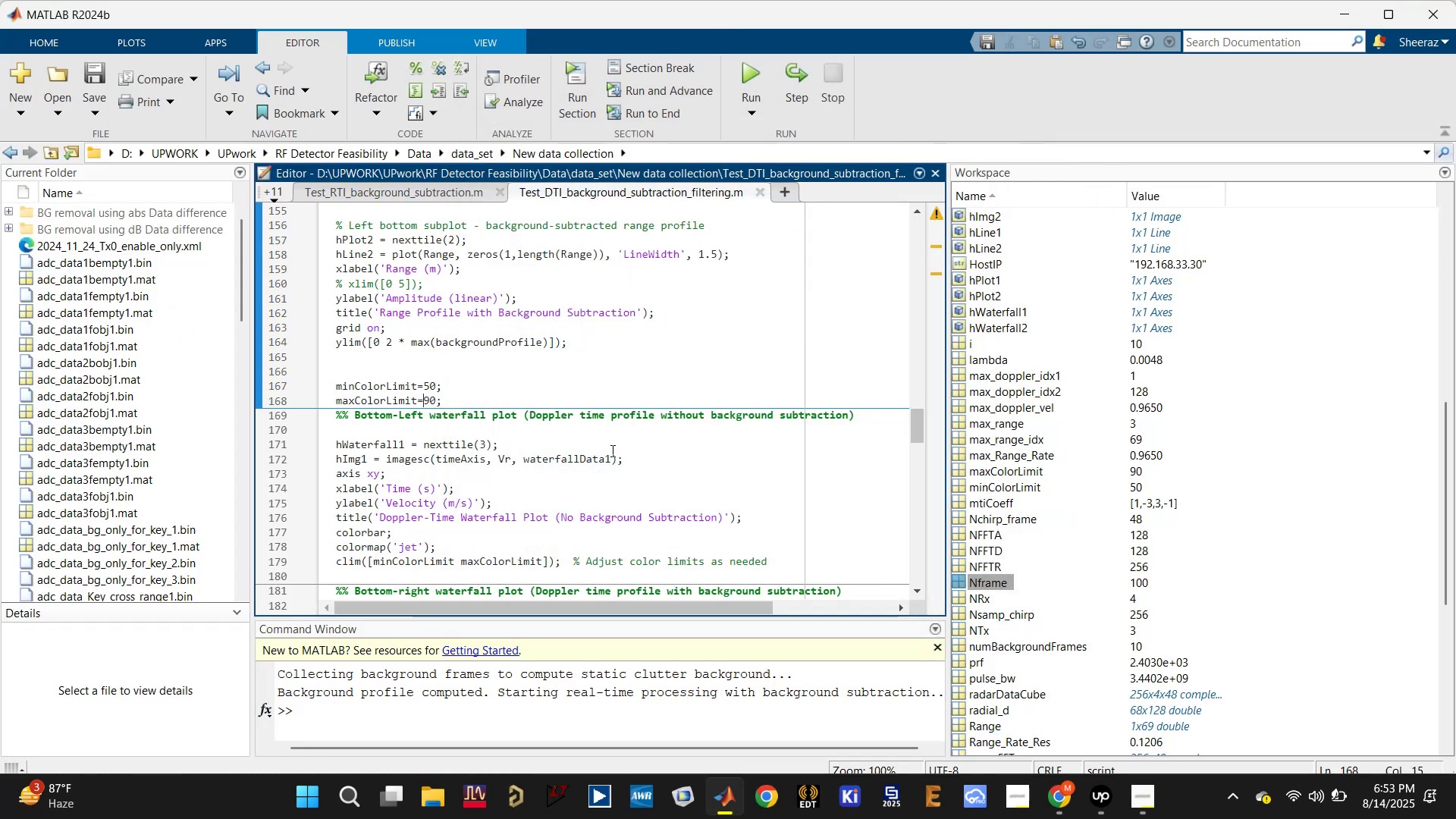 
left_click([604, 466])
 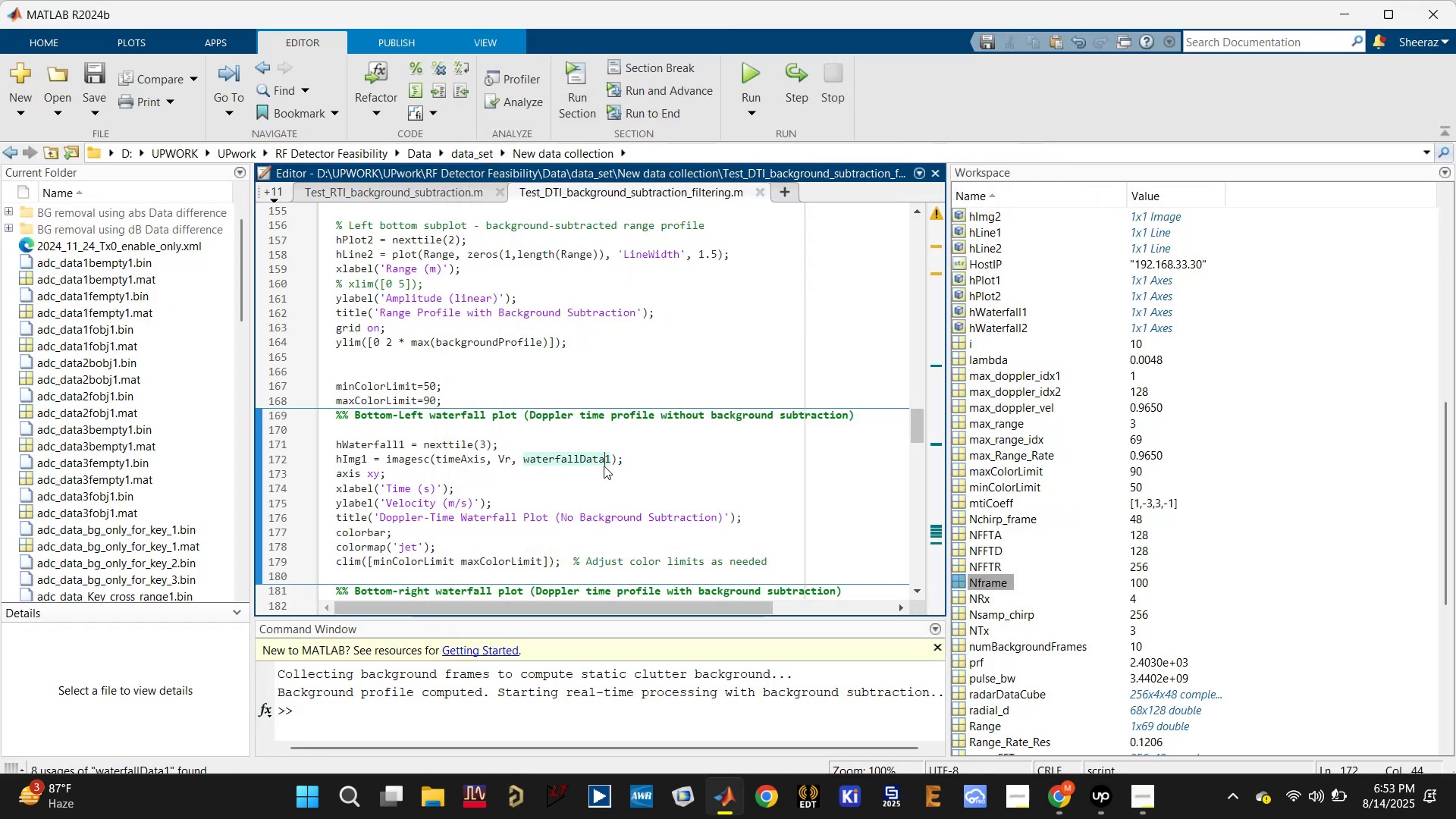 
scroll: coordinate [604, 466], scroll_direction: down, amount: 2.0
 